 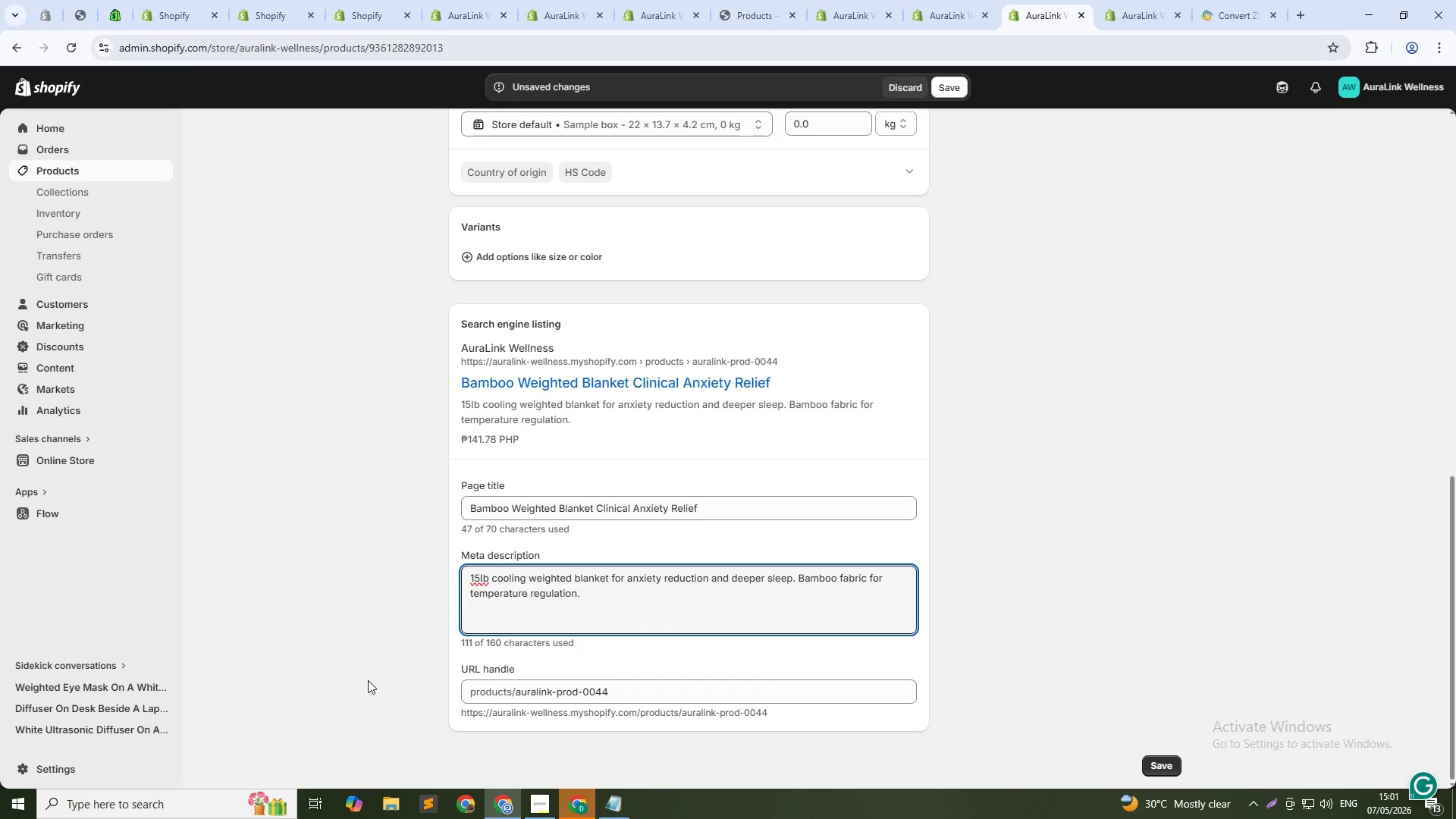 
left_click_drag(start_coordinate=[595, 693], to_coordinate=[619, 693])
 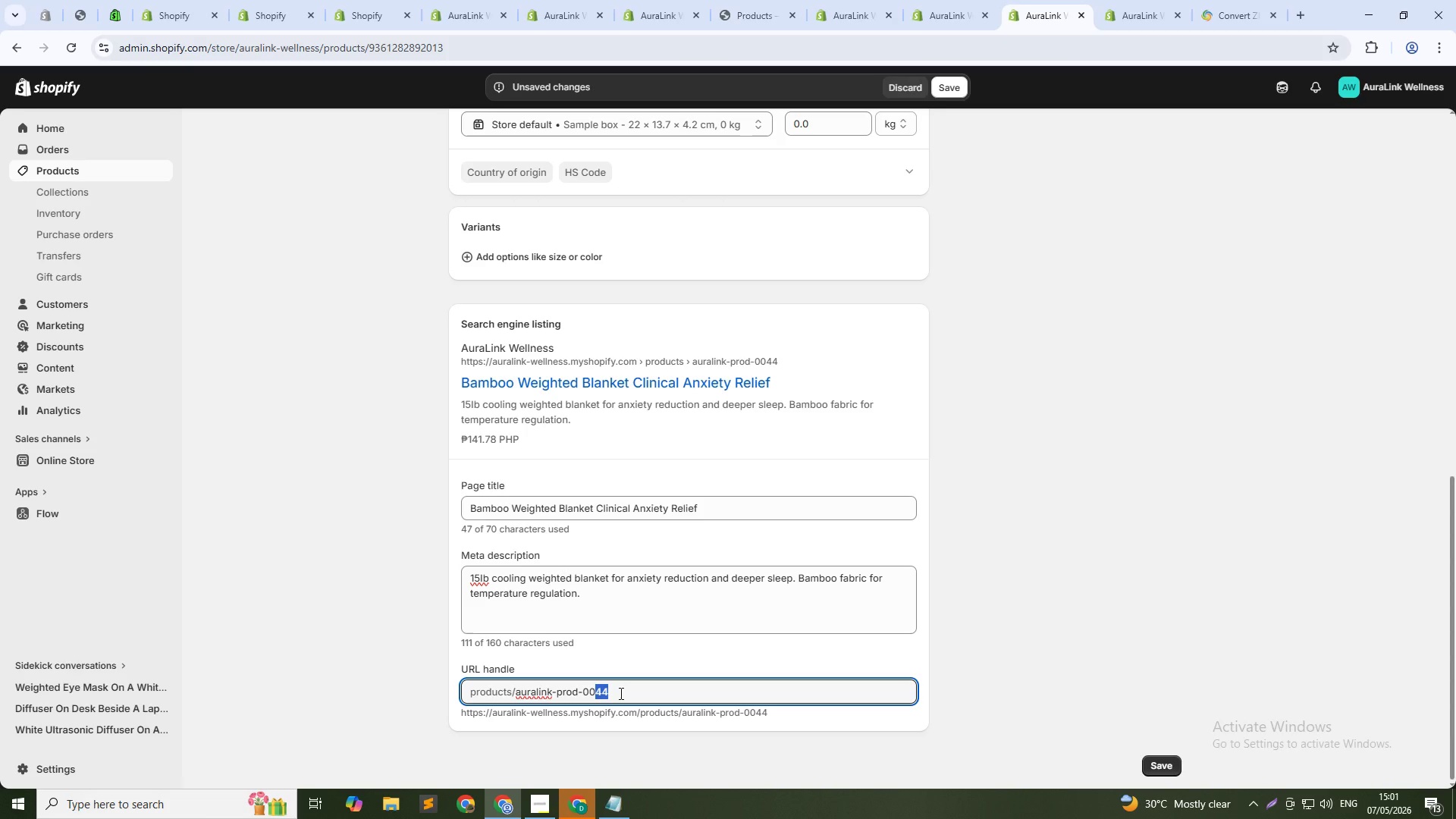 
type(42)
 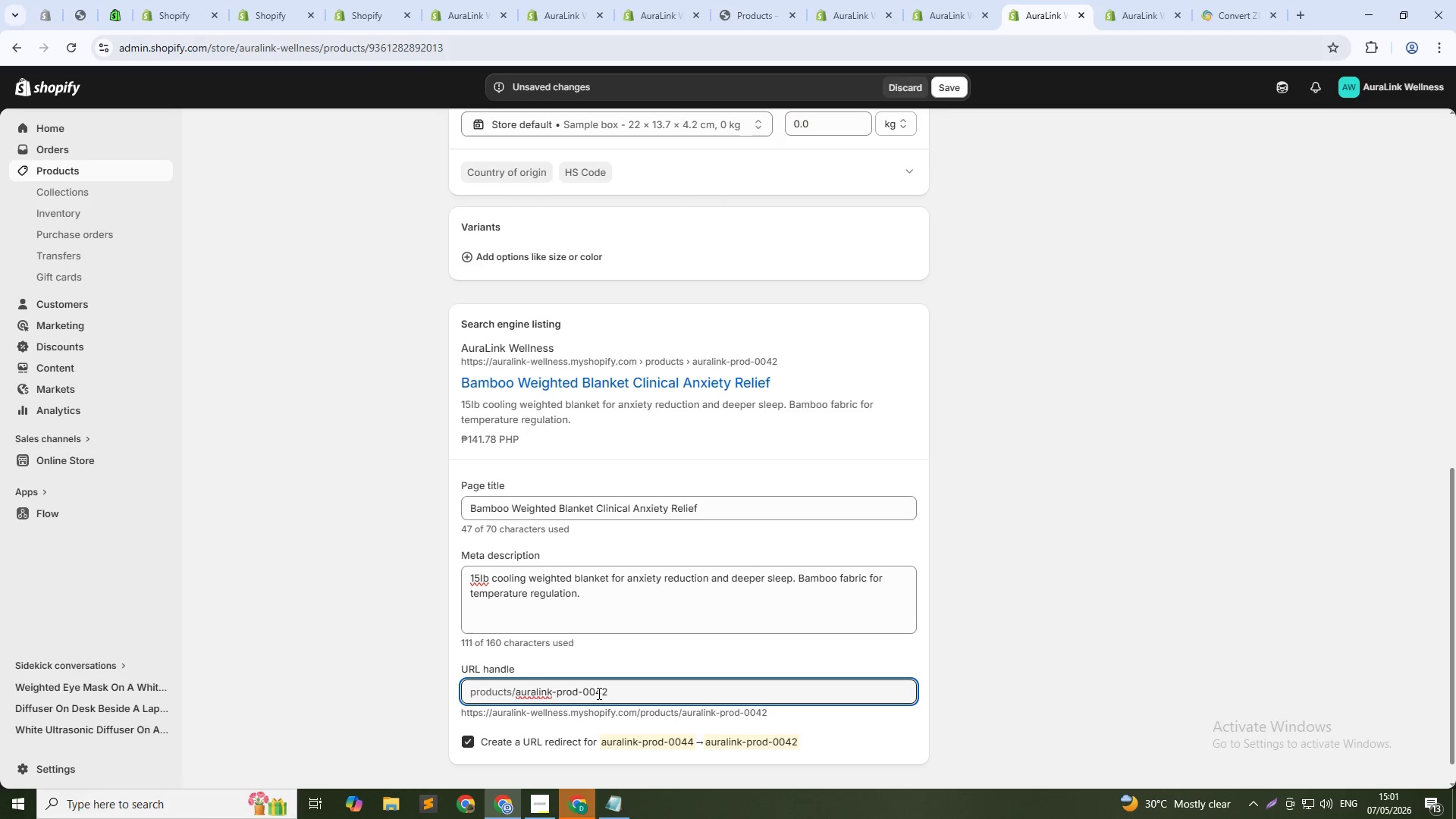 
wait(14.03)
 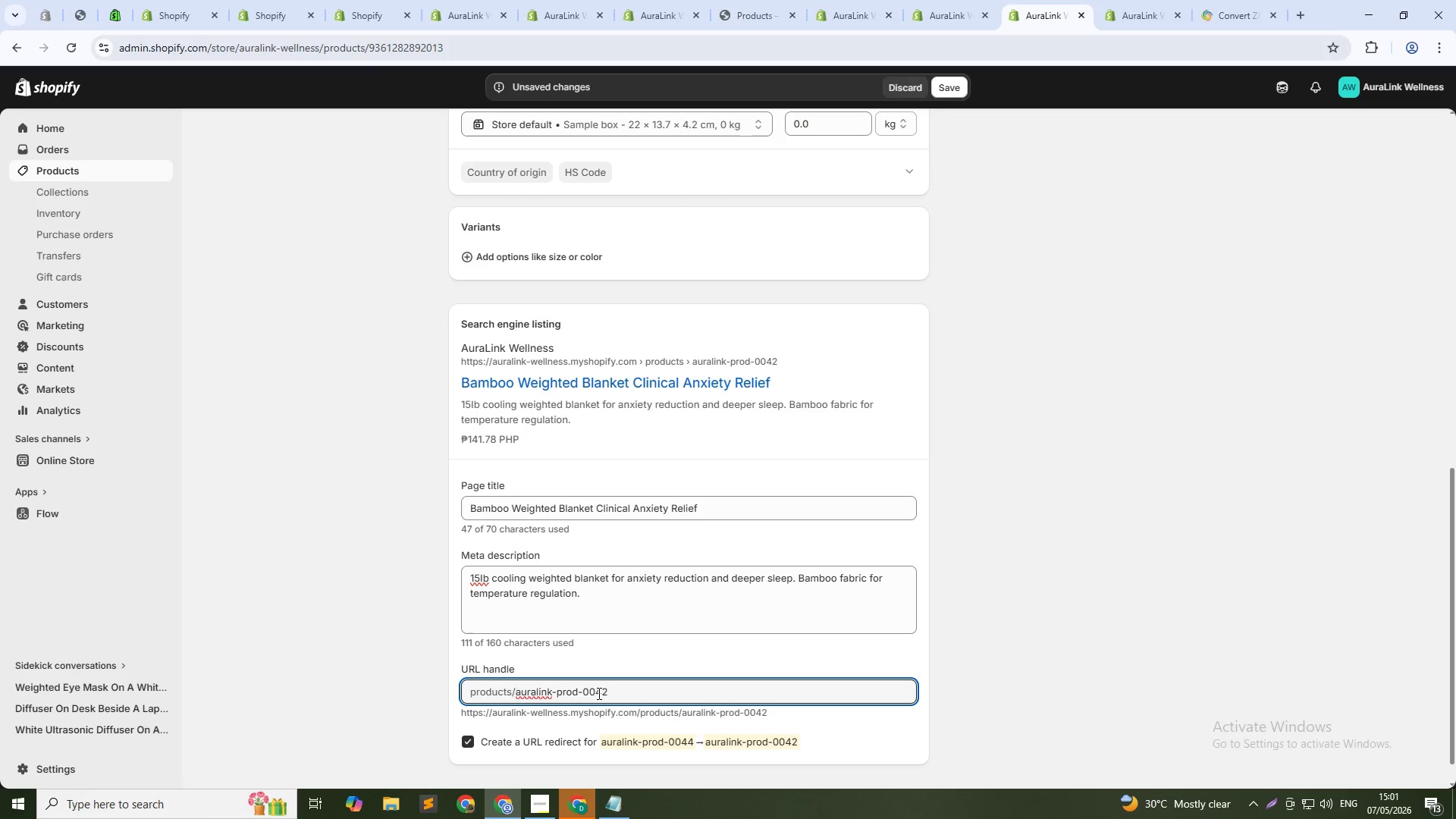 
left_click([1016, 0])
 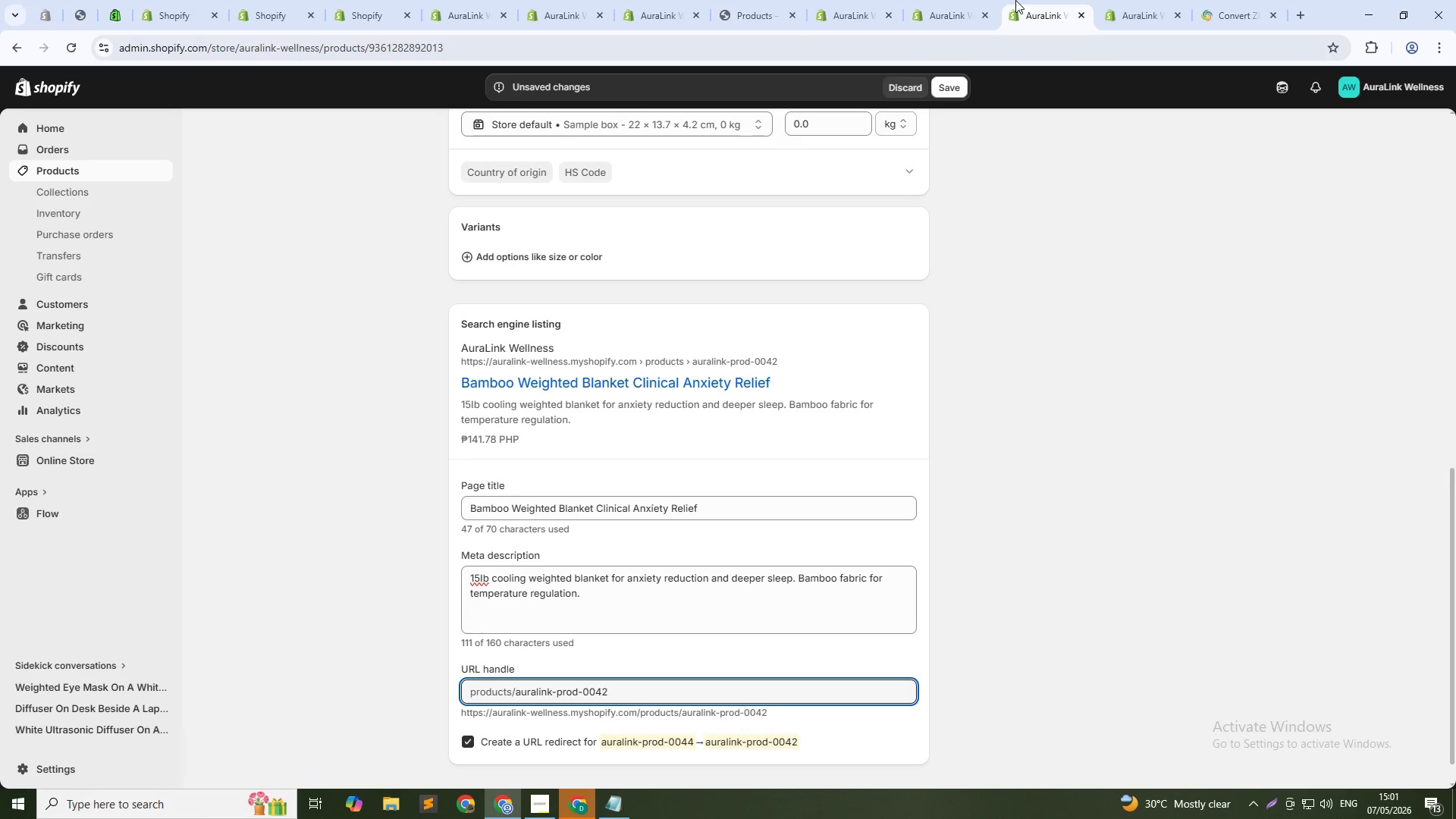 
left_click([942, 0])
 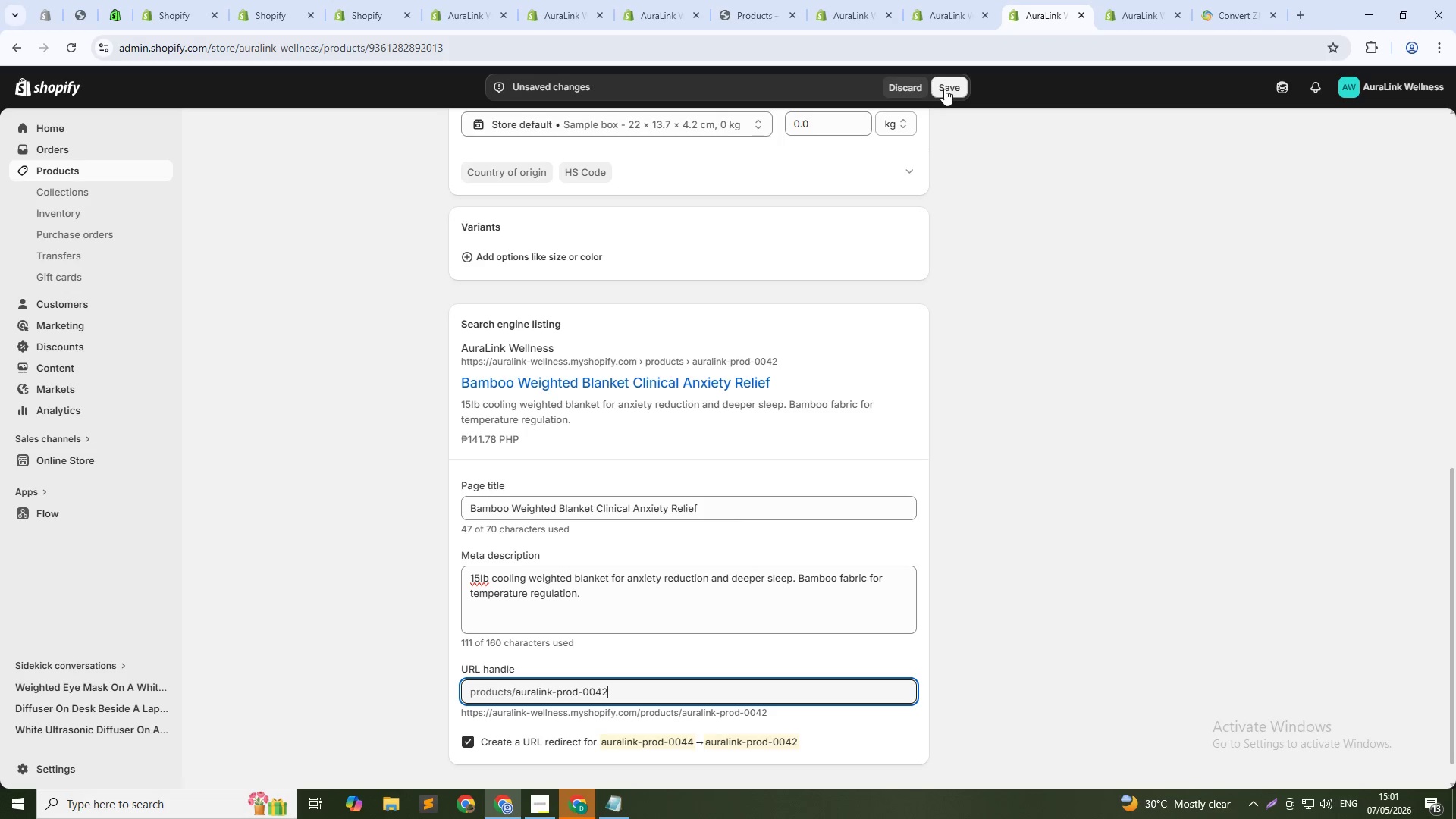 
left_click([944, 89])
 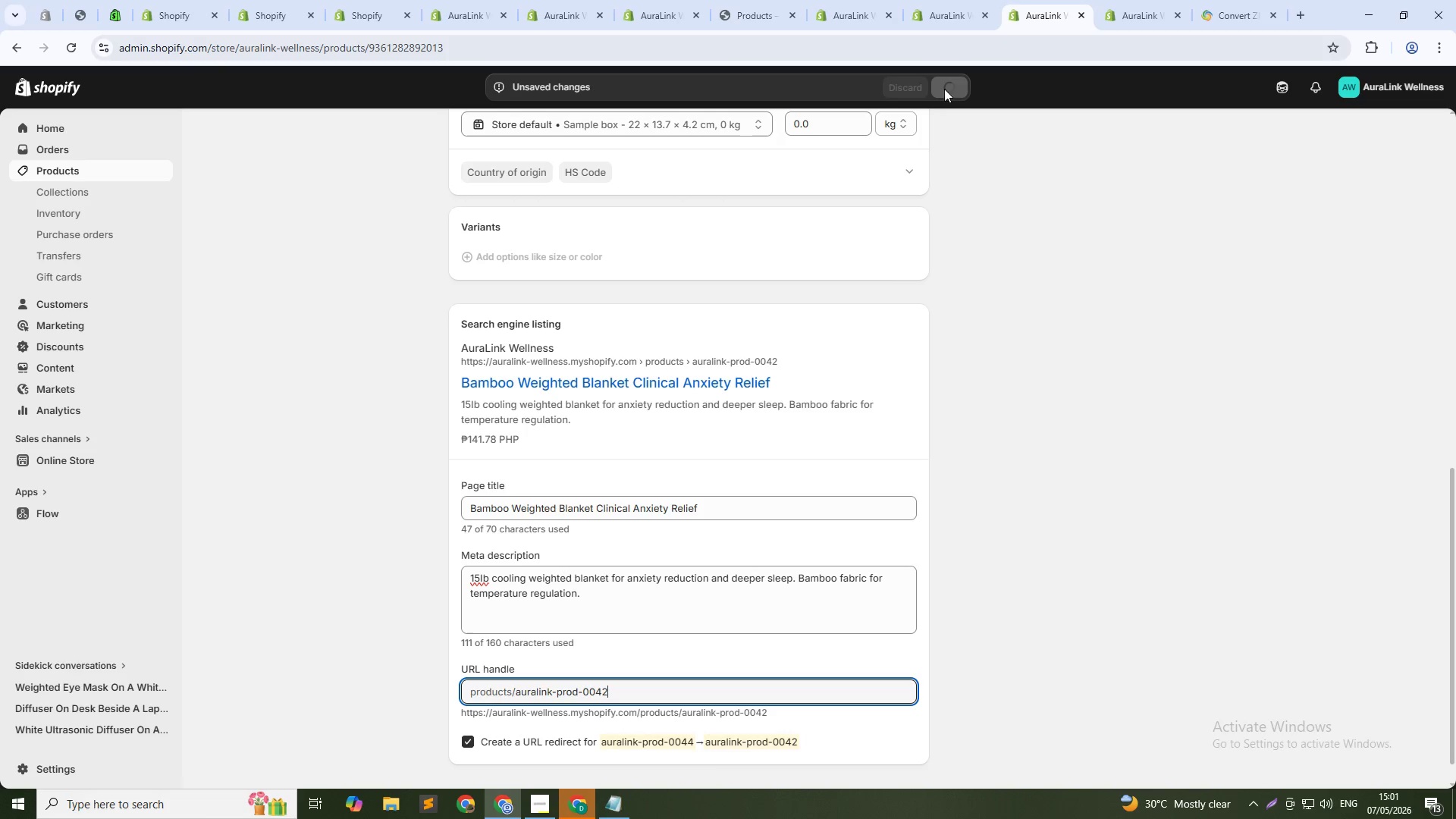 
scroll: coordinate [877, 294], scroll_direction: up, amount: 32.0
 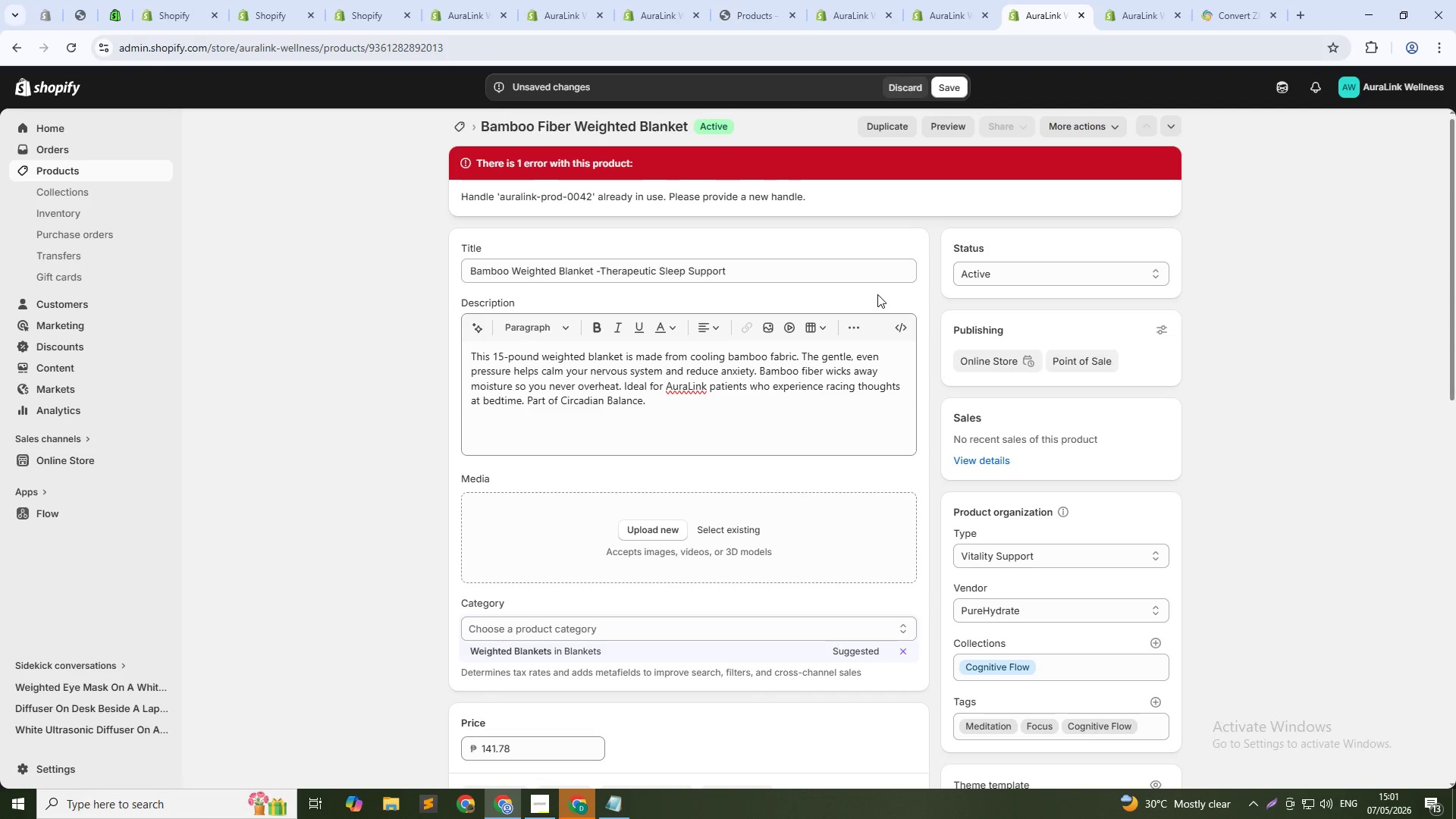 
scroll: coordinate [877, 293], scroll_direction: down, amount: 31.0
 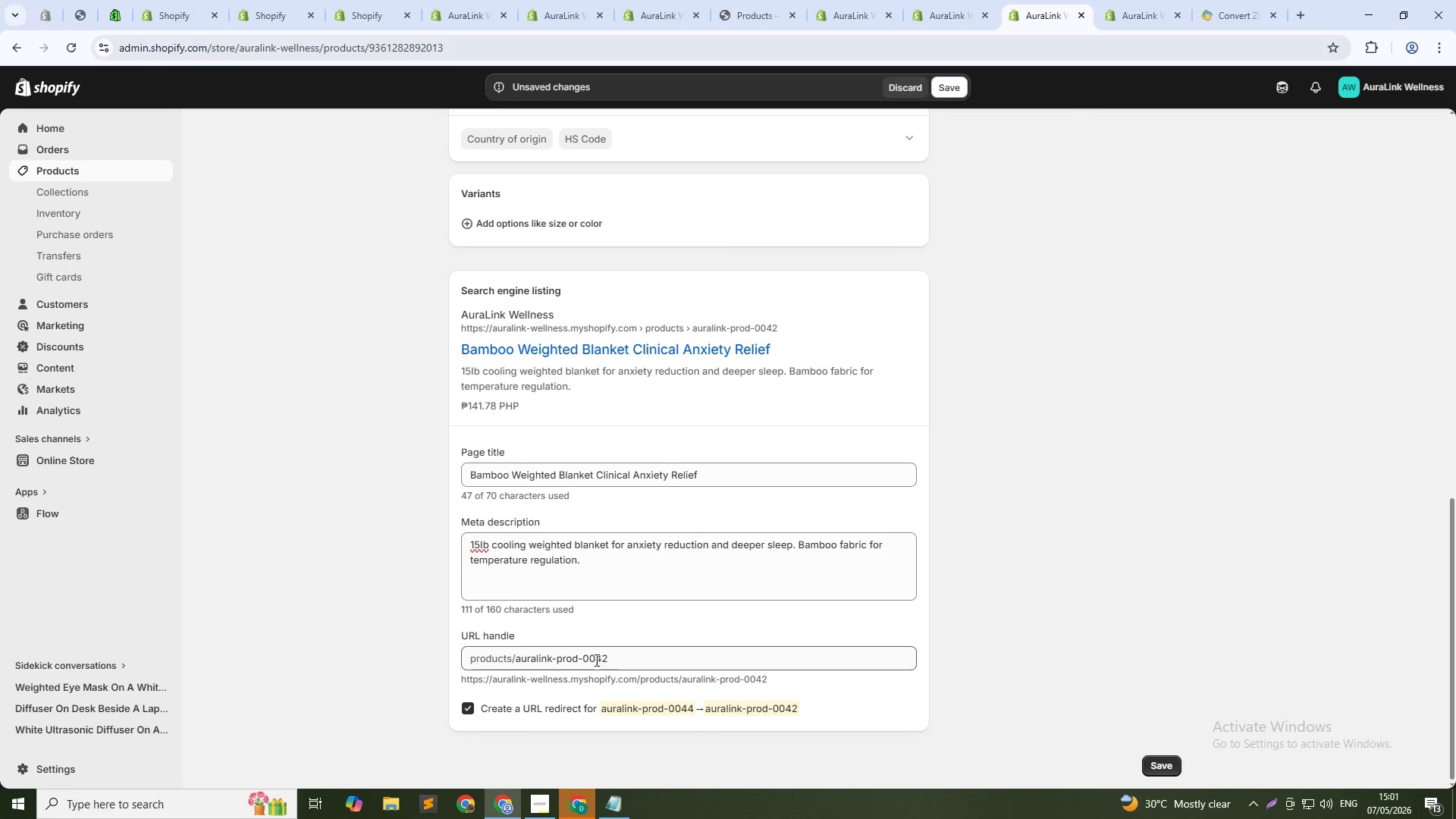 
left_click_drag(start_coordinate=[599, 659], to_coordinate=[624, 654])
 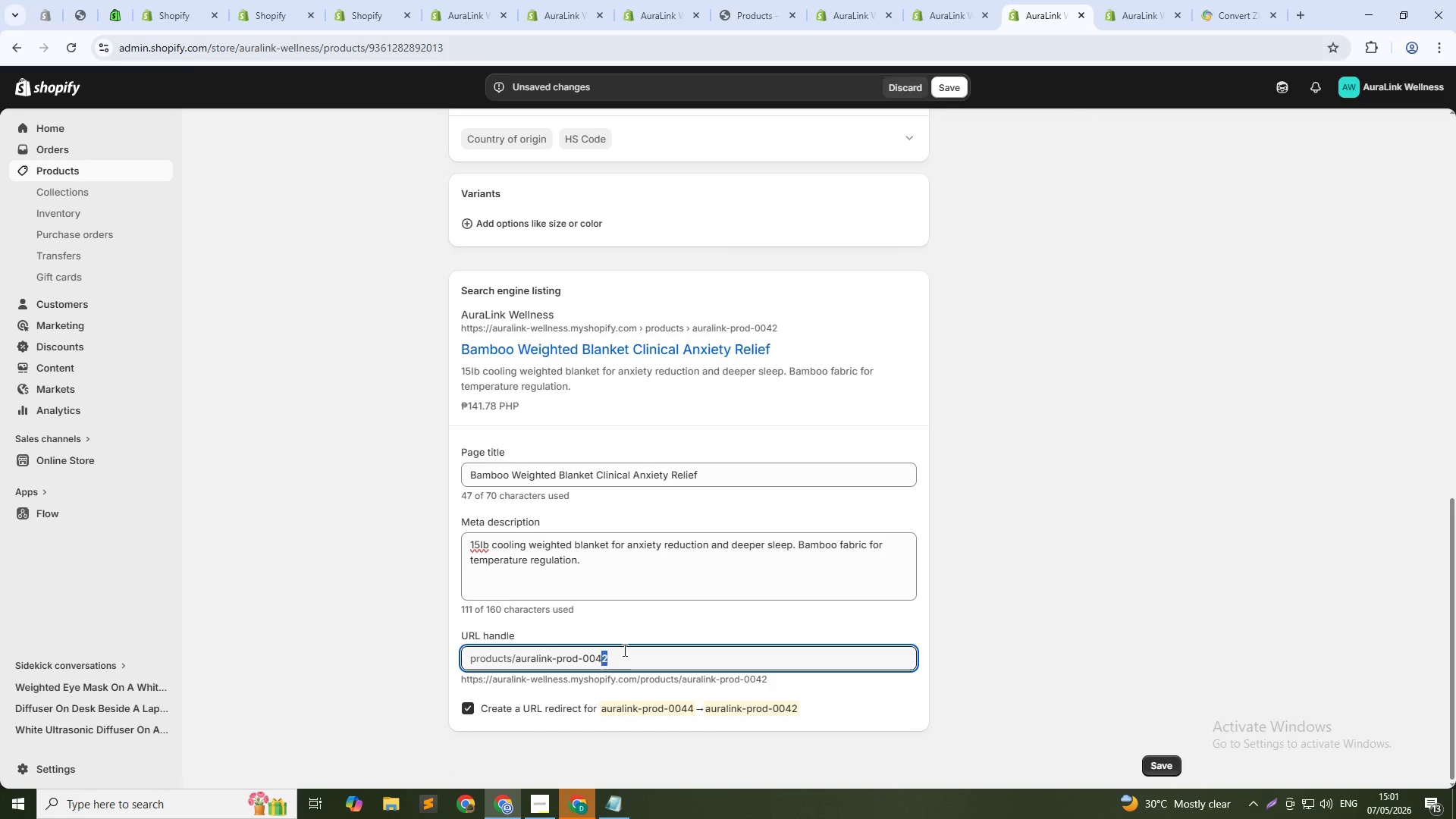 
key(4)
 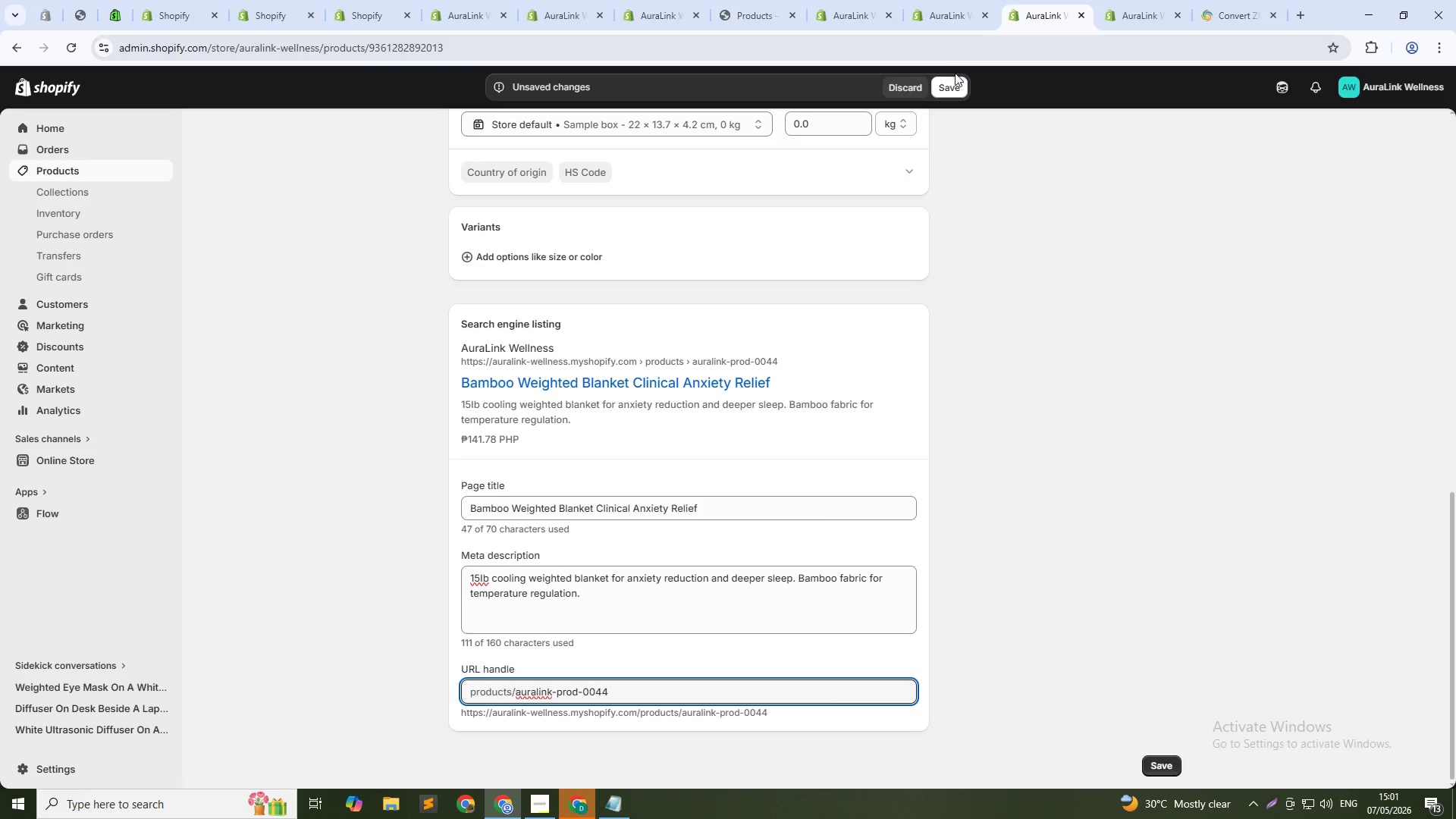 
left_click([952, 86])
 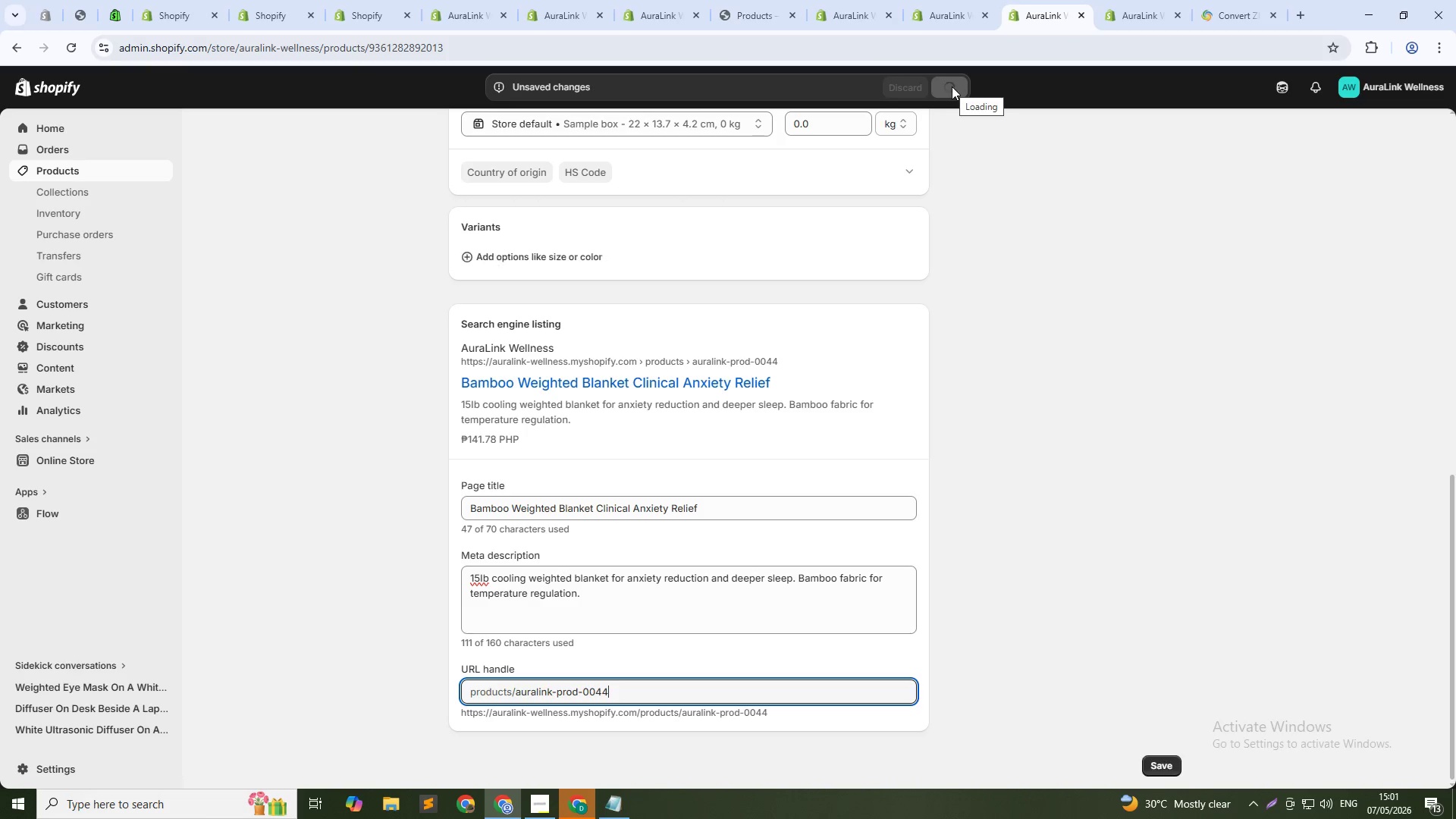 
scroll: coordinate [821, 466], scroll_direction: up, amount: 23.0
 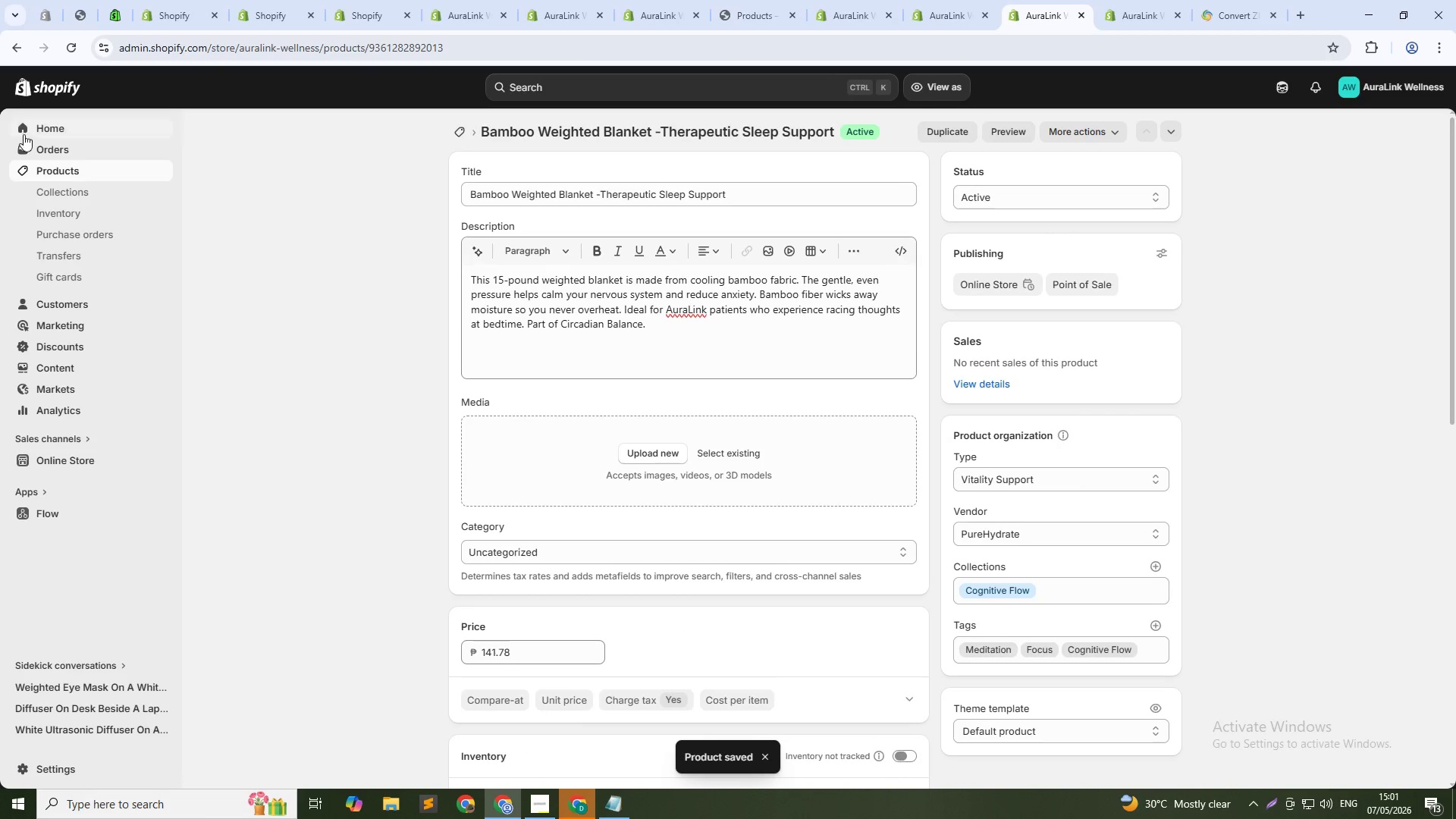 
left_click([49, 170])
 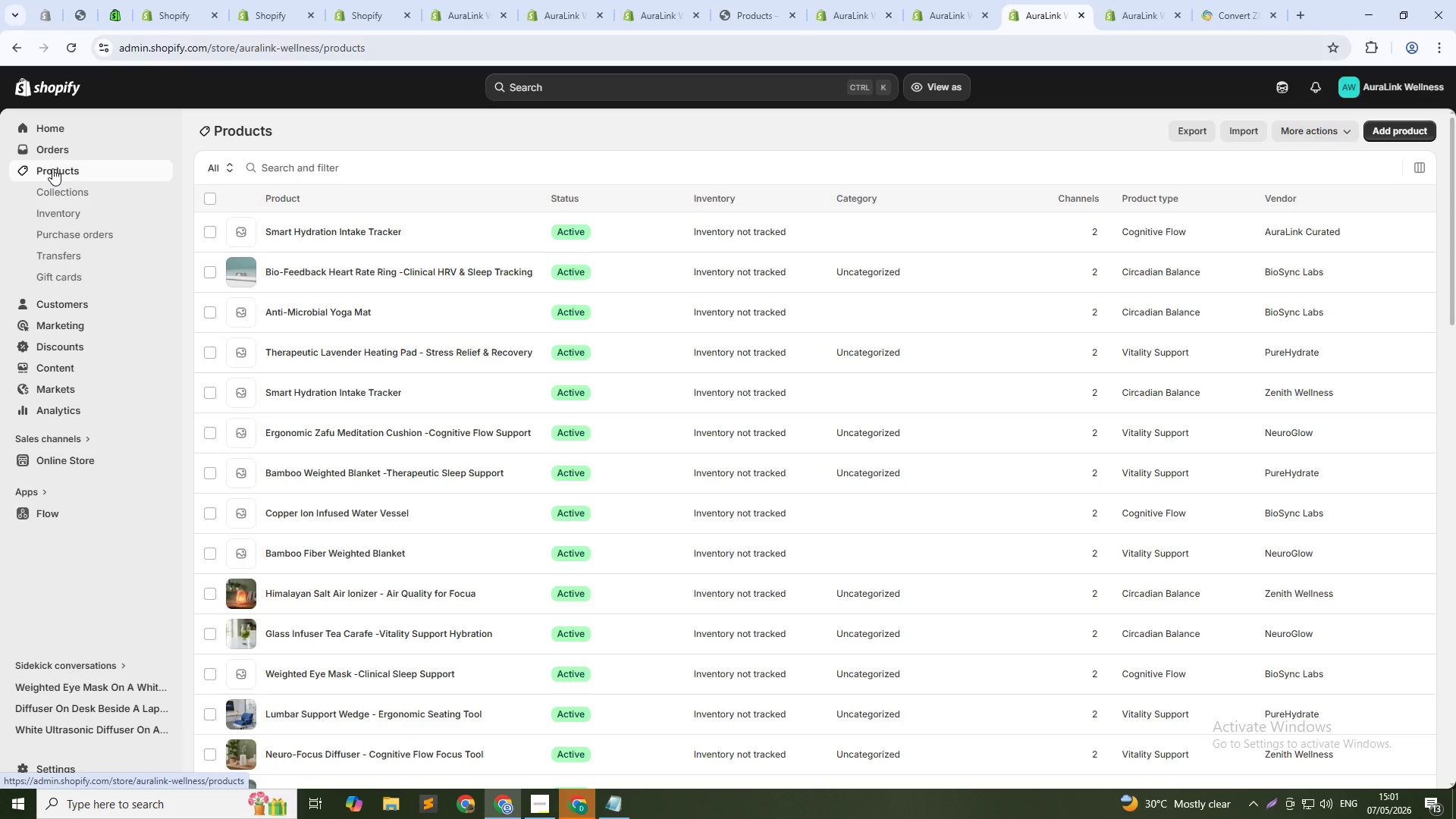 
left_click([344, 164])
 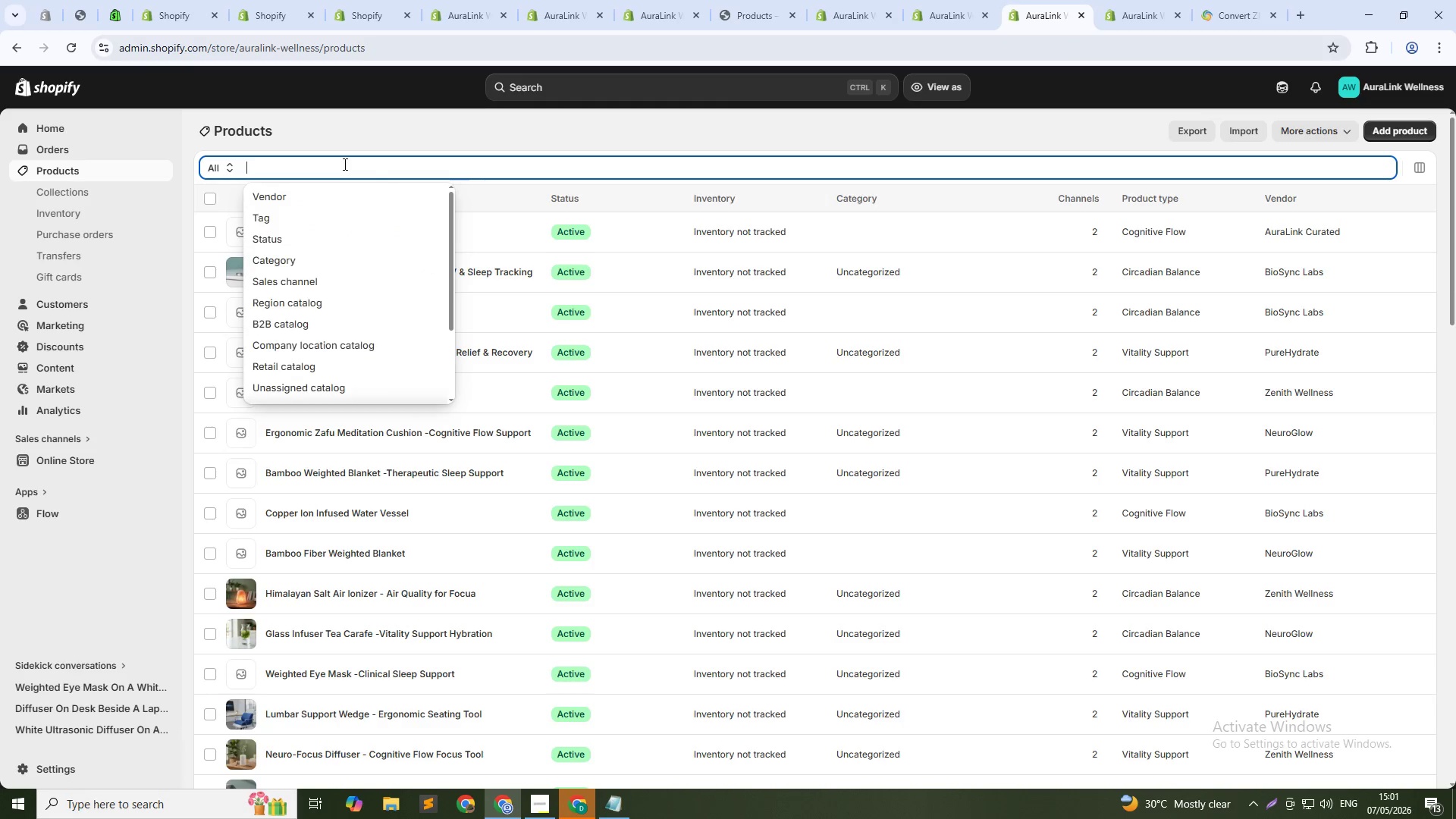 
type(Copper lon in)
 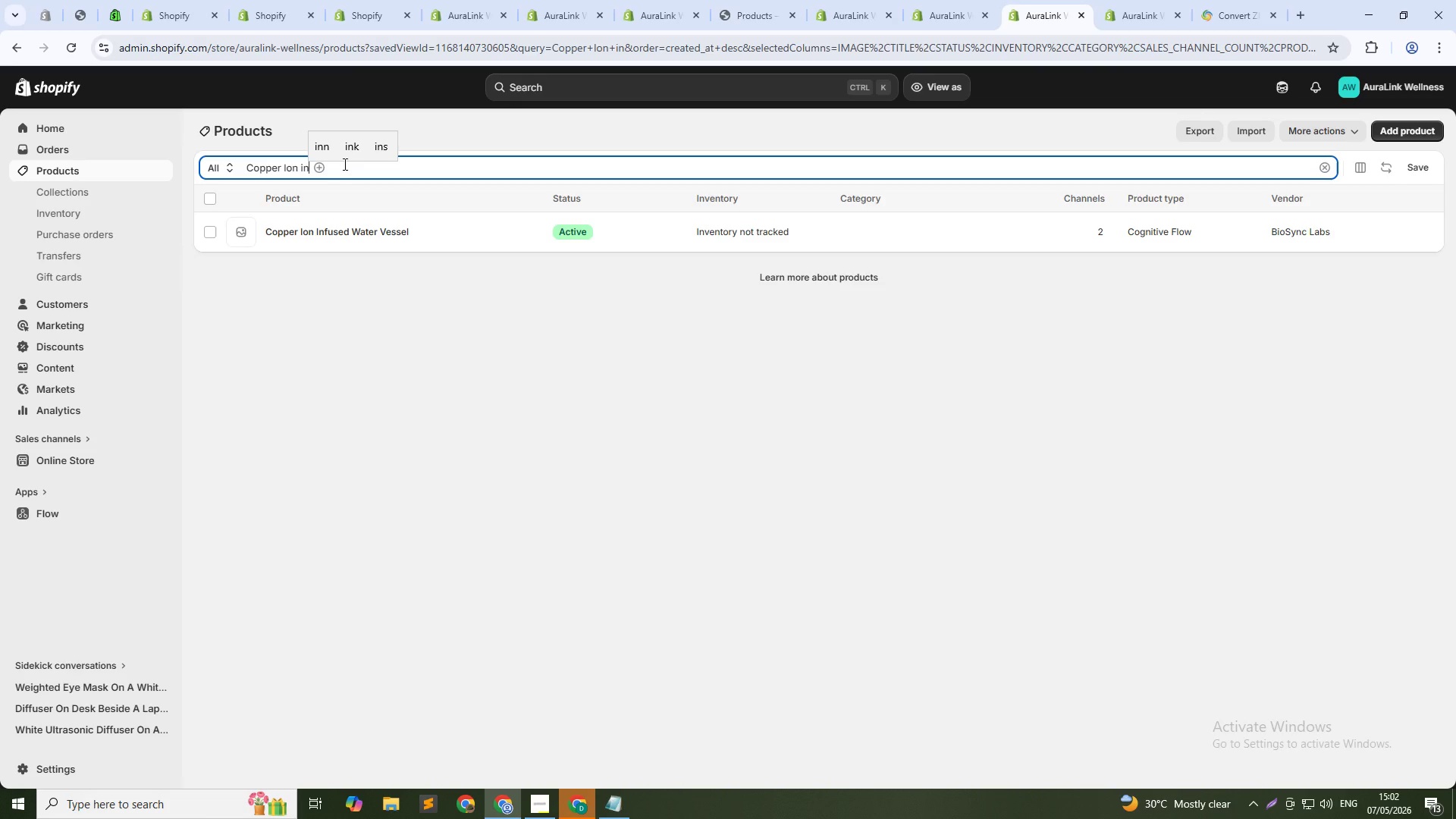 
left_click([351, 231])
 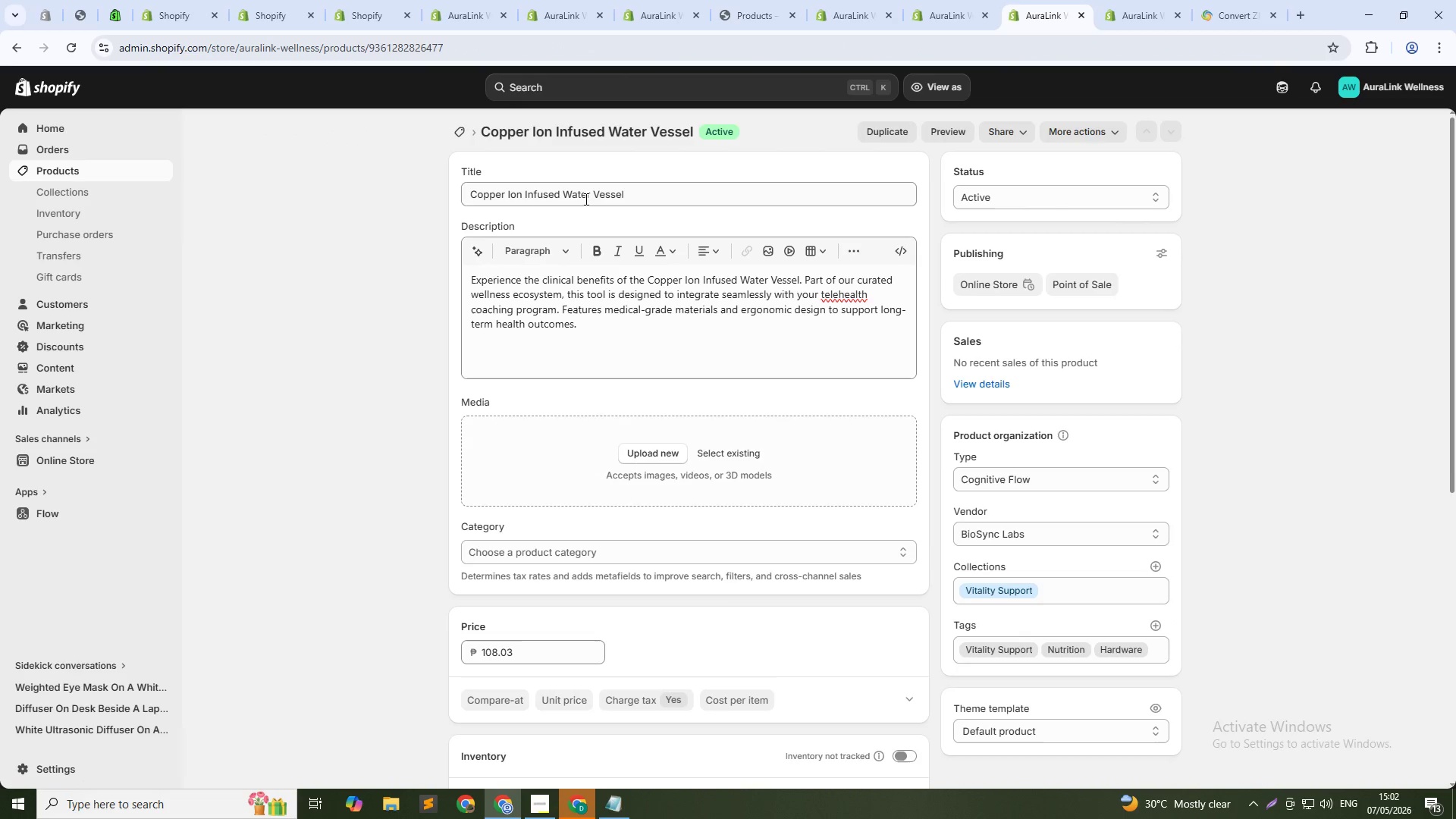 
wait(9.08)
 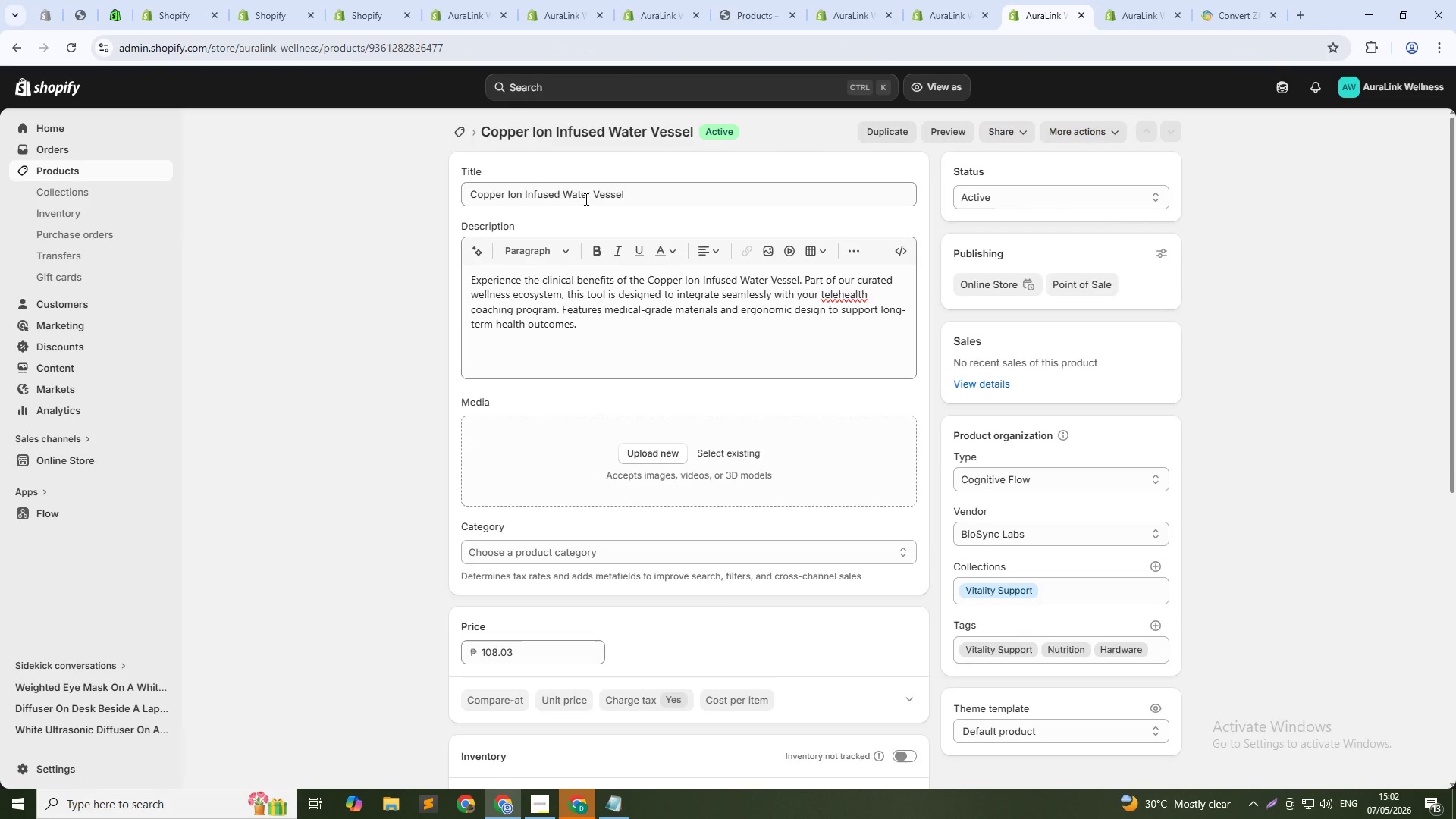 
double_click([538, 196])
 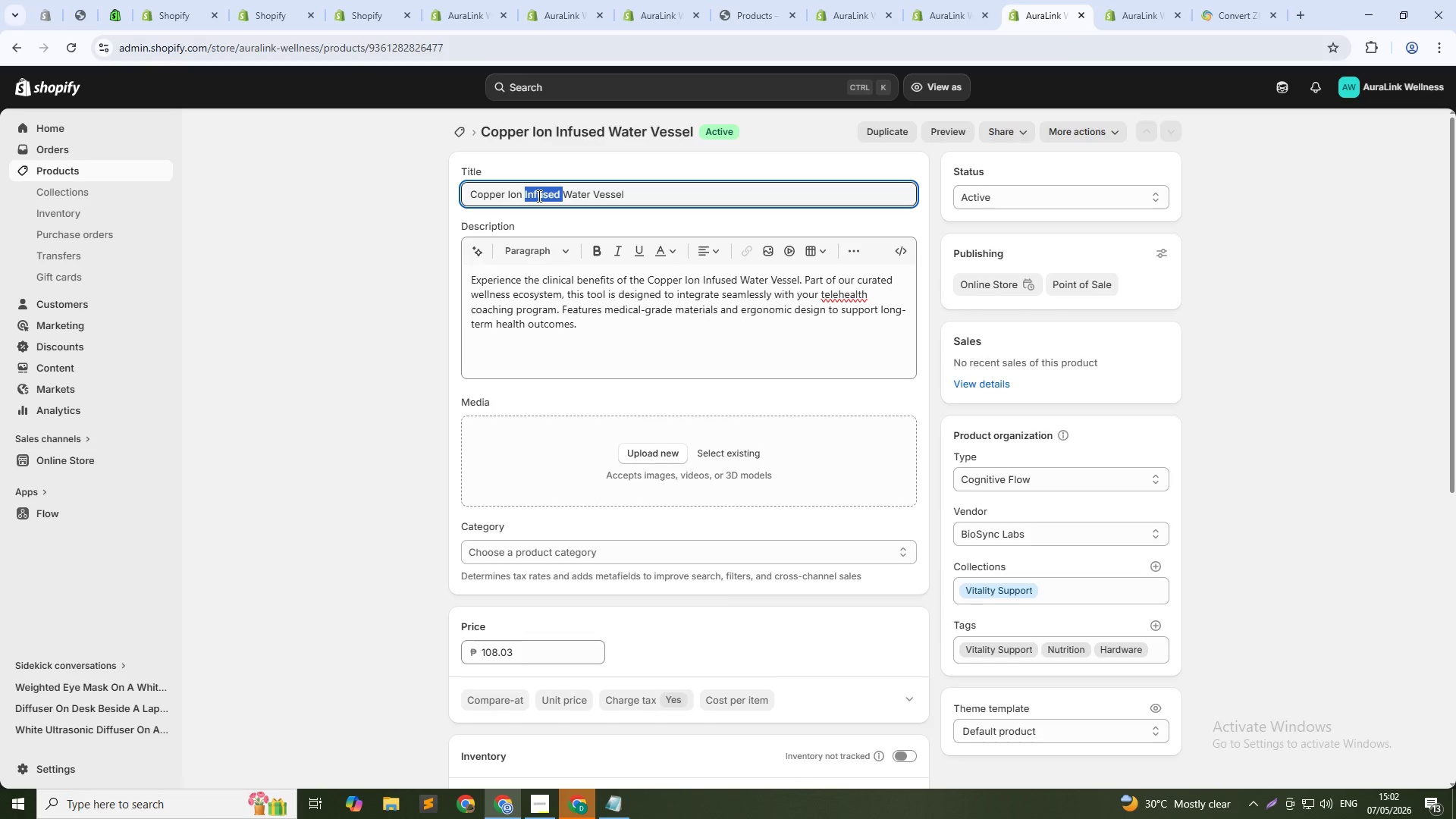 
key(Backspace)
 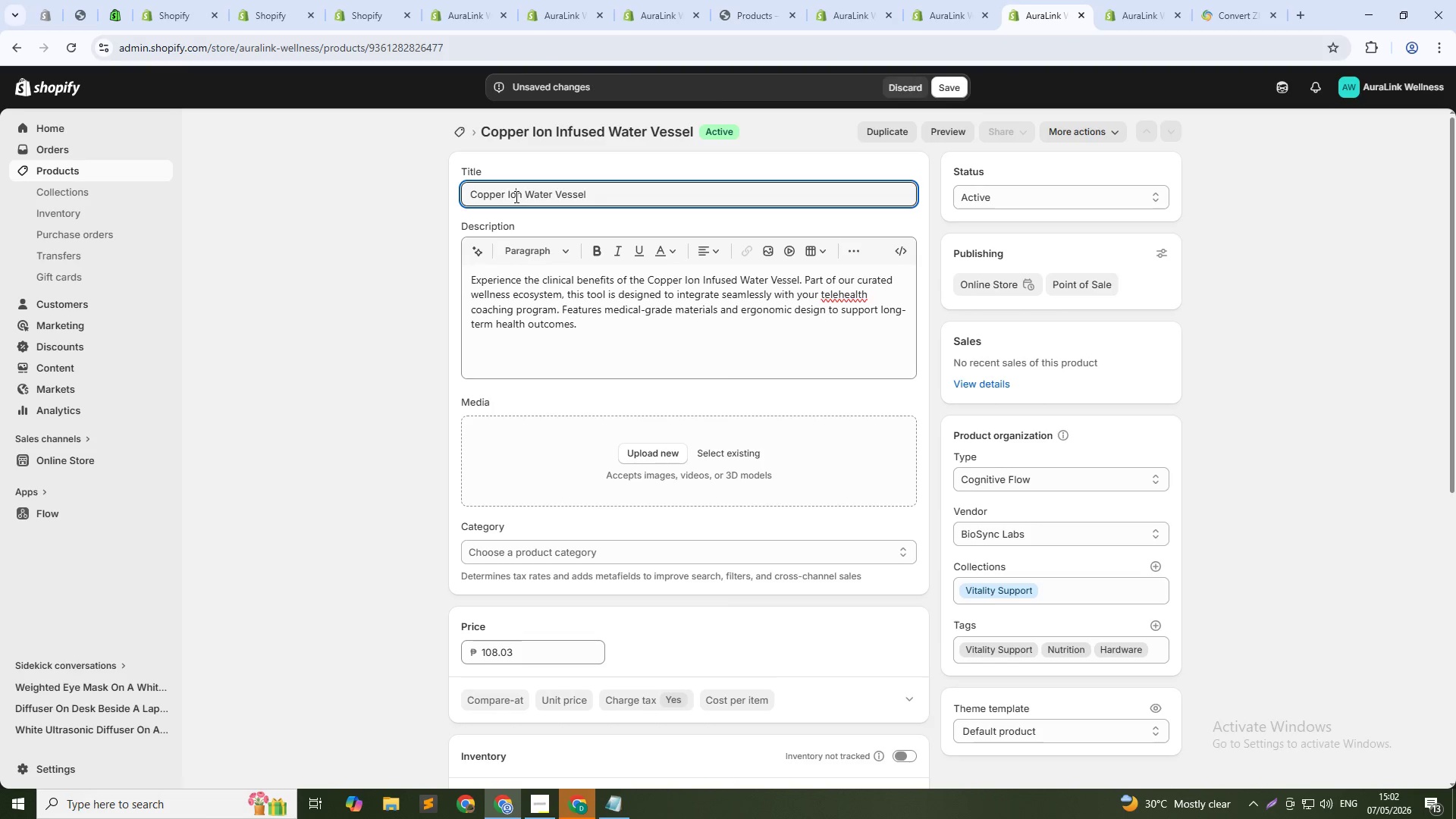 
double_click([515, 196])
 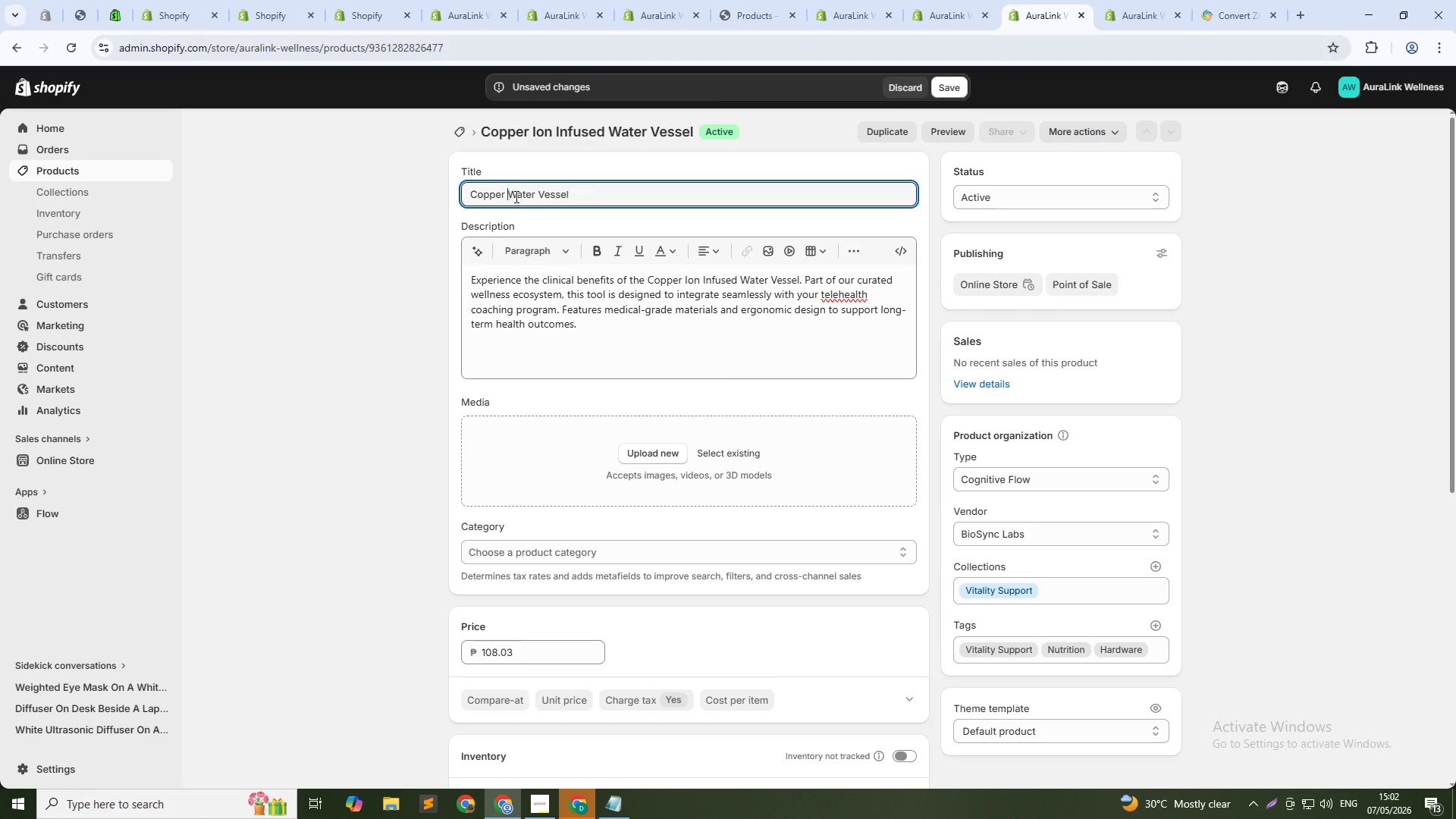 
key(Backspace)
 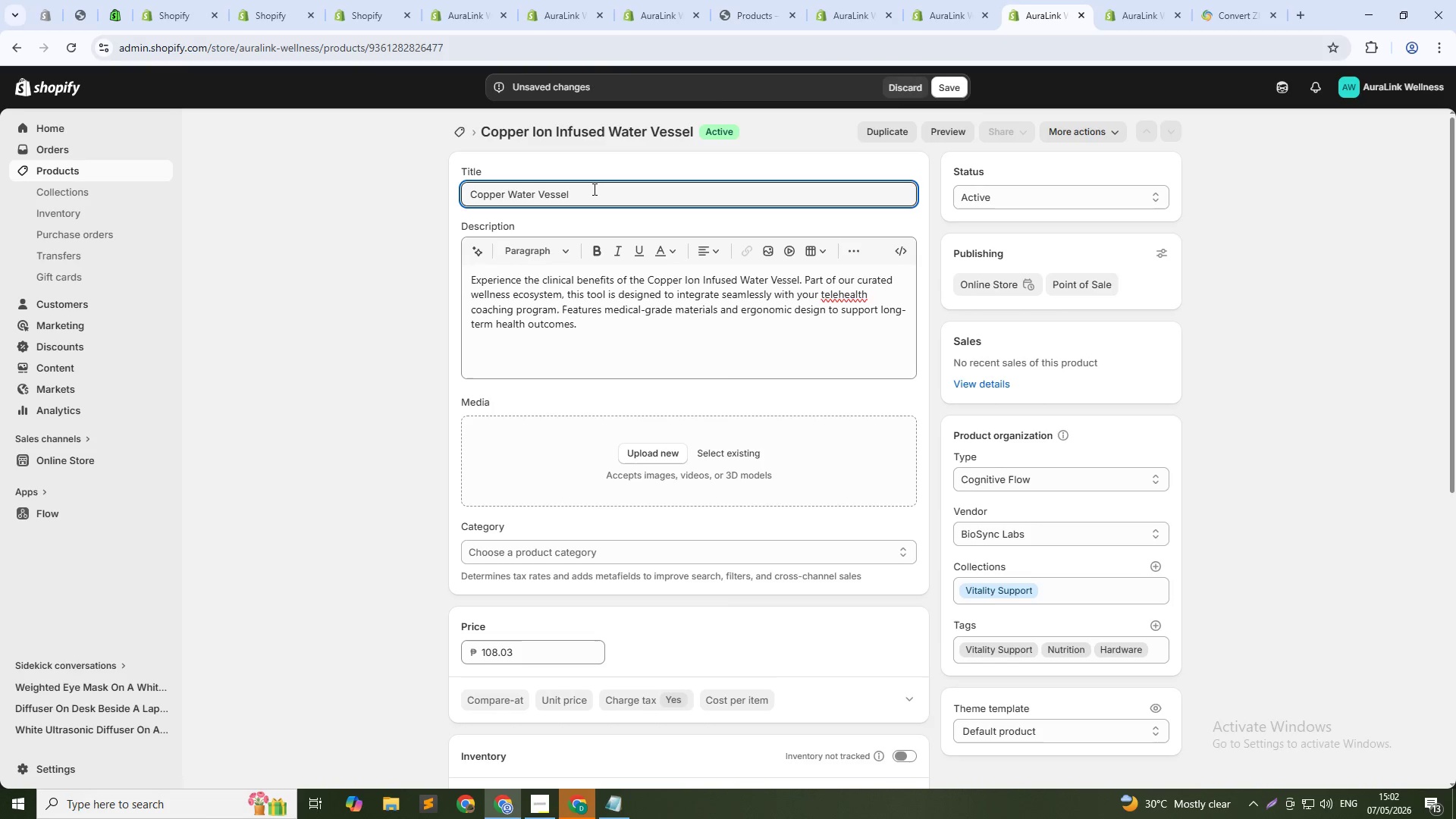 
left_click([593, 189])
 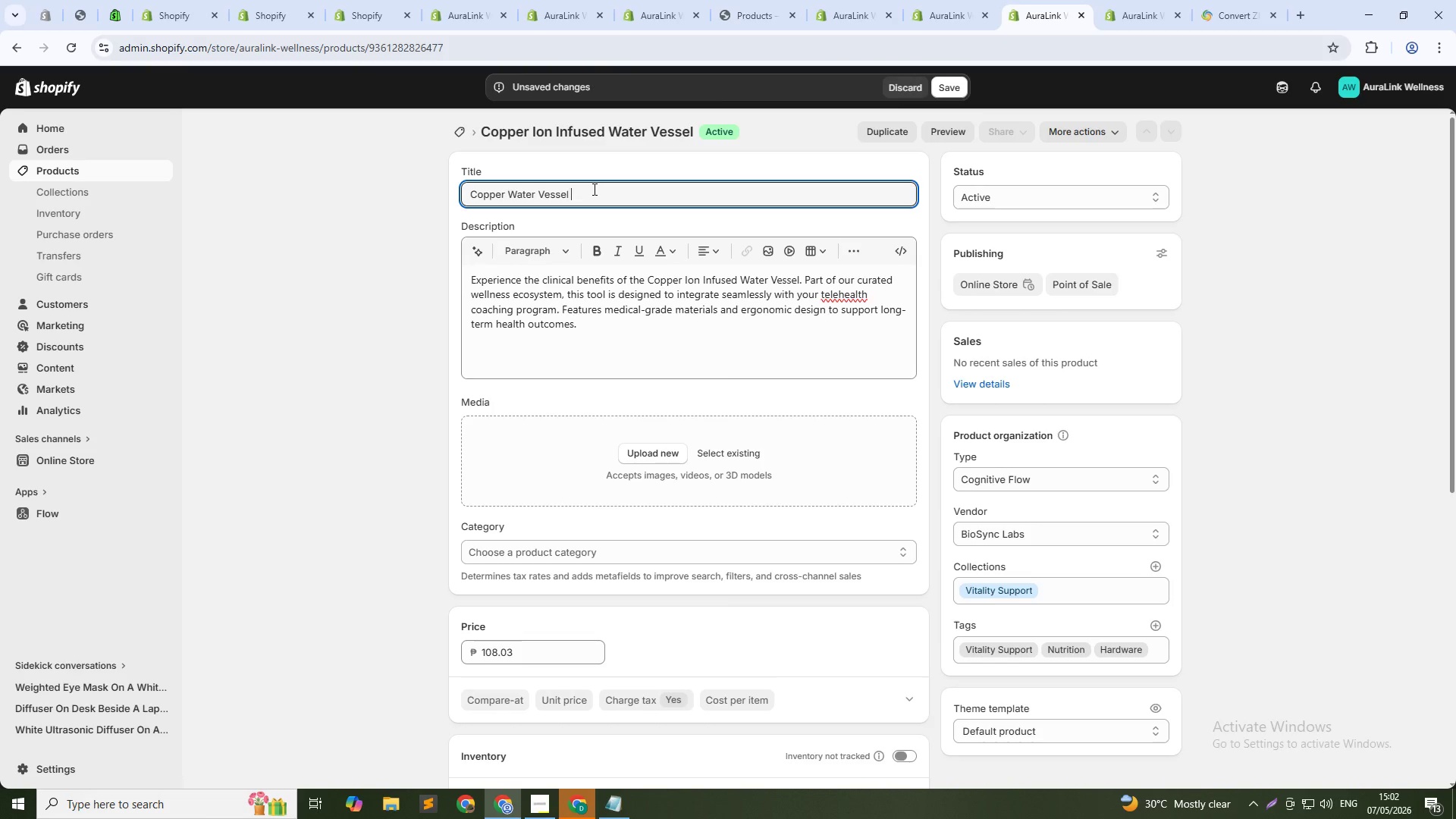 
type( -Vi)
key(Backspace)
key(Backspace)
type( Vitality Support Hydrato)
key(Backspace)
type(ion)
 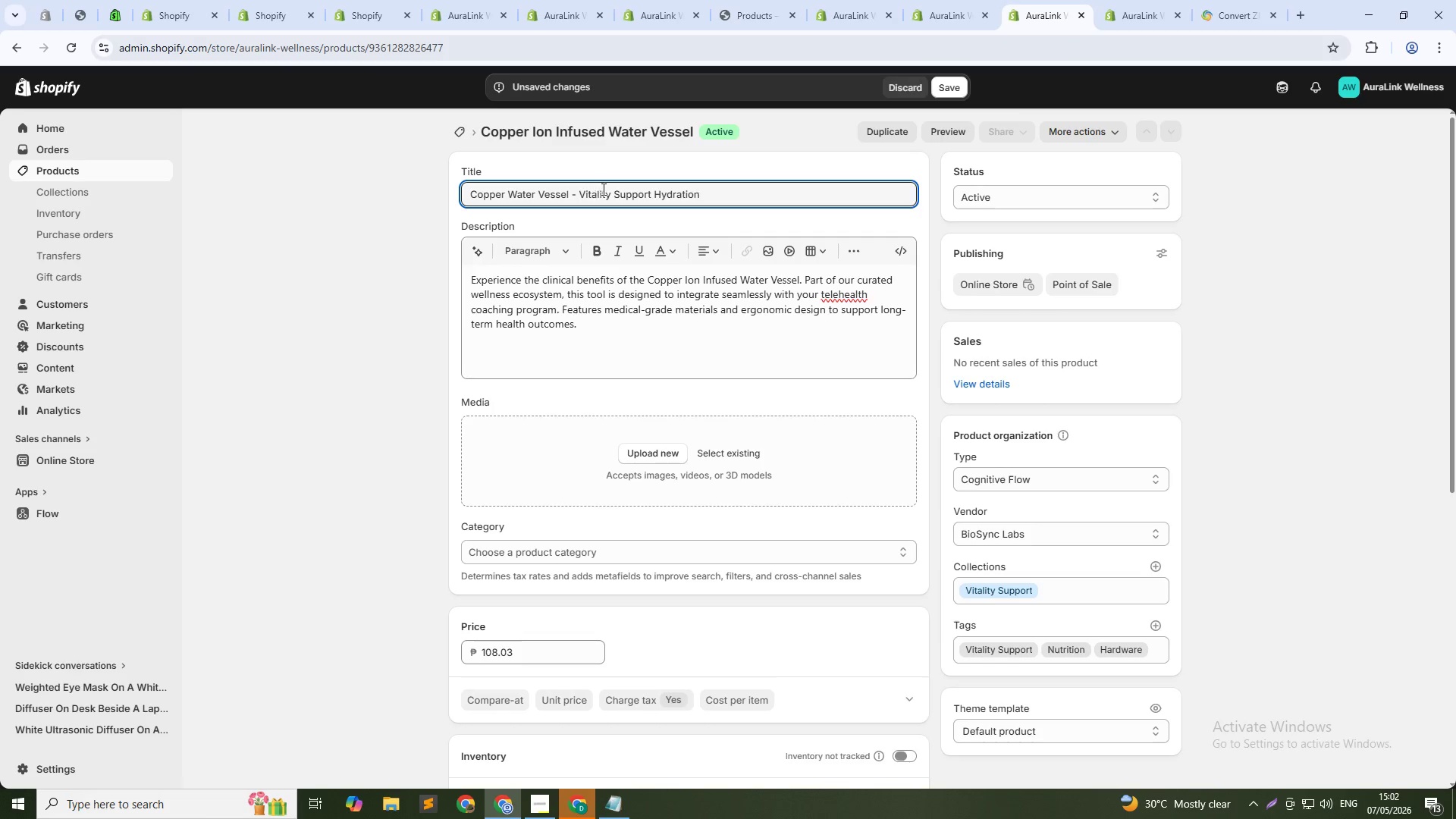 
hold_key(key=CapsLock, duration=0.55)
 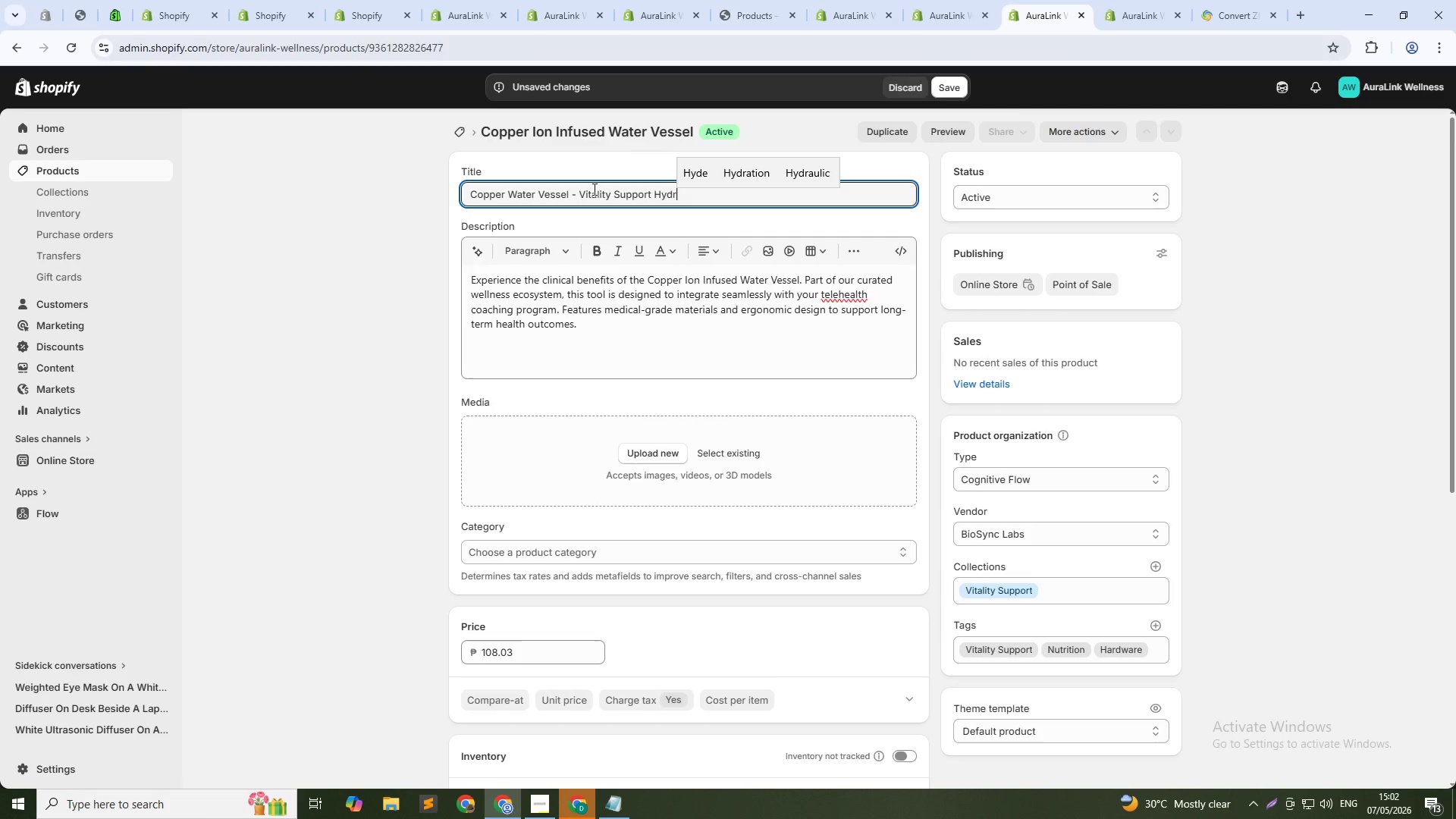 
left_click([558, 292])
 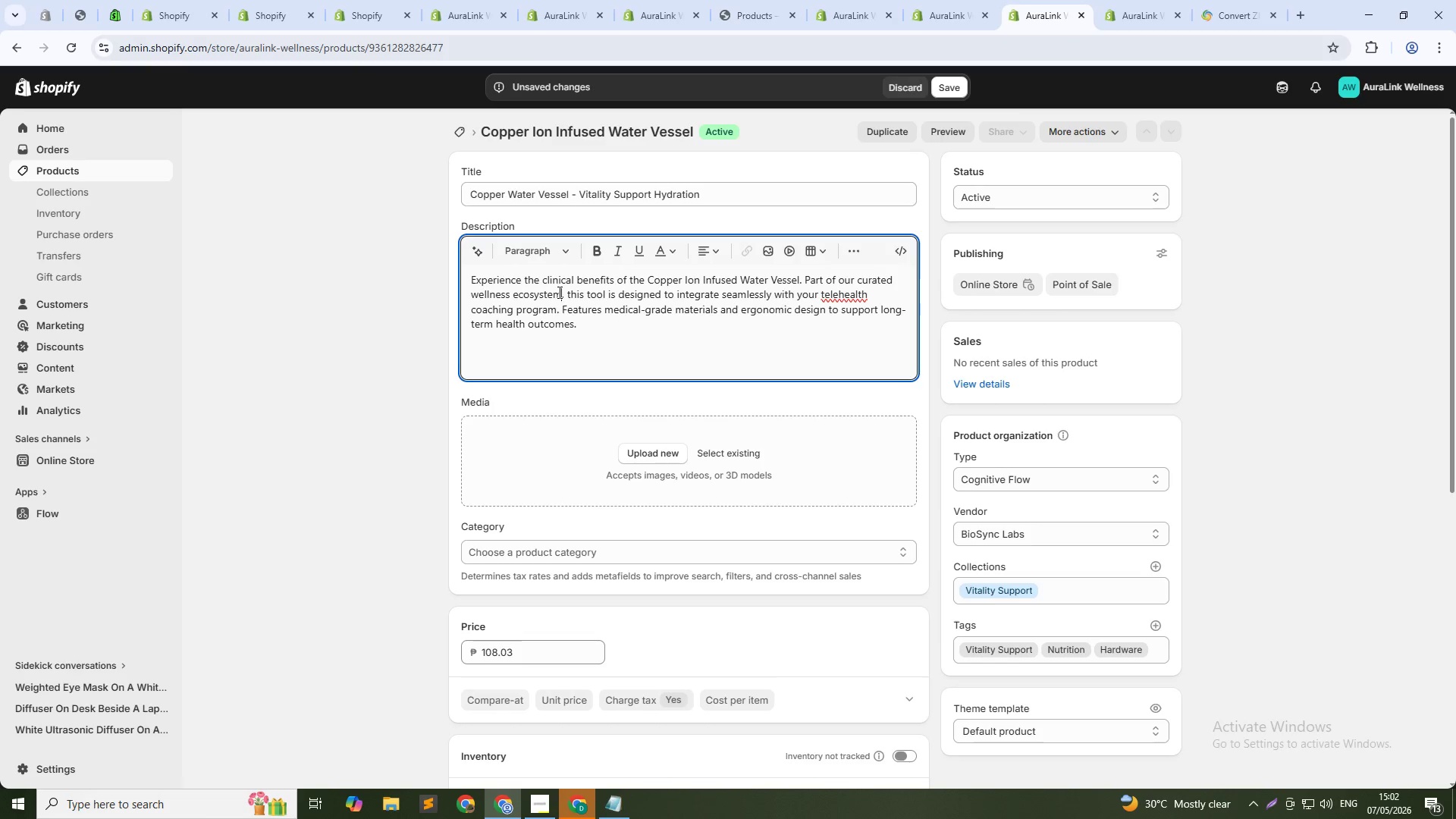 
key(Control+ControlLeft)
 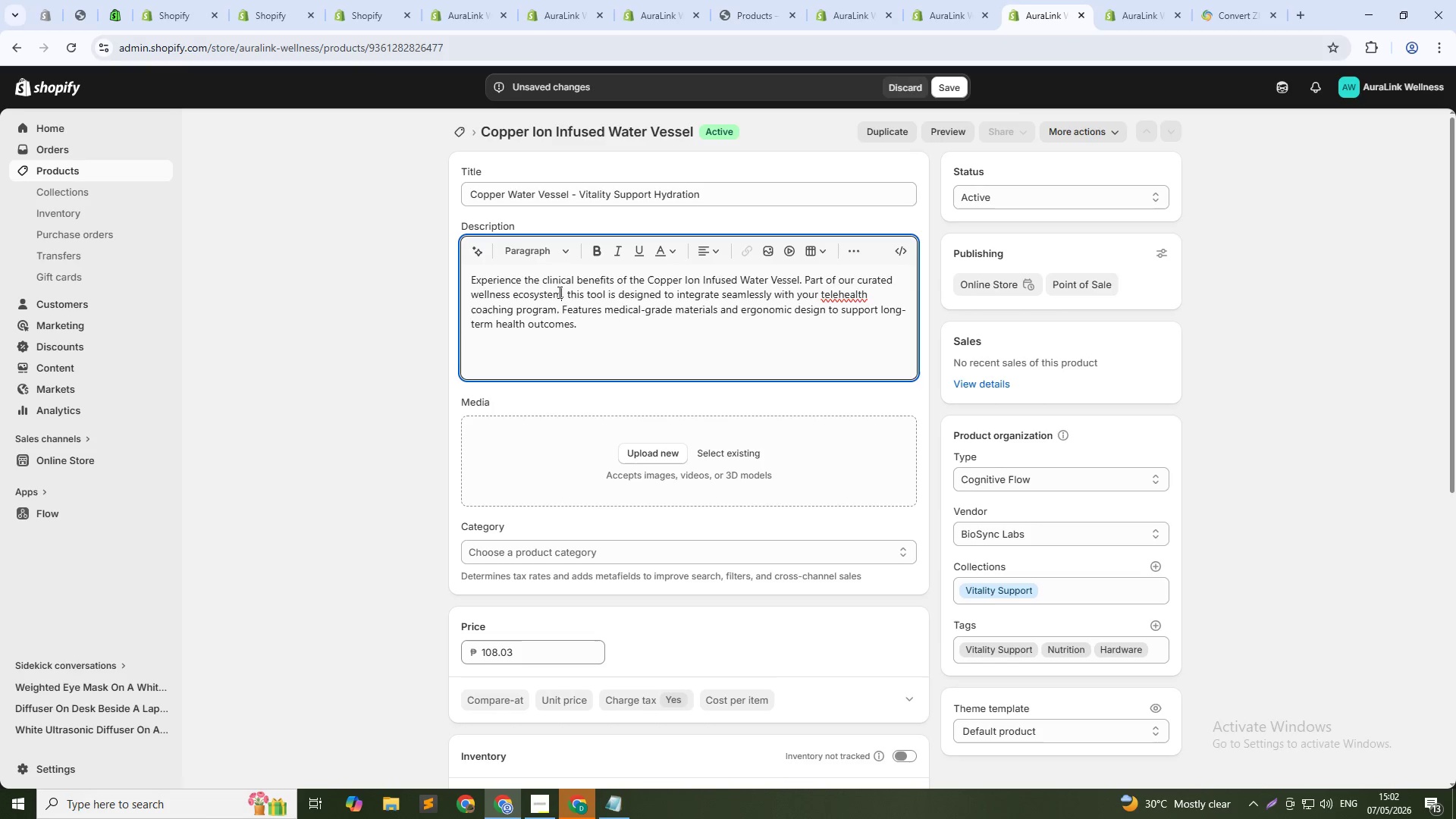 
key(Control+A)
 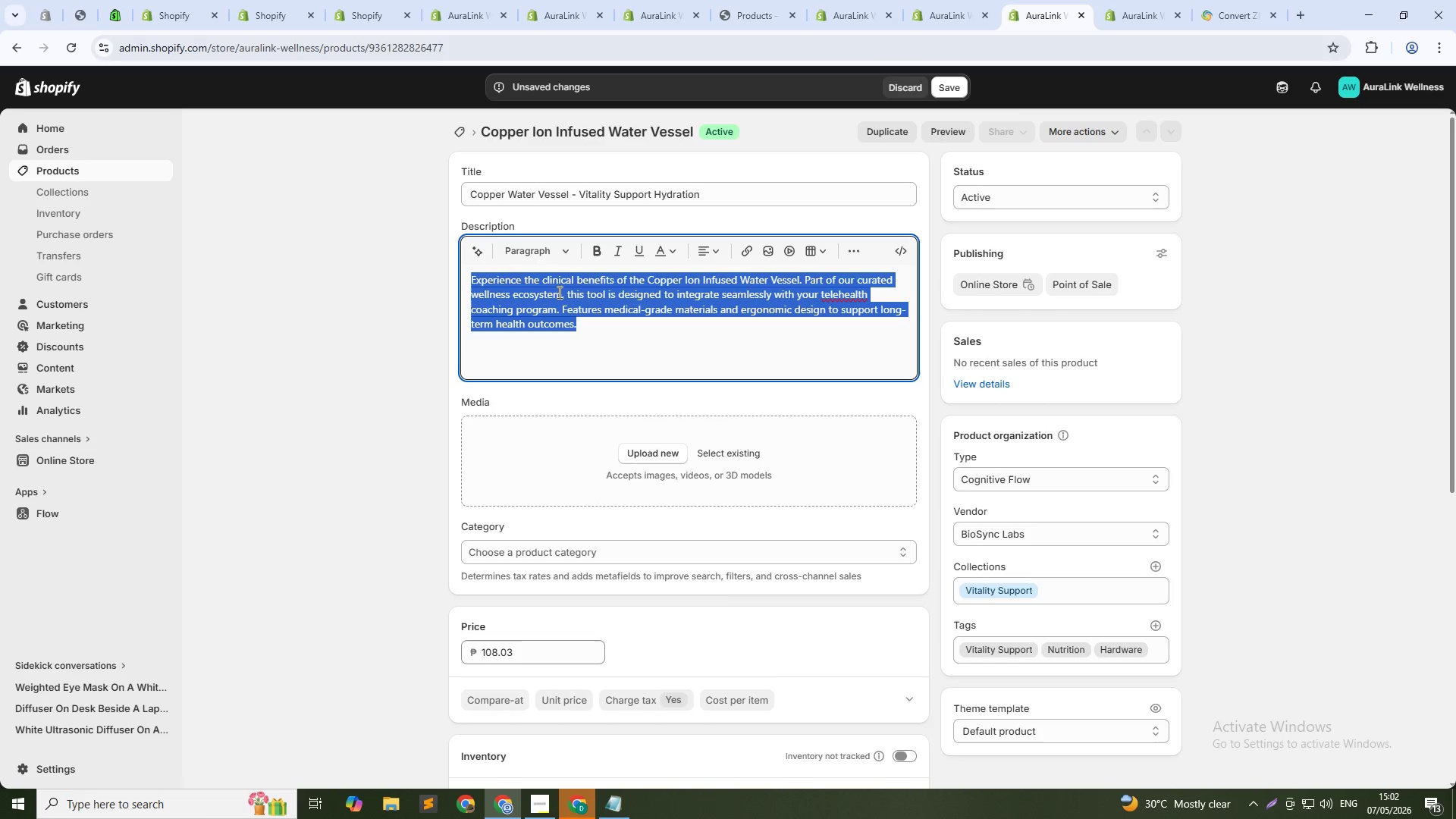 
type(This hand-hammered copper vessel naturally icnizes water)
 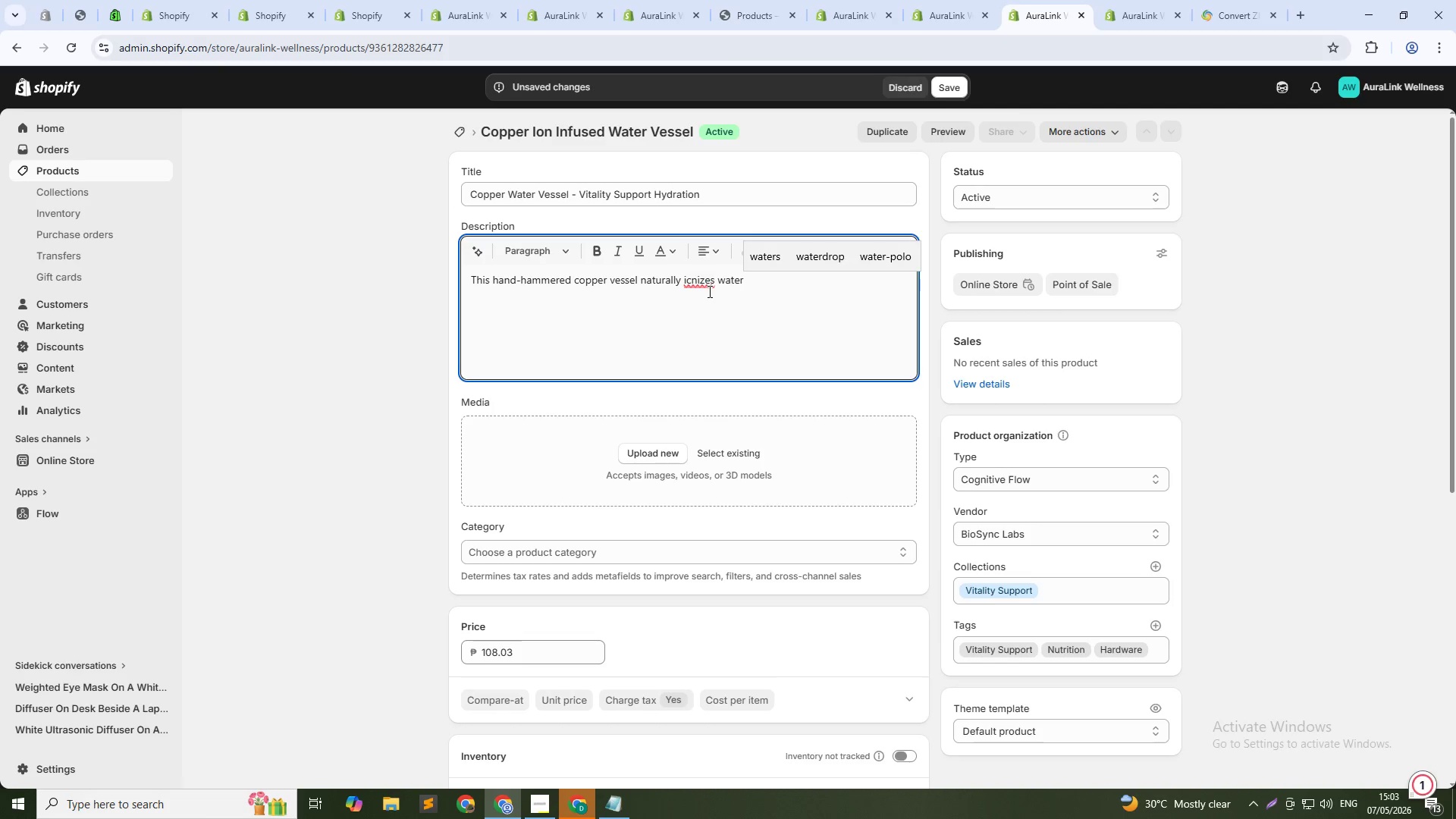 
wait(6.77)
 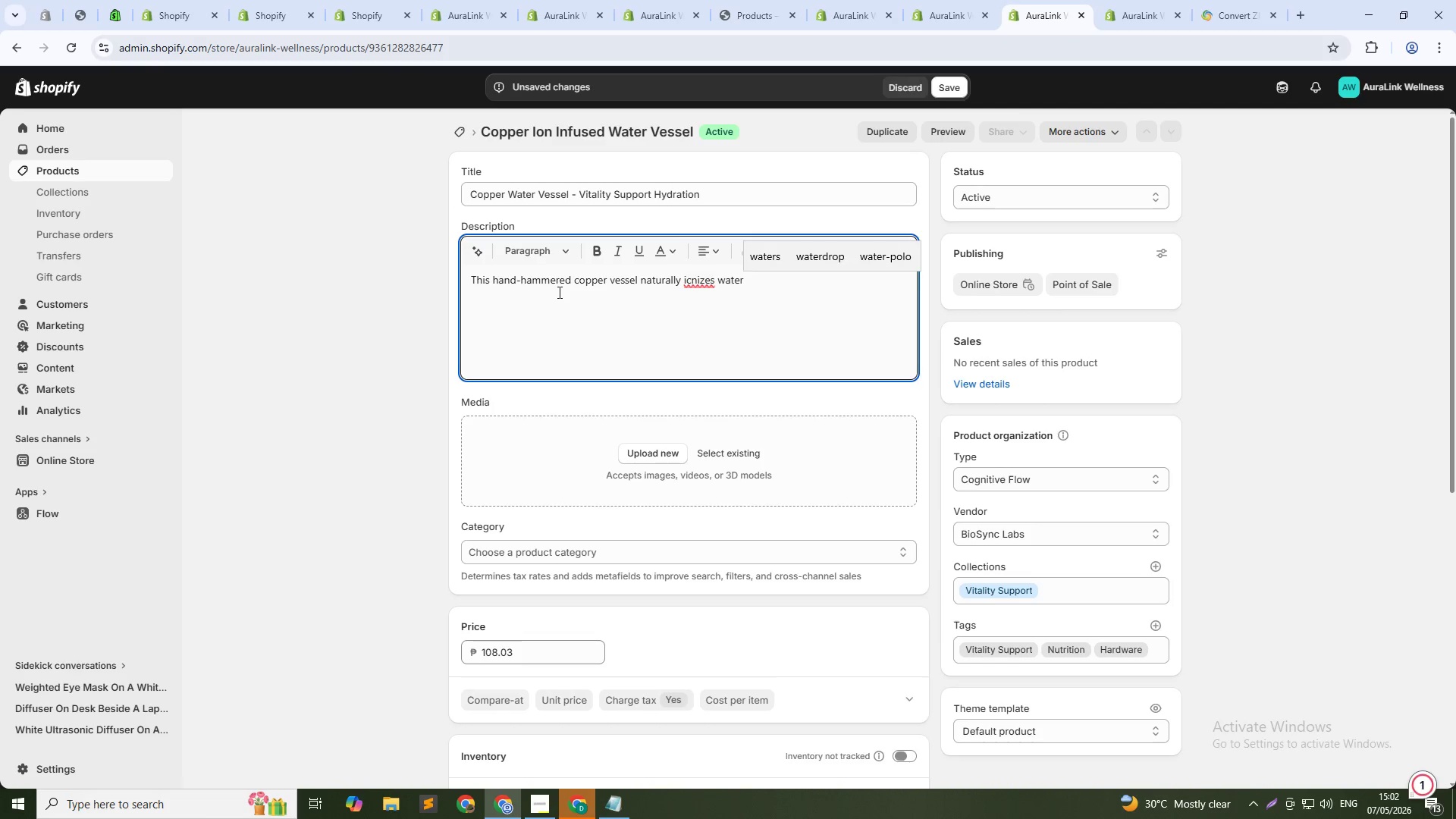 
left_click([689, 285])
 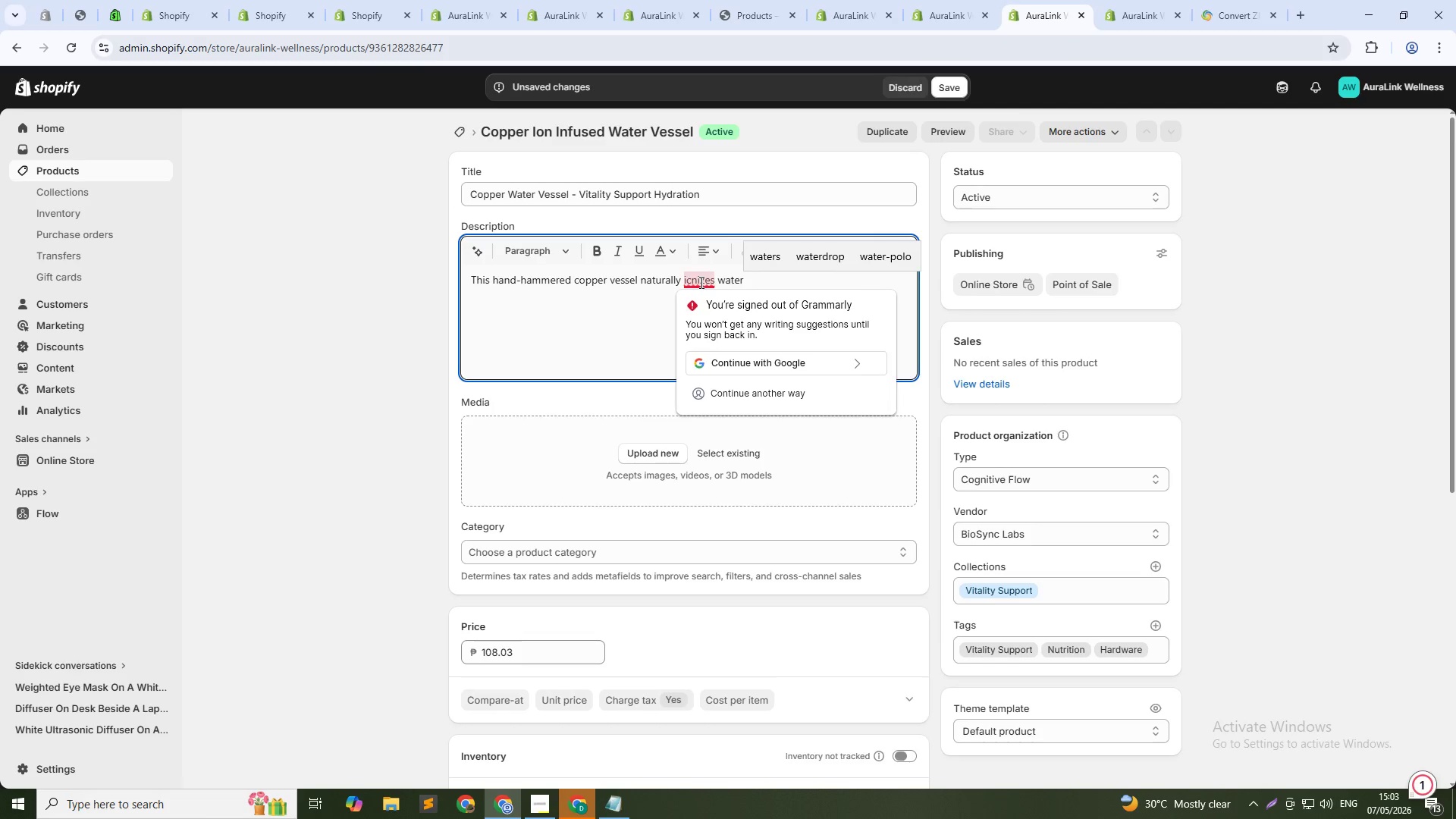 
key(ArrowRight)
 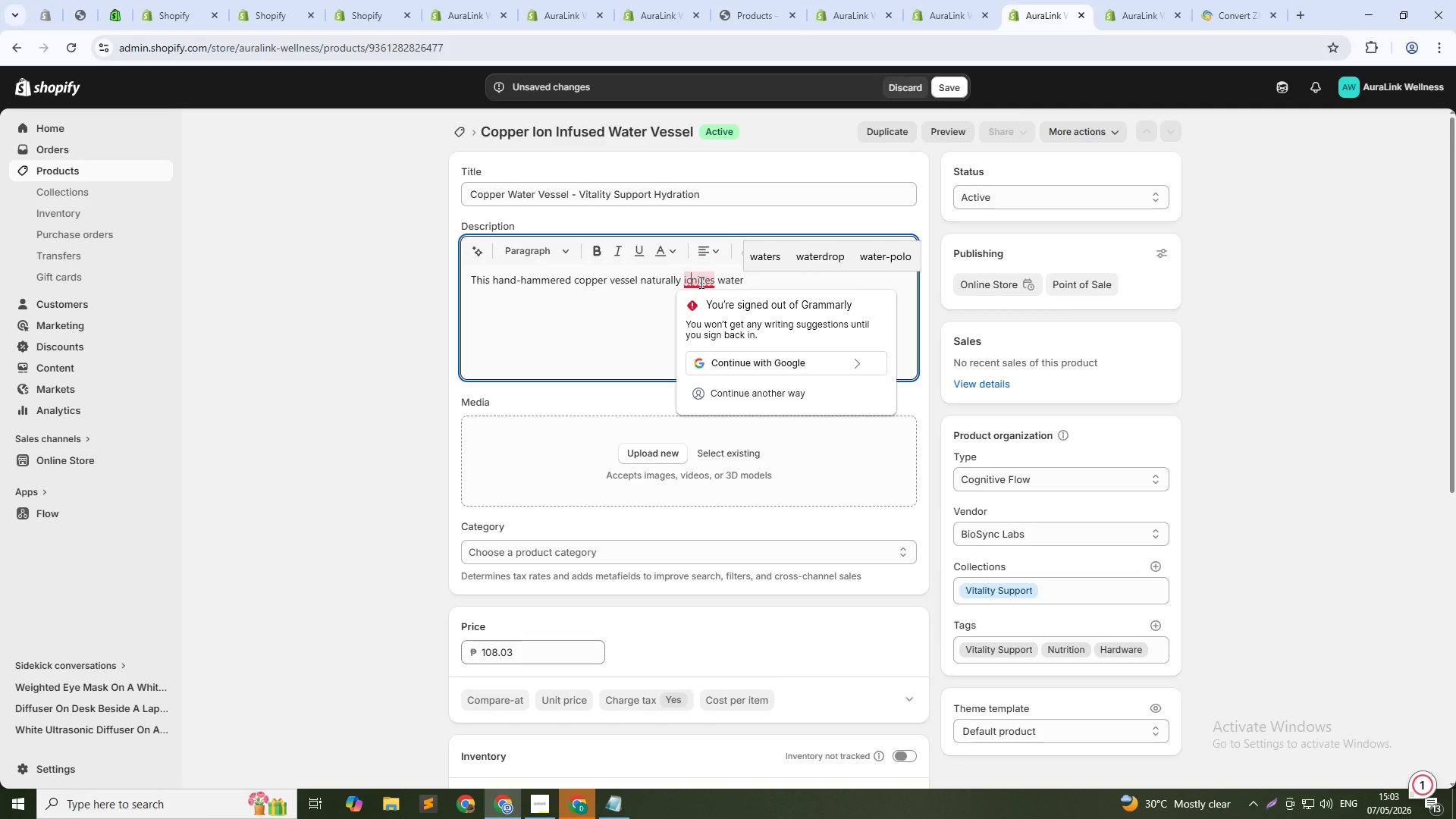 
key(Backspace)
 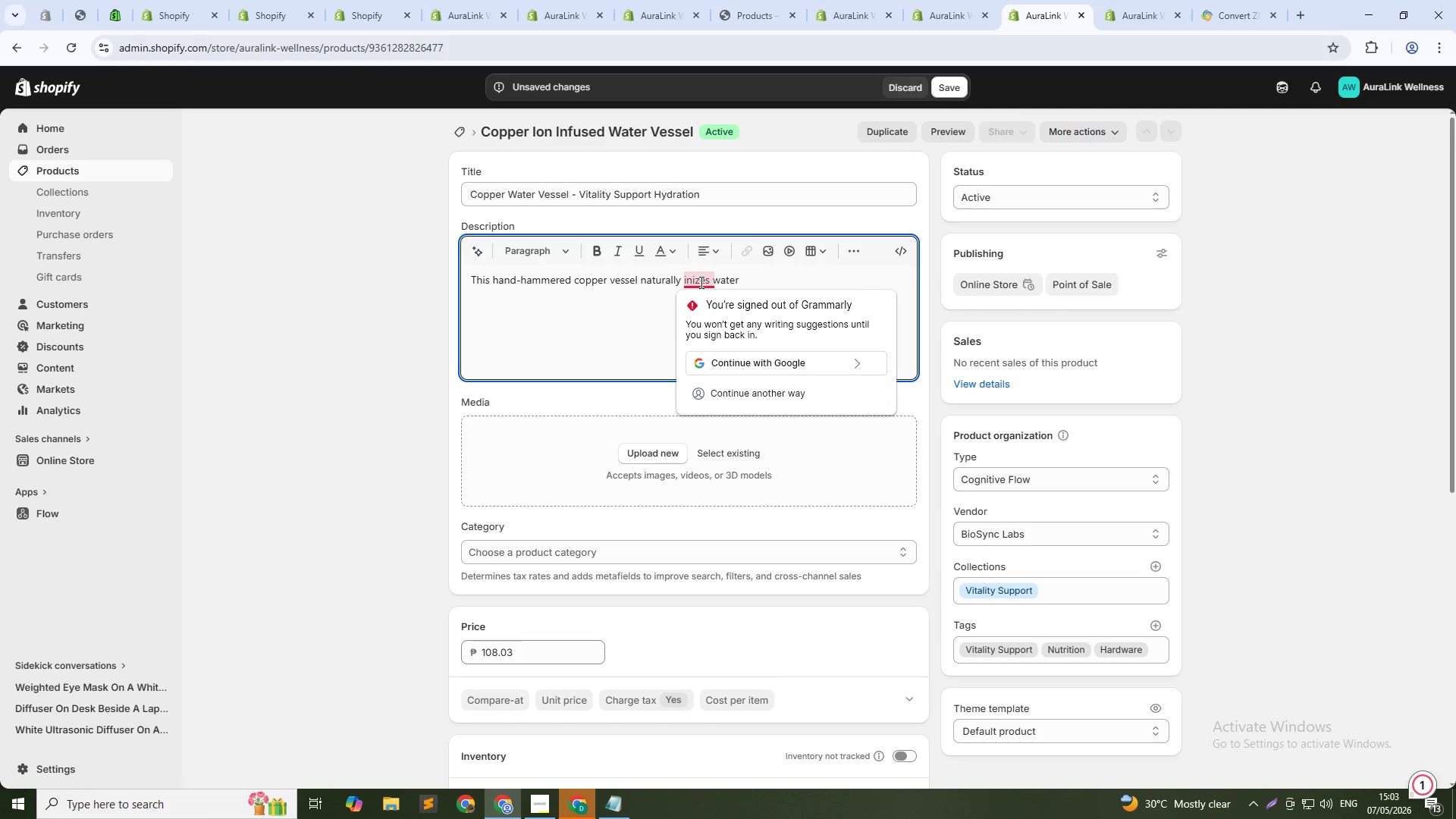 
key(O)
 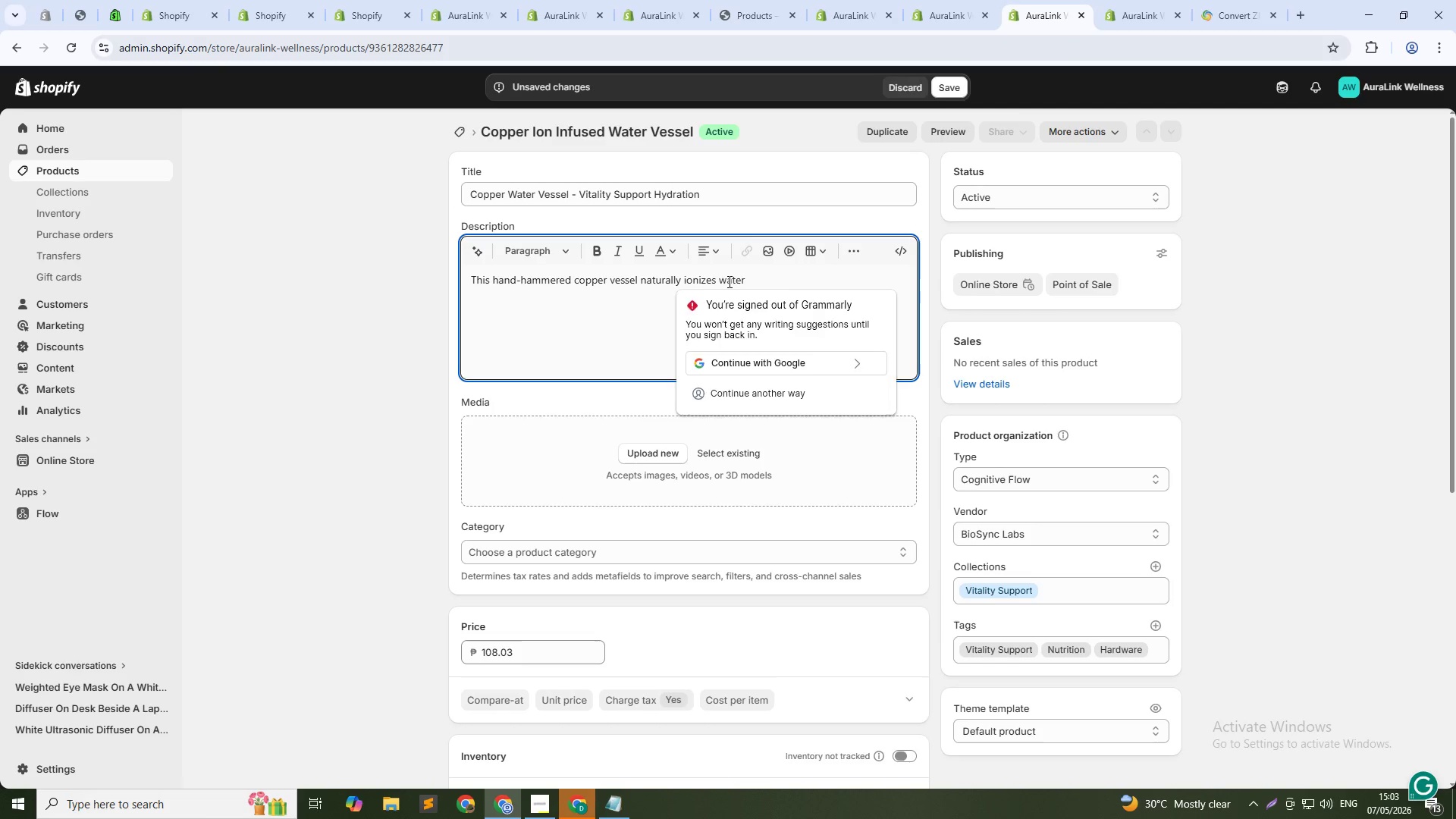 
left_click([757, 280])
 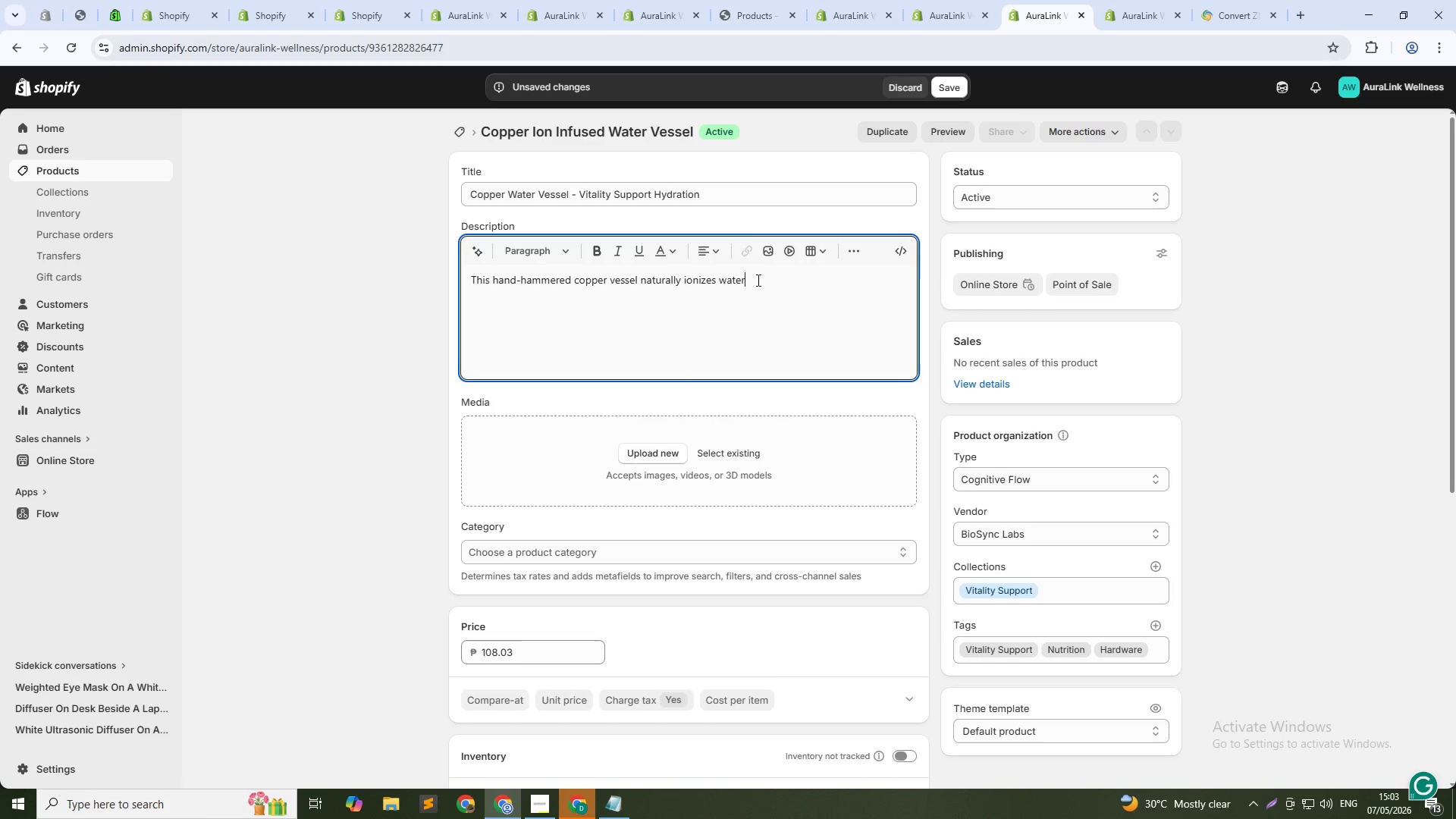 
type(. Copper has natural antimicrobial proe)
key(Backspace)
type(perties and may support digestive health. Storing water in this vessel for 6 -8)
key(Backspace)
key(Backspace)
key(Backspace)
type(-8 hours allows beneficial copper ions to infuse into  the water.  The vessl)
key(Backspace)
type(el holds 32 ounces. Part of Vitality Support.)
 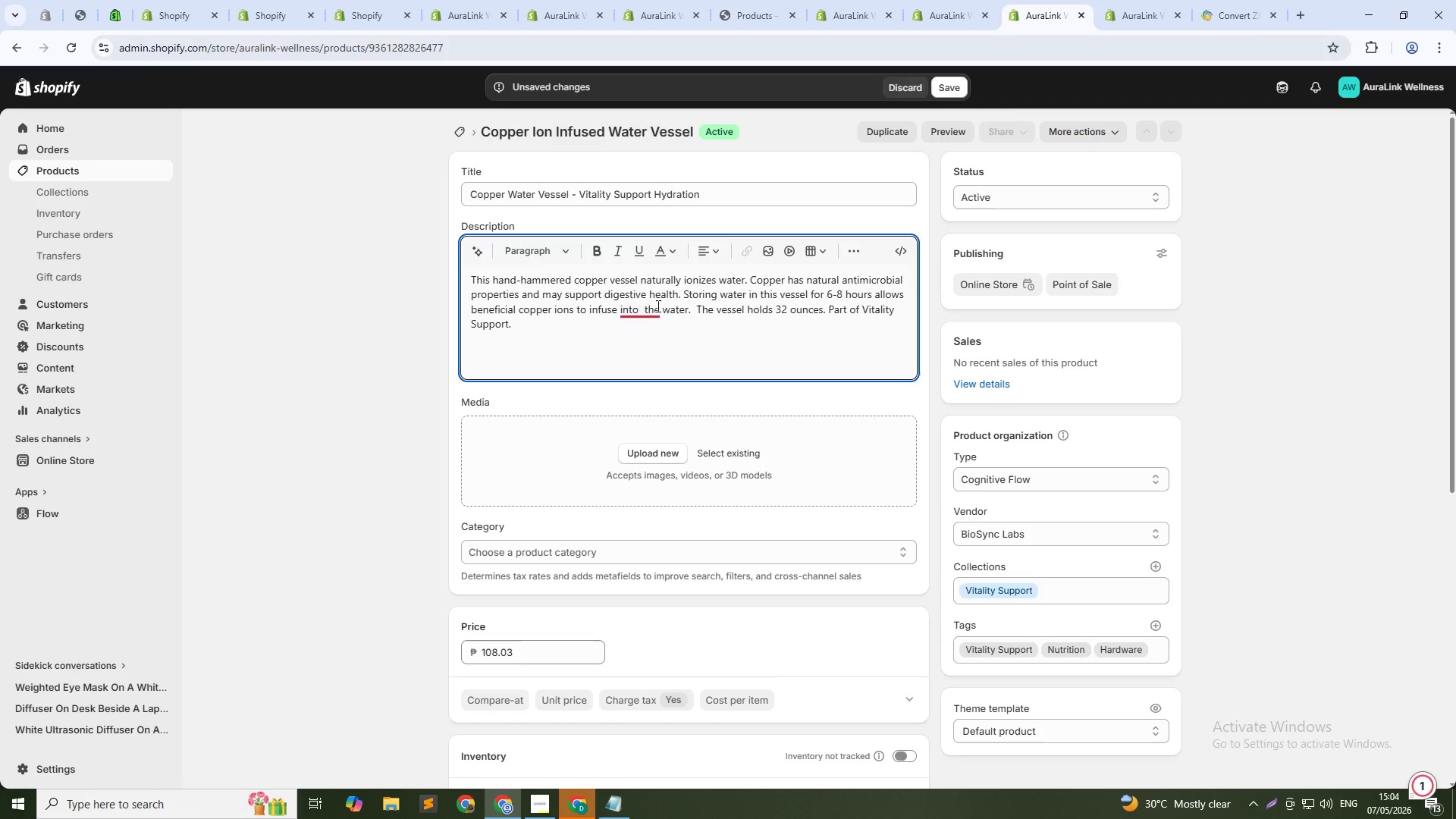 
left_click([642, 308])
 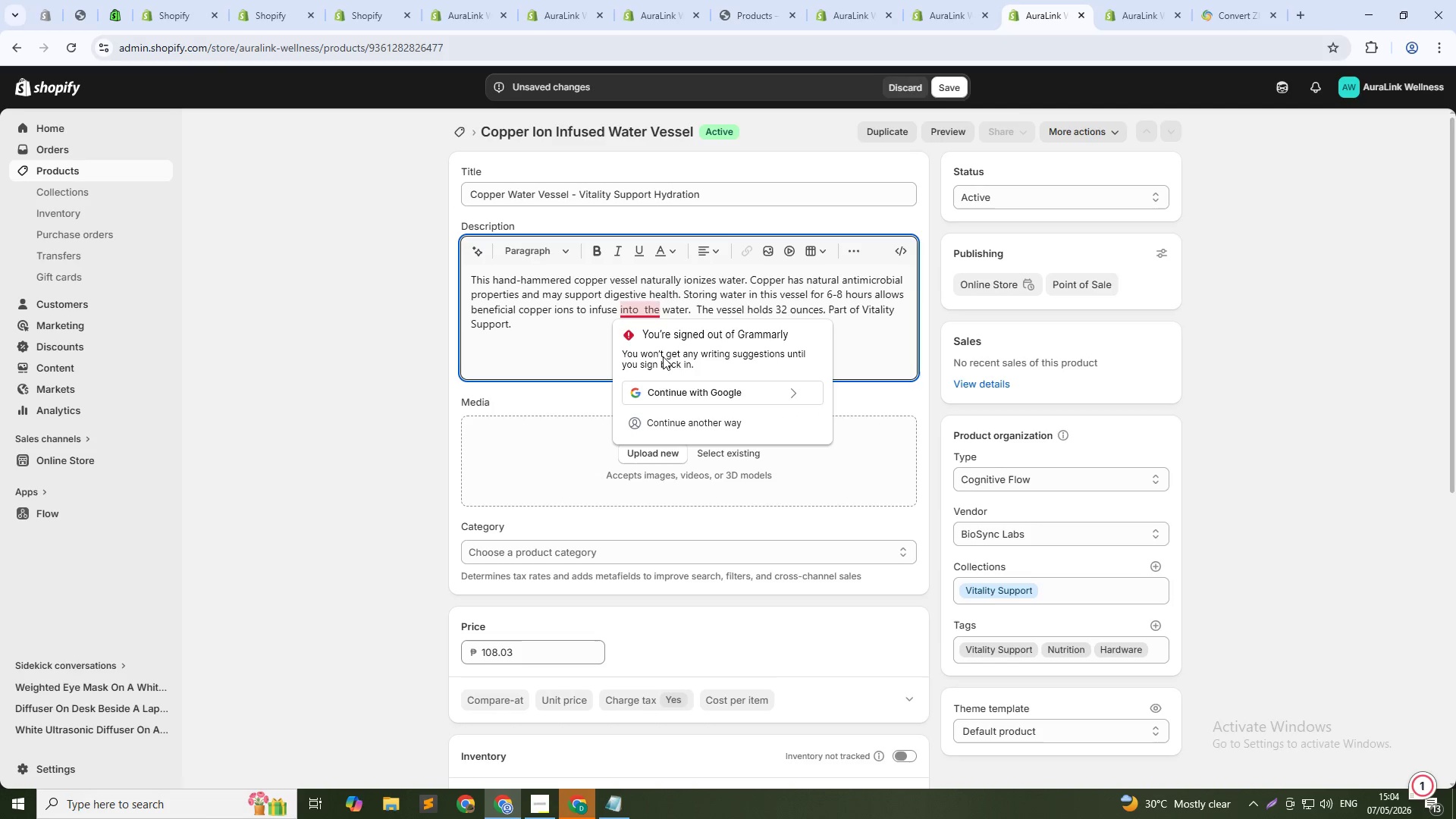 
key(Backspace)
 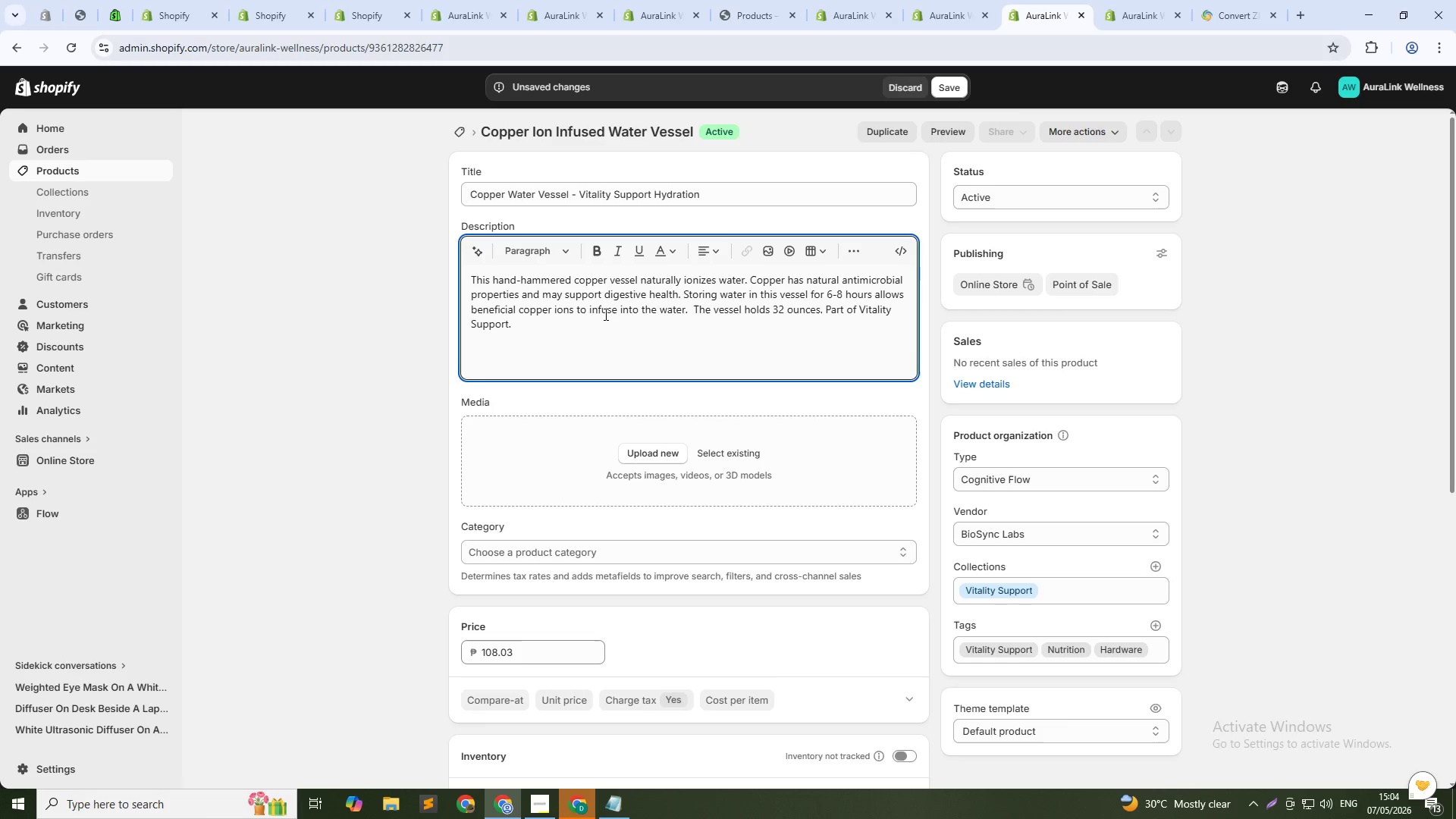 
scroll: coordinate [721, 592], scroll_direction: down, amount: 22.0
 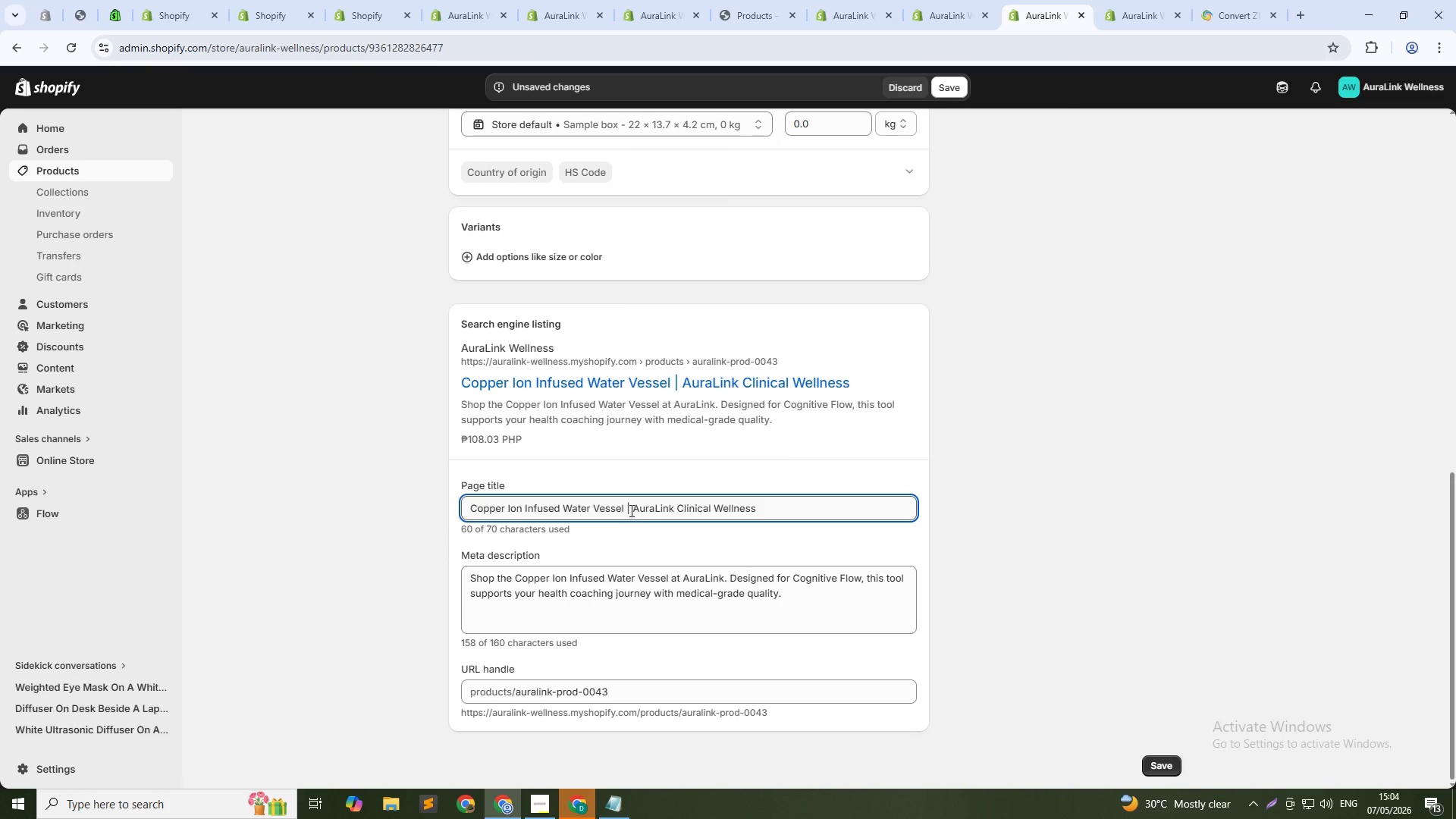 
left_click_drag(start_coordinate=[630, 508], to_coordinate=[858, 507])
 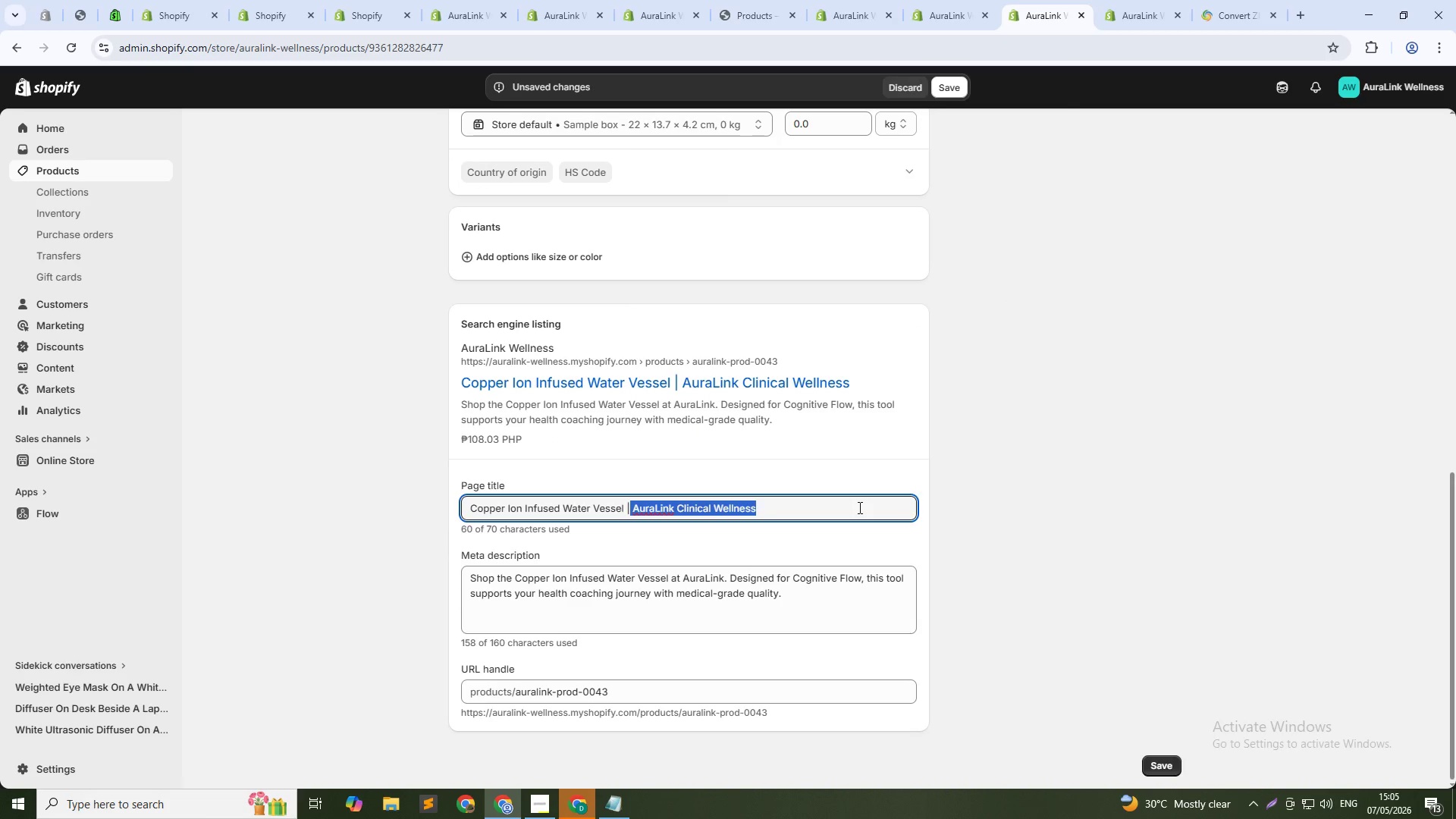 
key(Backspace)
 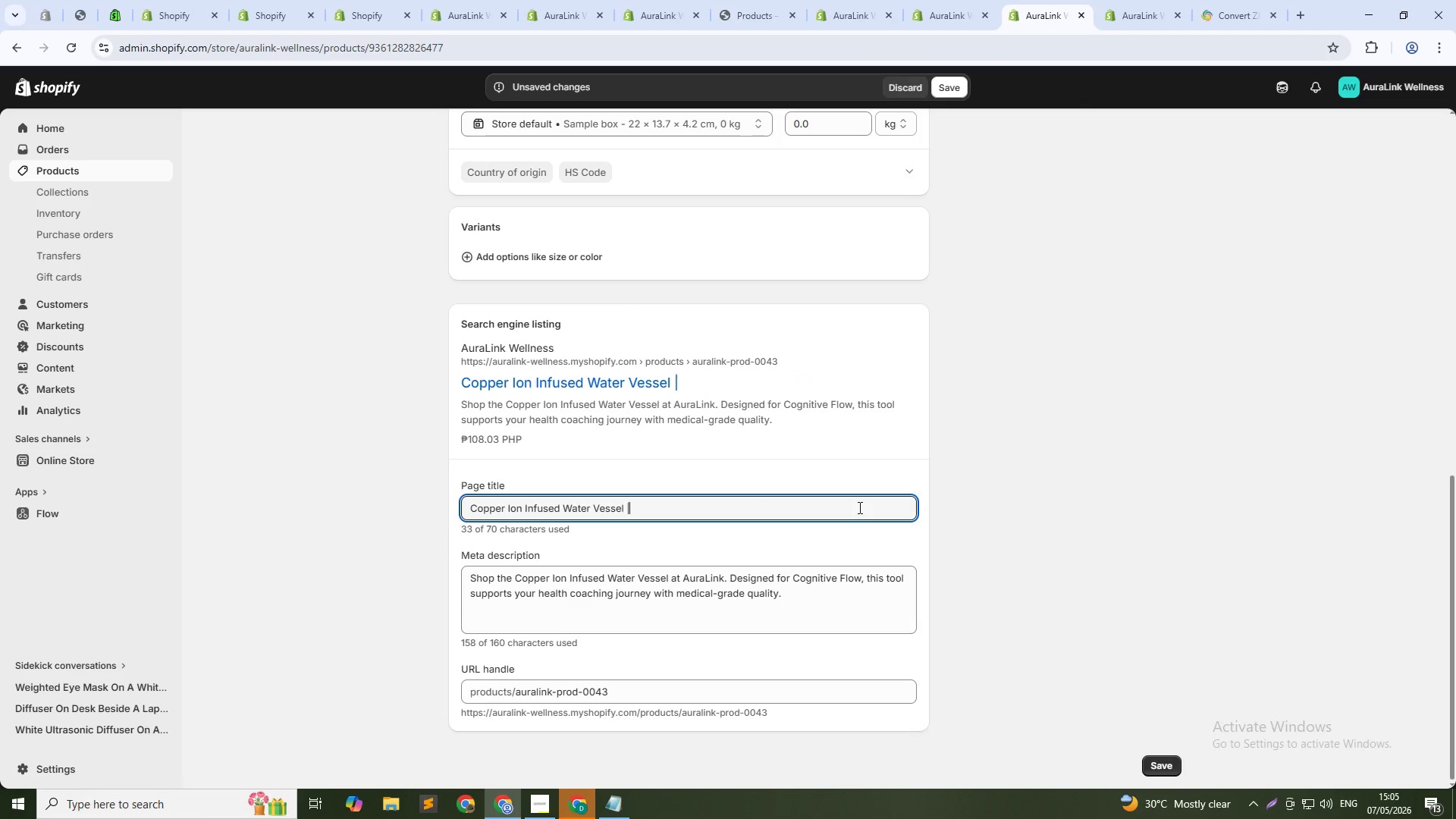 
key(Backspace)
 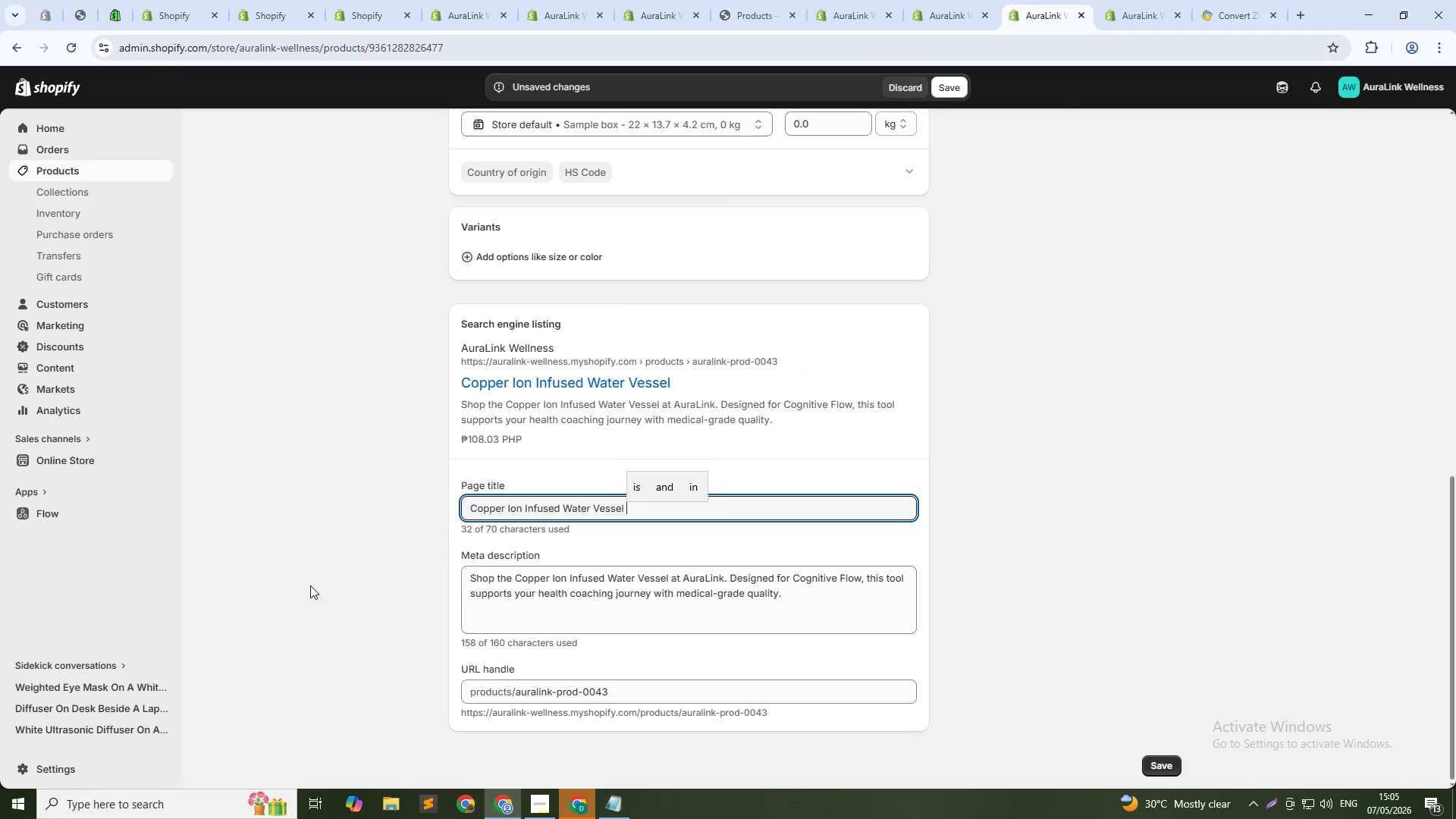 
double_click([531, 505])
 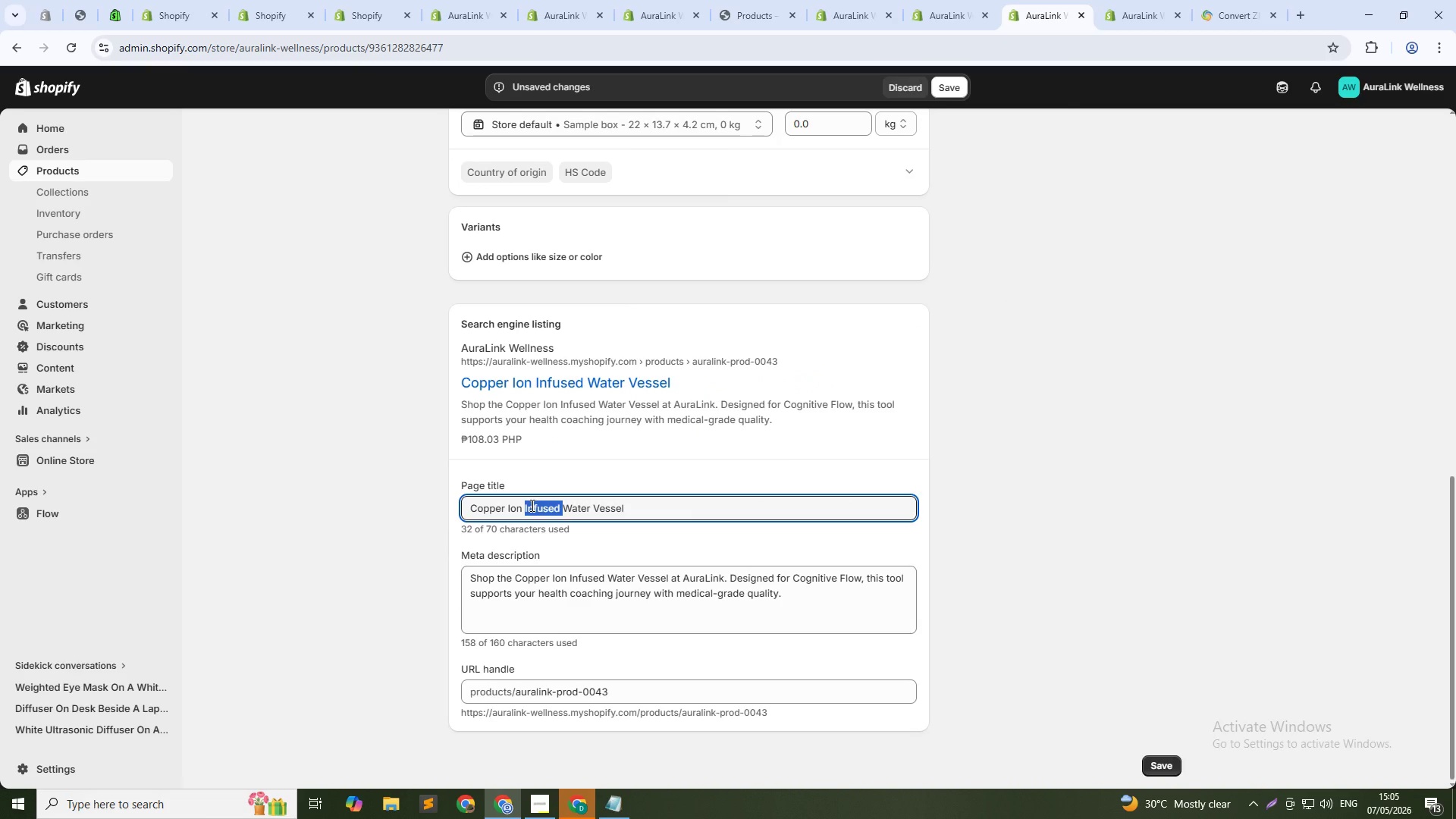 
key(Backspace)
 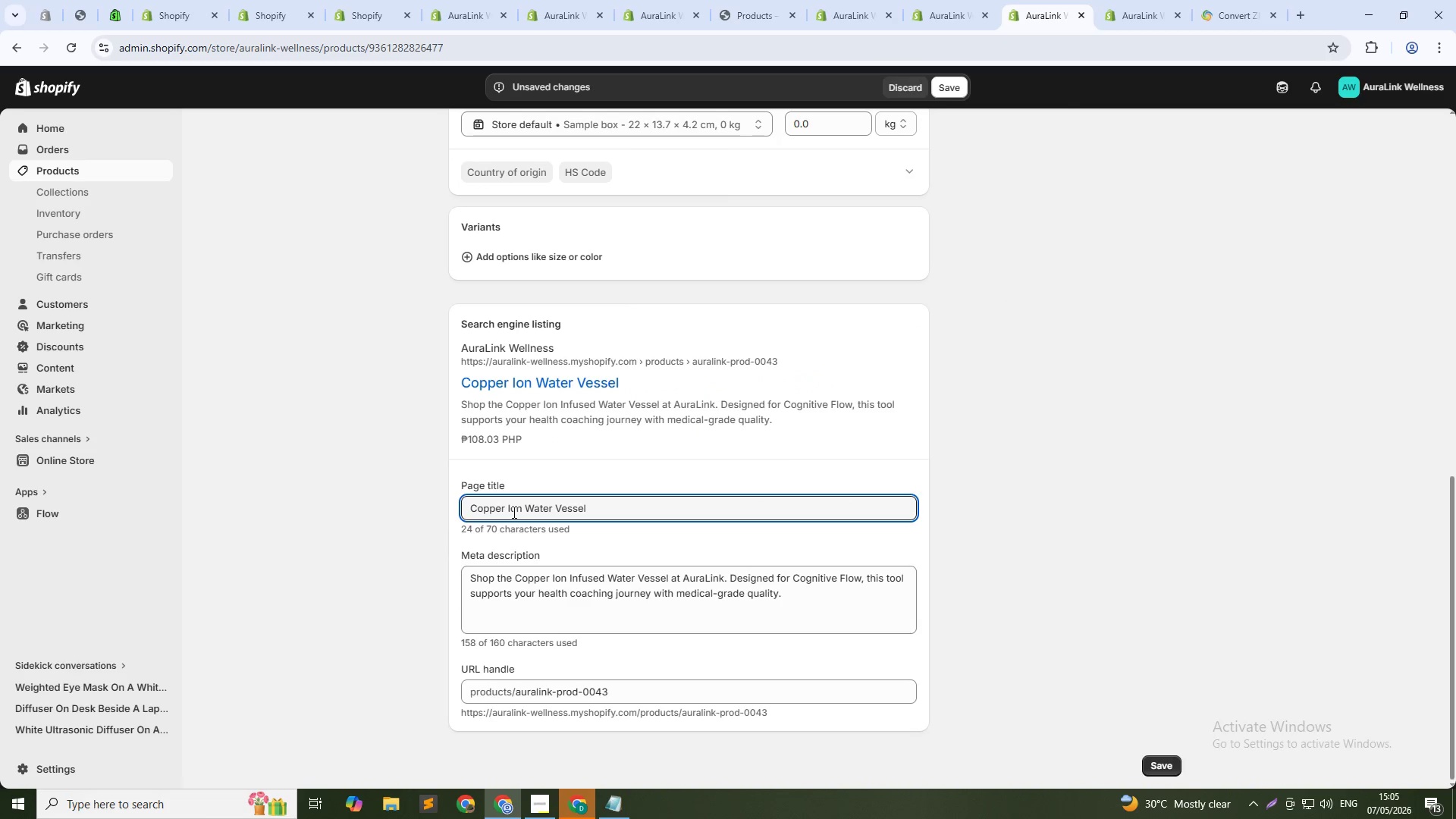 
double_click([513, 512])
 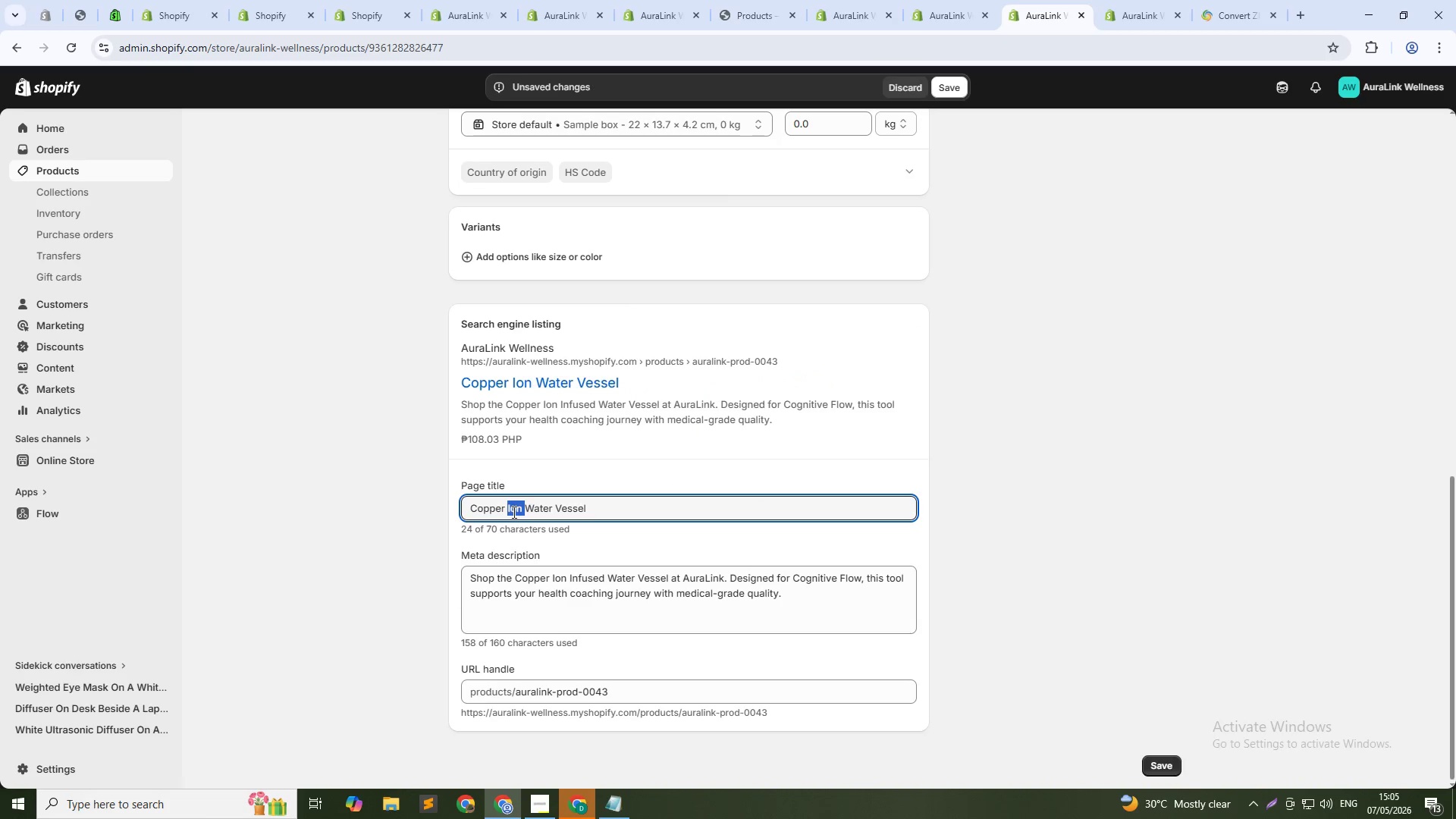 
key(Backspace)
 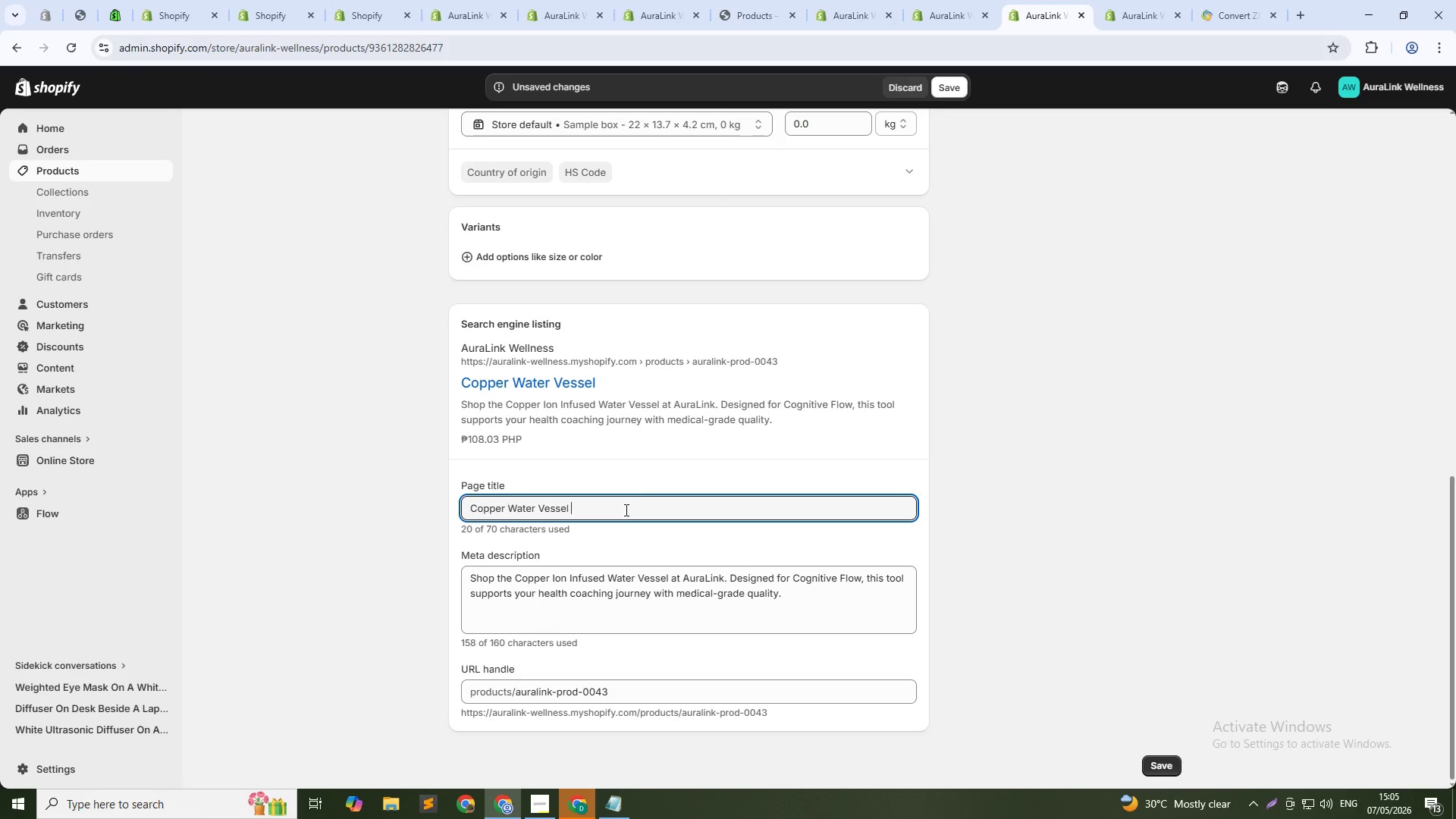 
left_click([625, 510])
 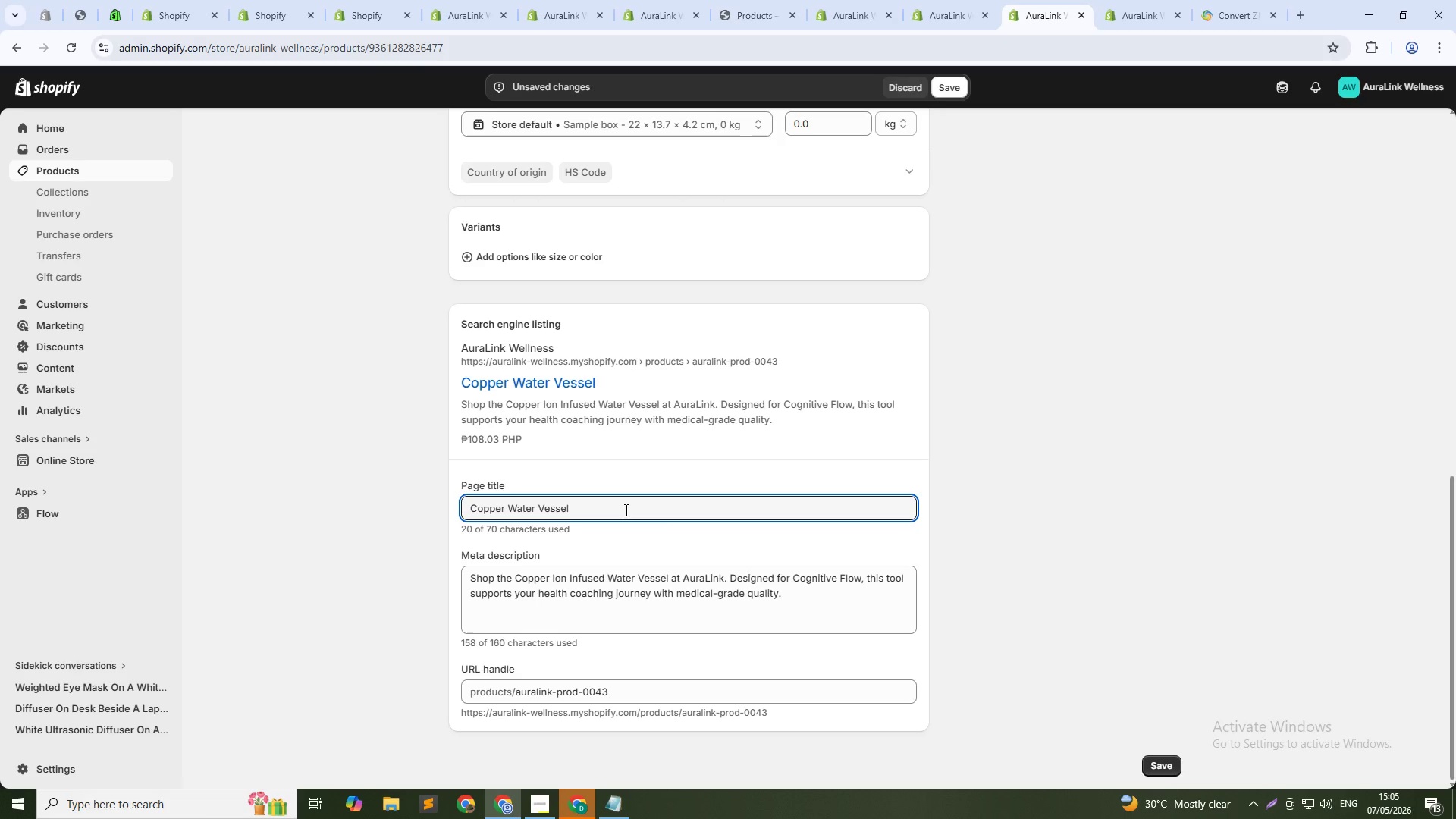 
type(Clinical Hybra)
key(Backspace)
key(Backspace)
key(Backspace)
type(dration)
 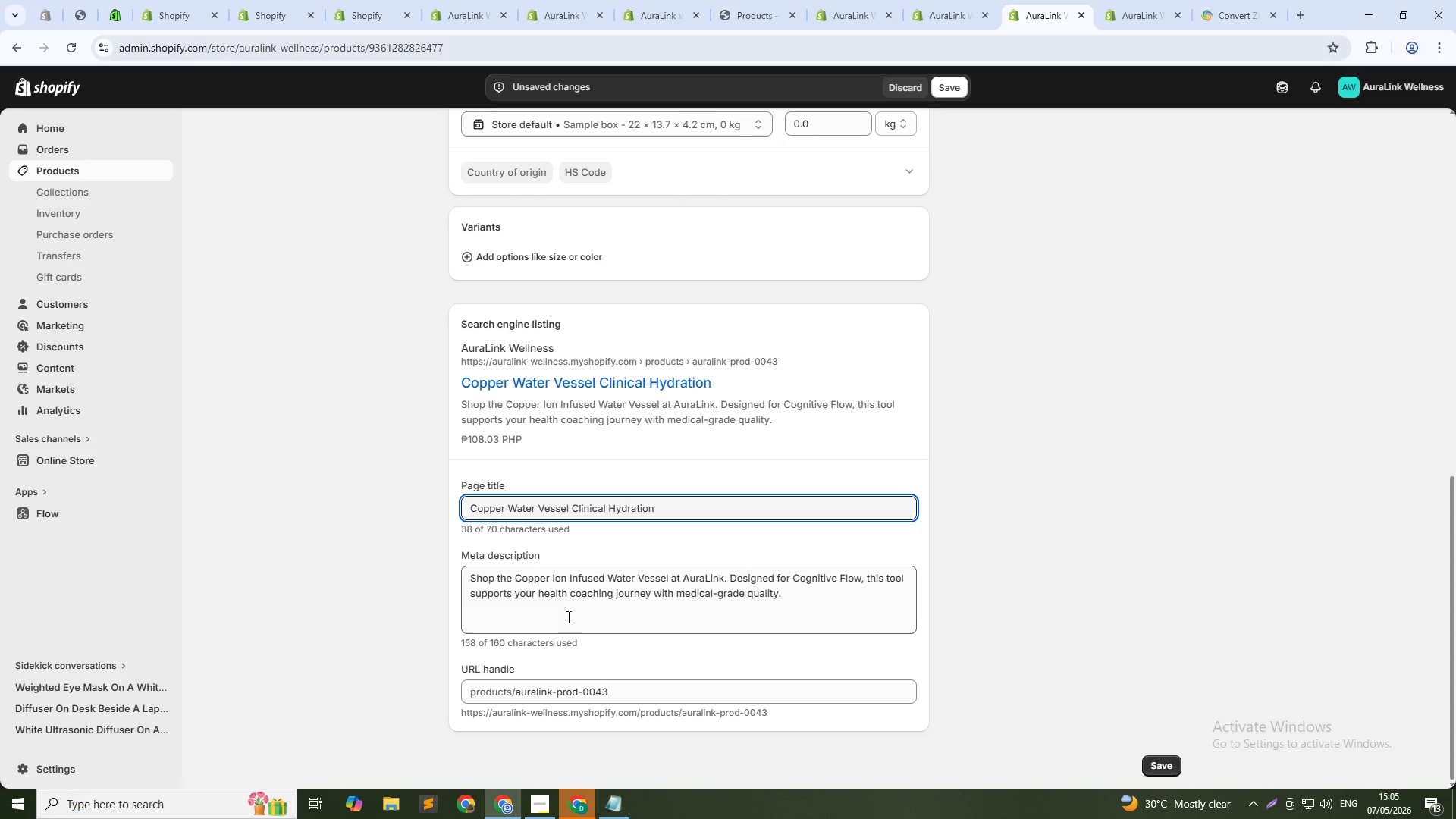 
left_click([559, 590])
 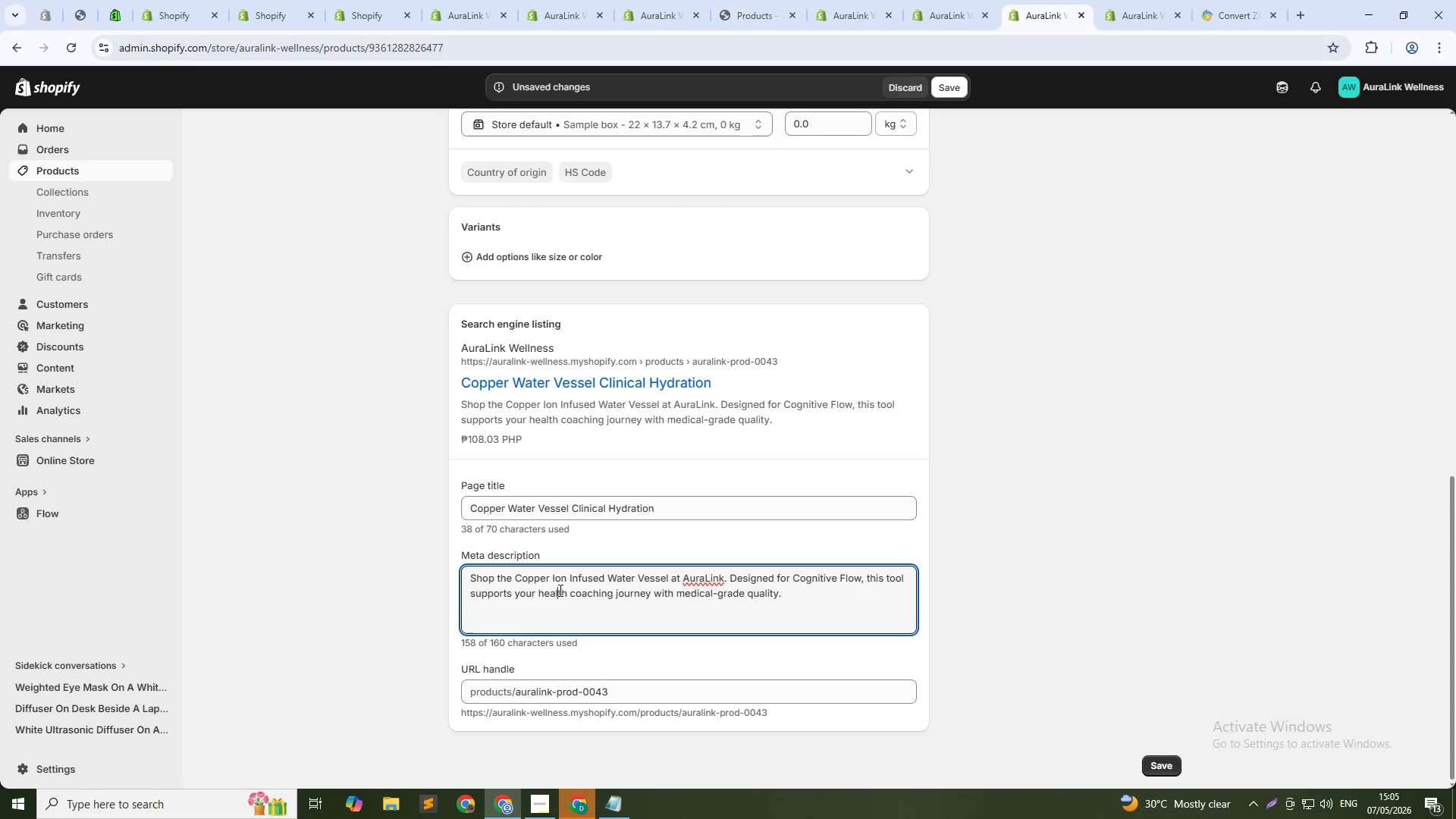 
key(Control+ControlLeft)
 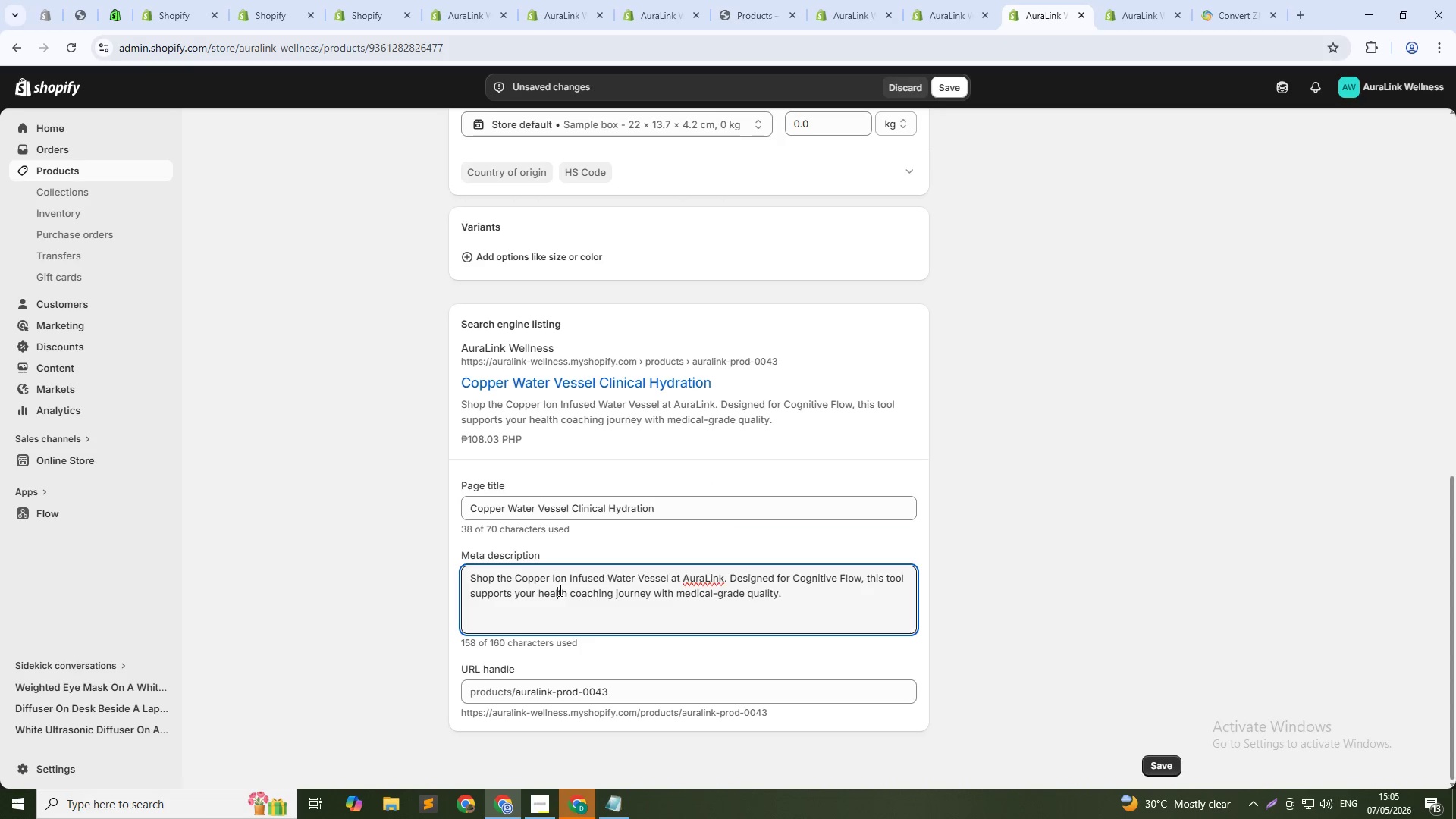 
key(Control+A)
 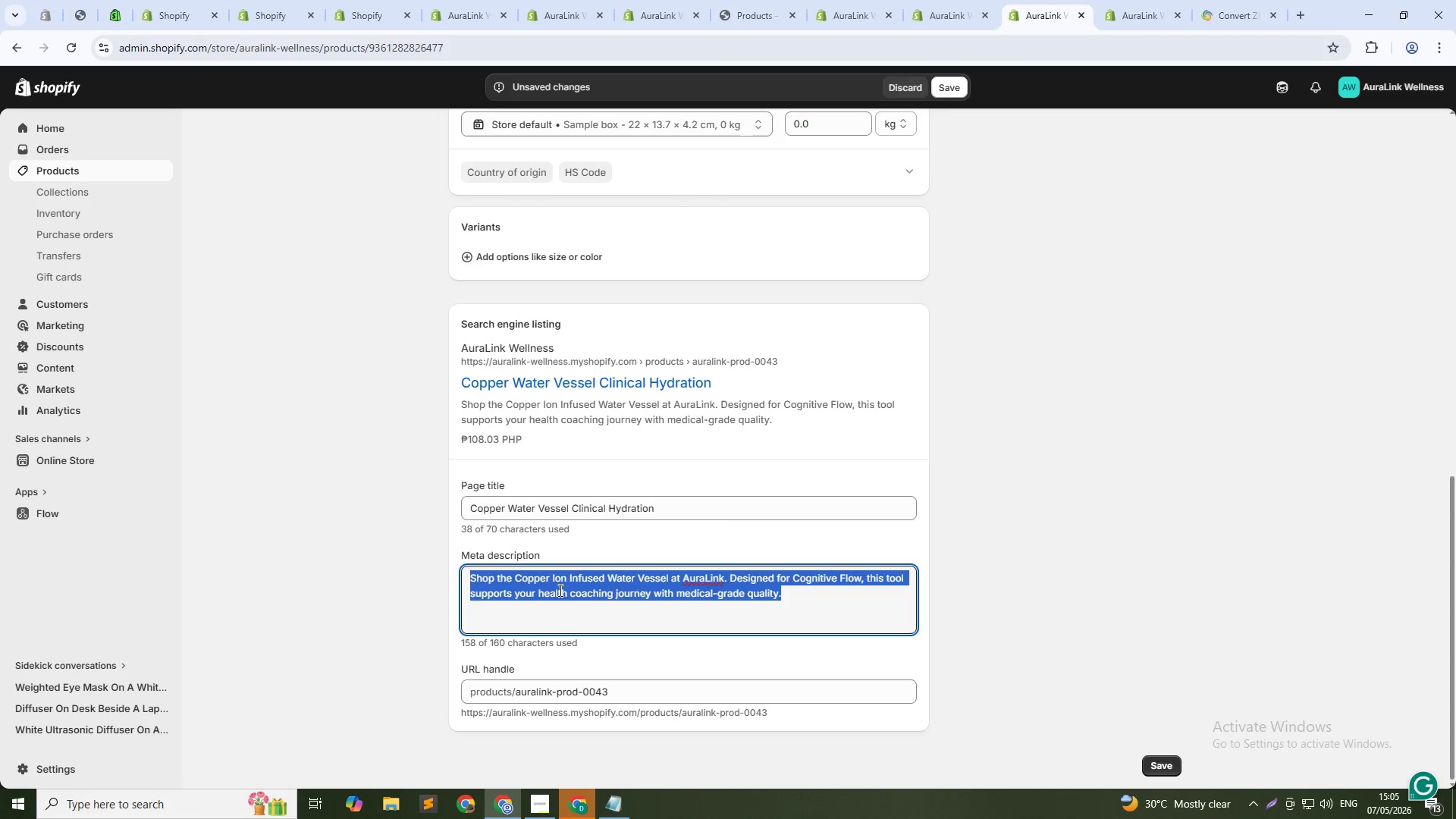 
type(Hand-hammered copper vessel for naturally ionized water. Supports digestive health and hydration. 32oz capacity.)
 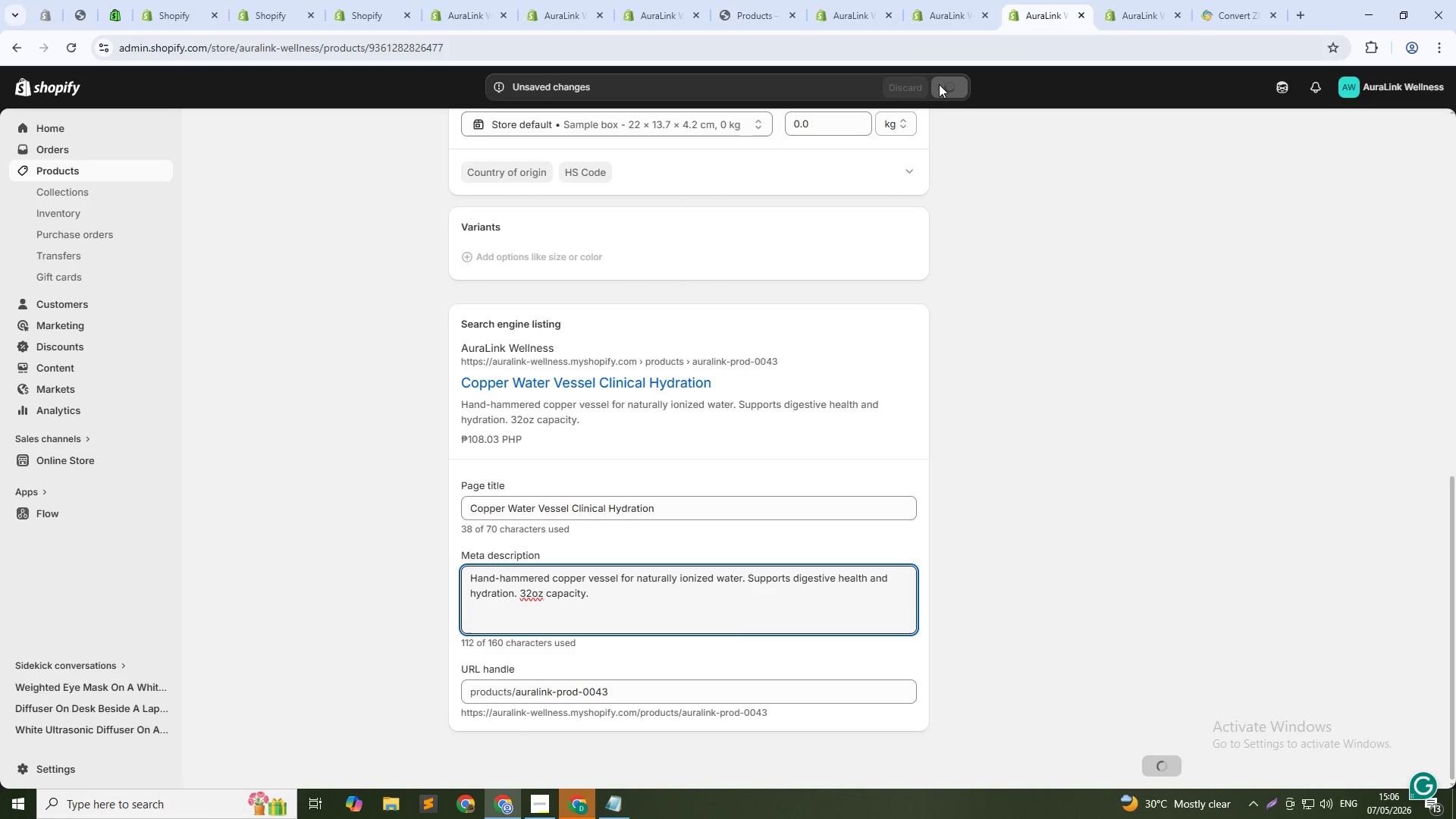 
wait(11.94)
 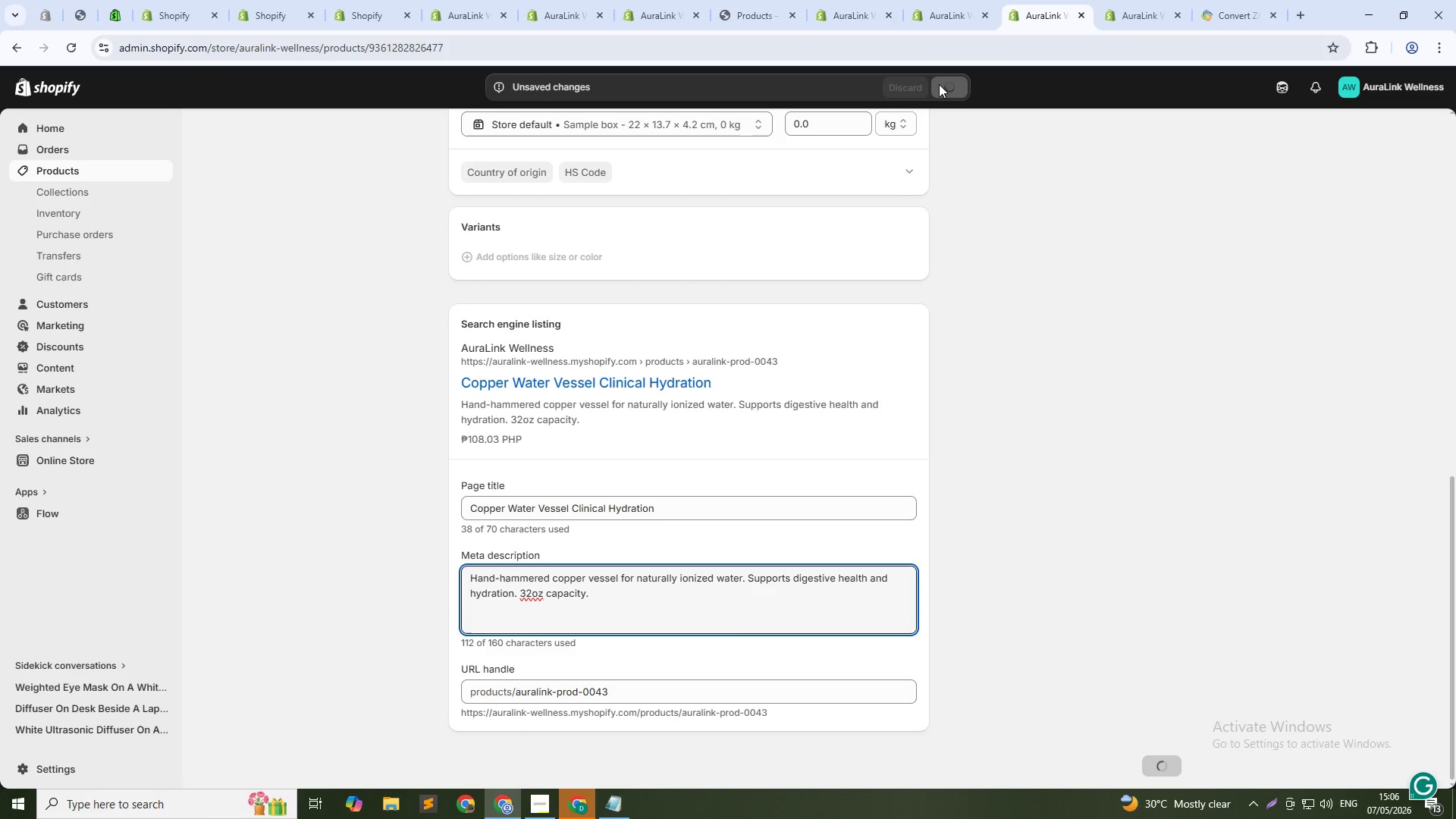 
left_click([73, 171])
 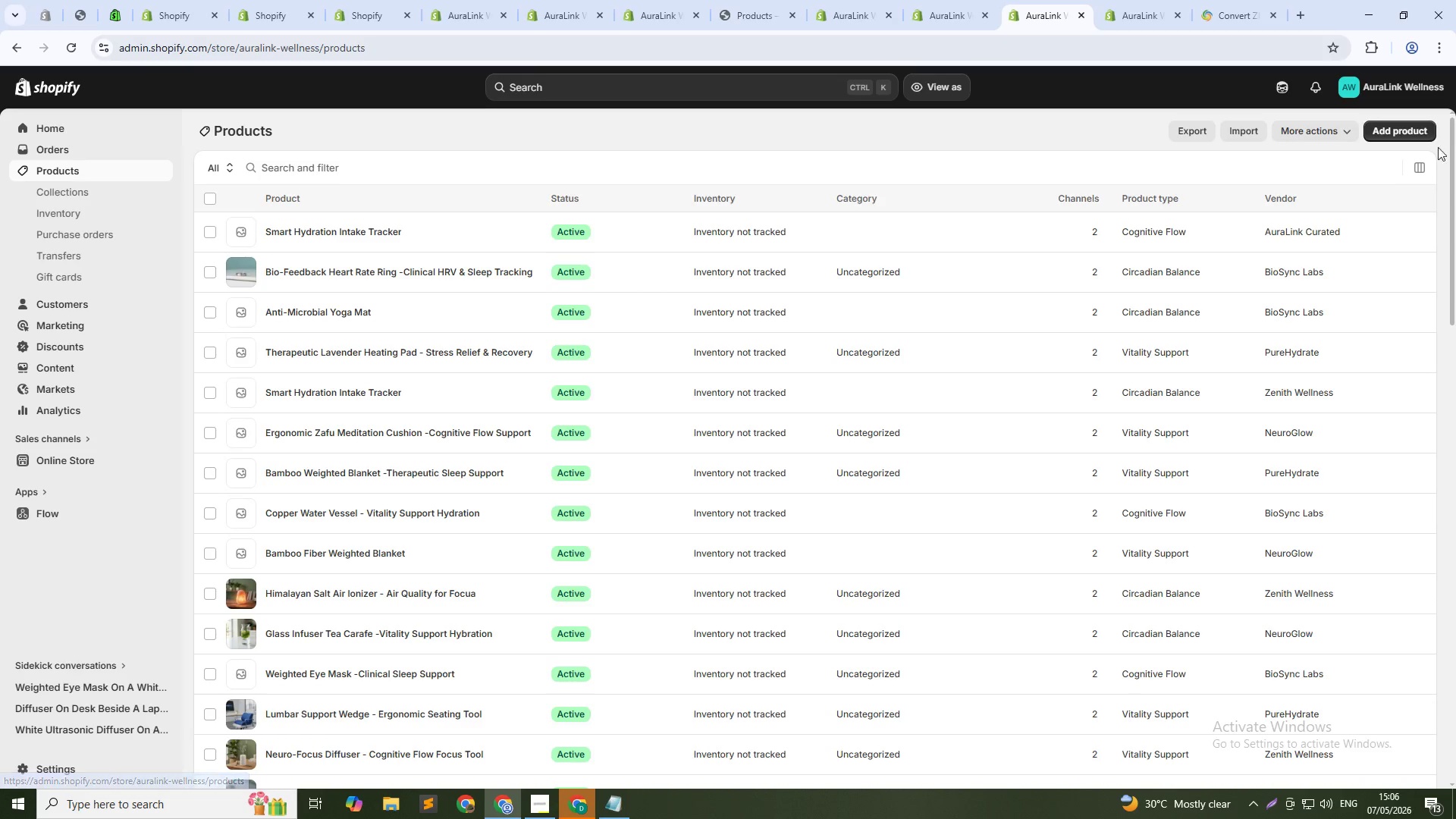 
left_click([900, 169])
 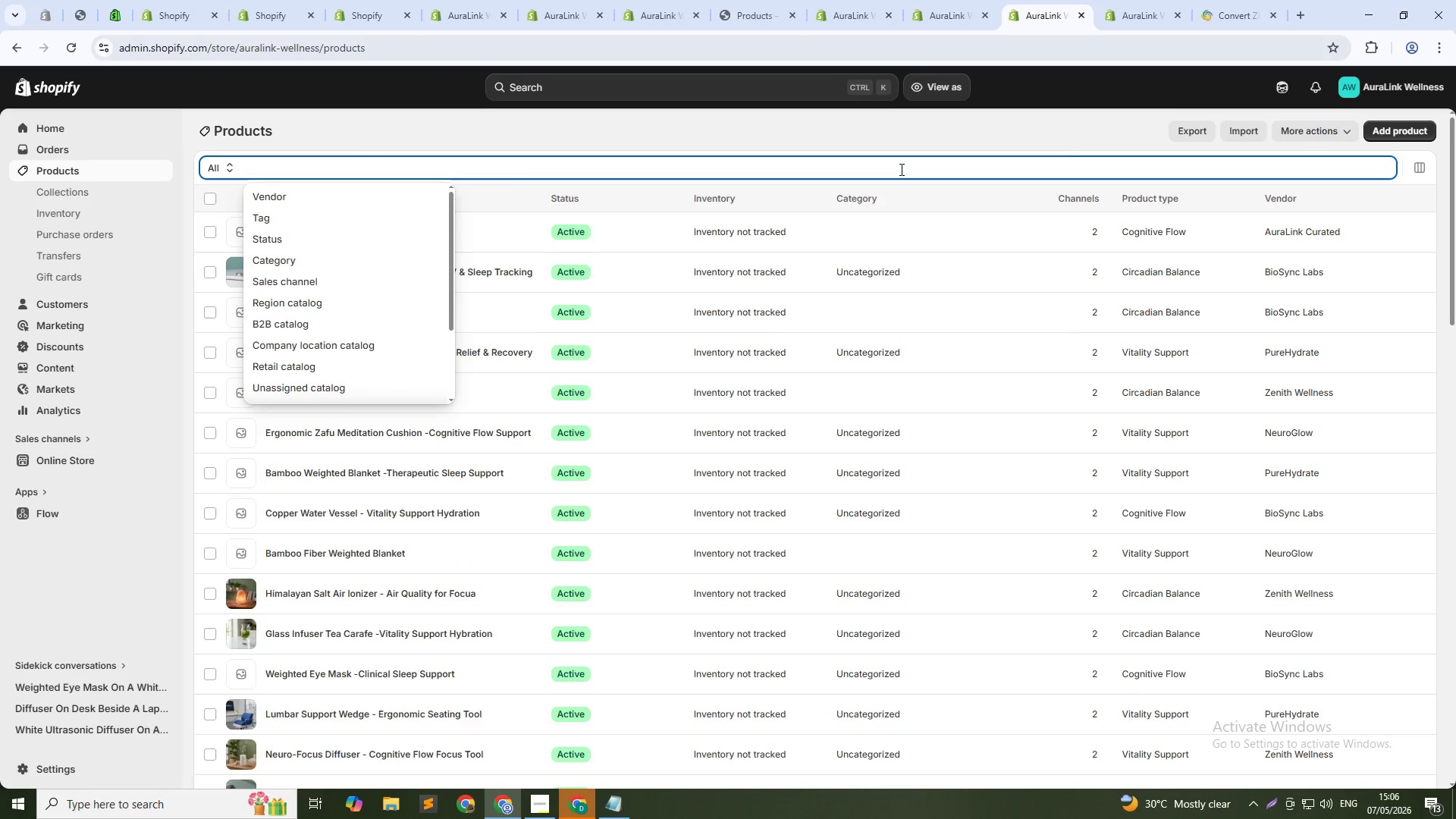 
type(Bamboo fiber weighted)
 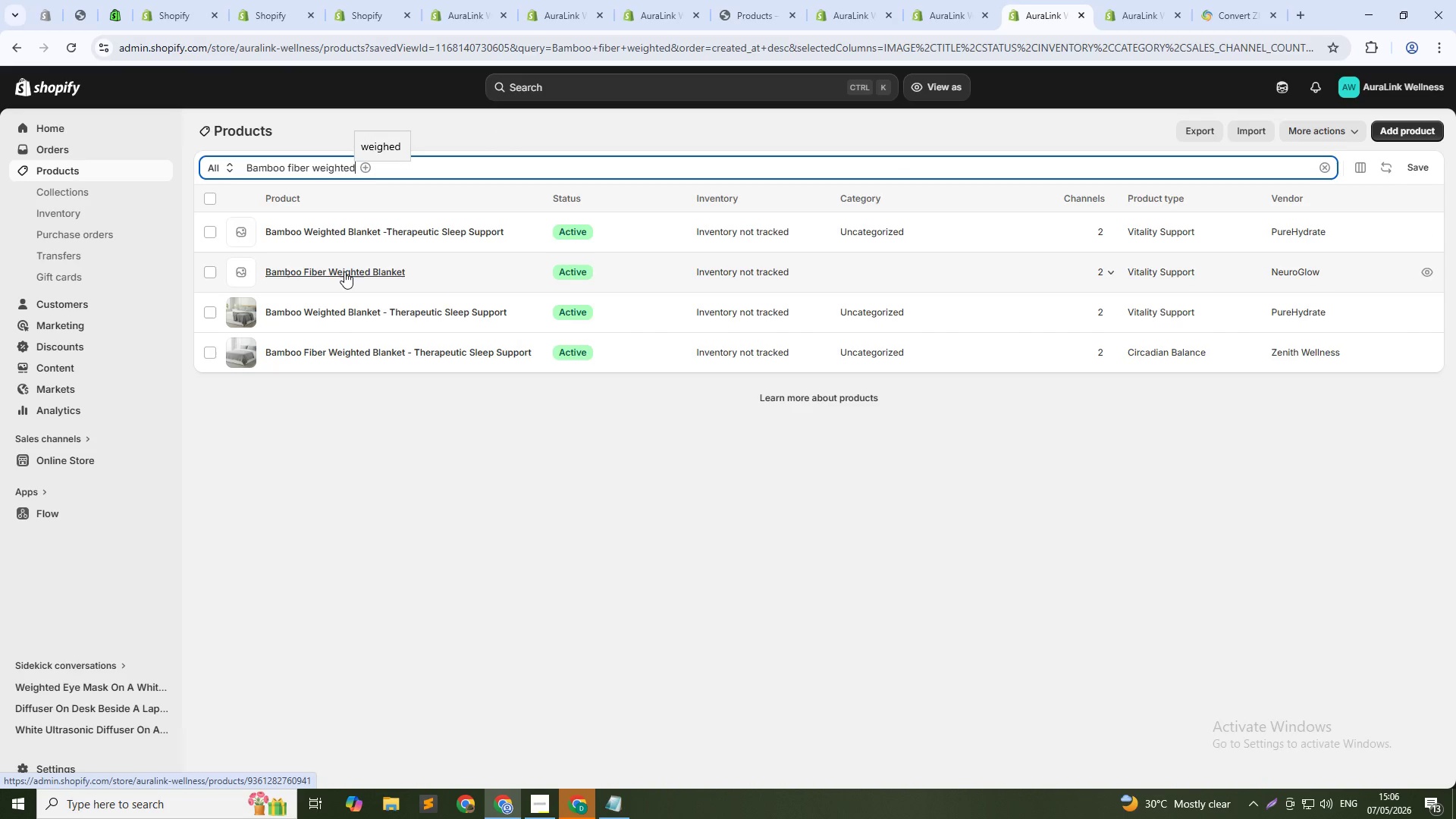 
wait(5.91)
 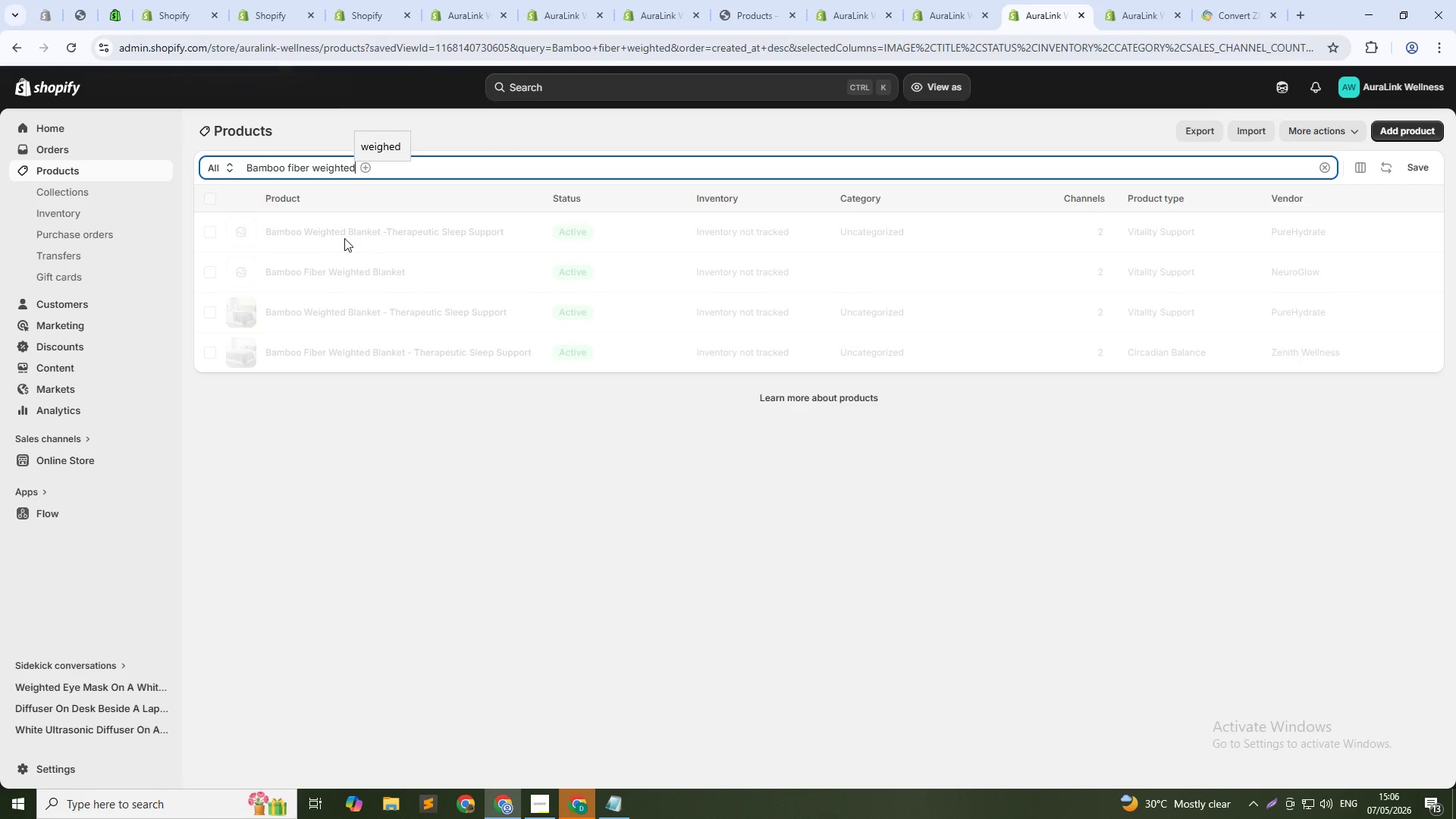 
middle_click([344, 271])
 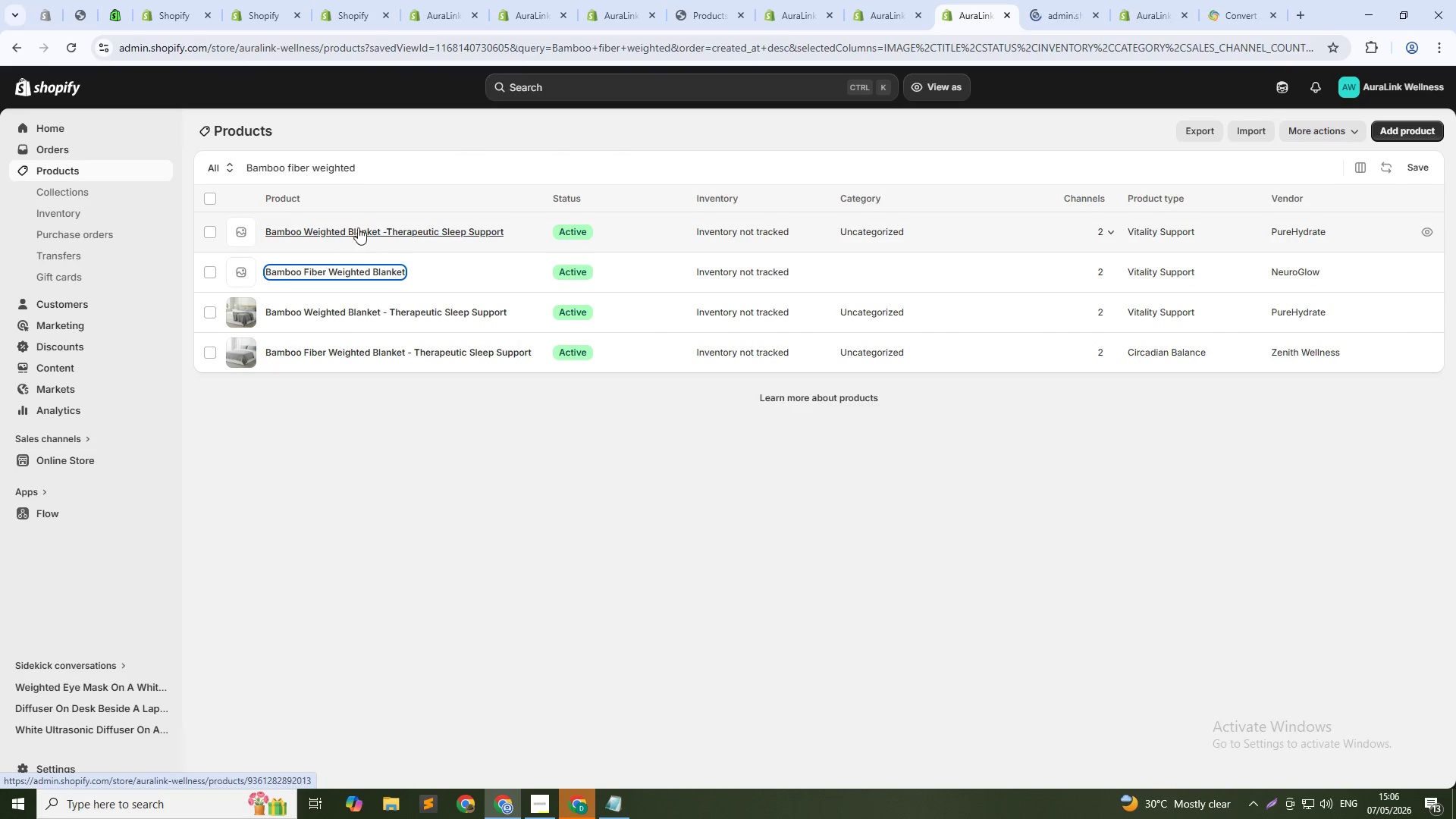 
middle_click([359, 227])
 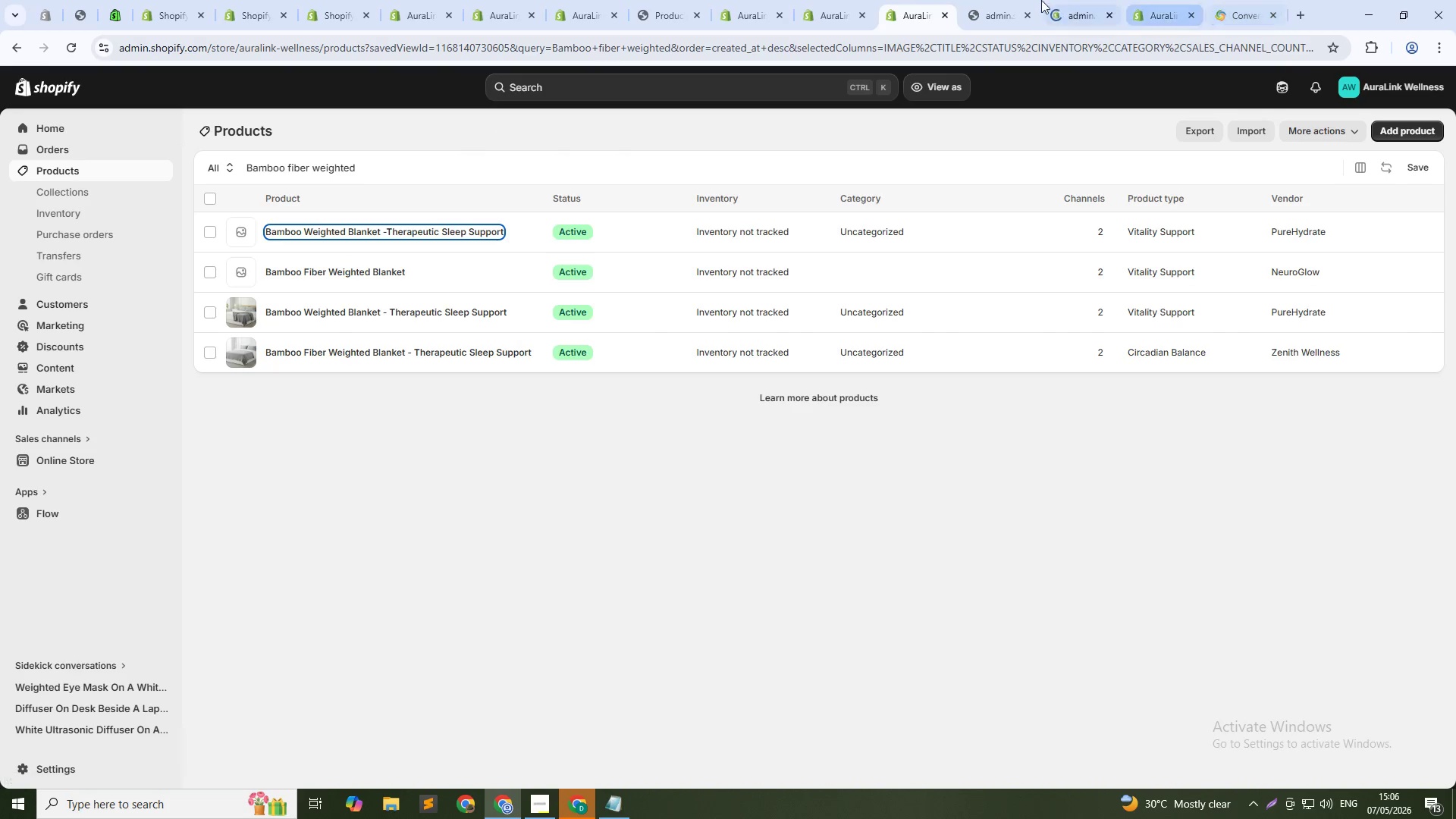 
left_click([982, 0])
 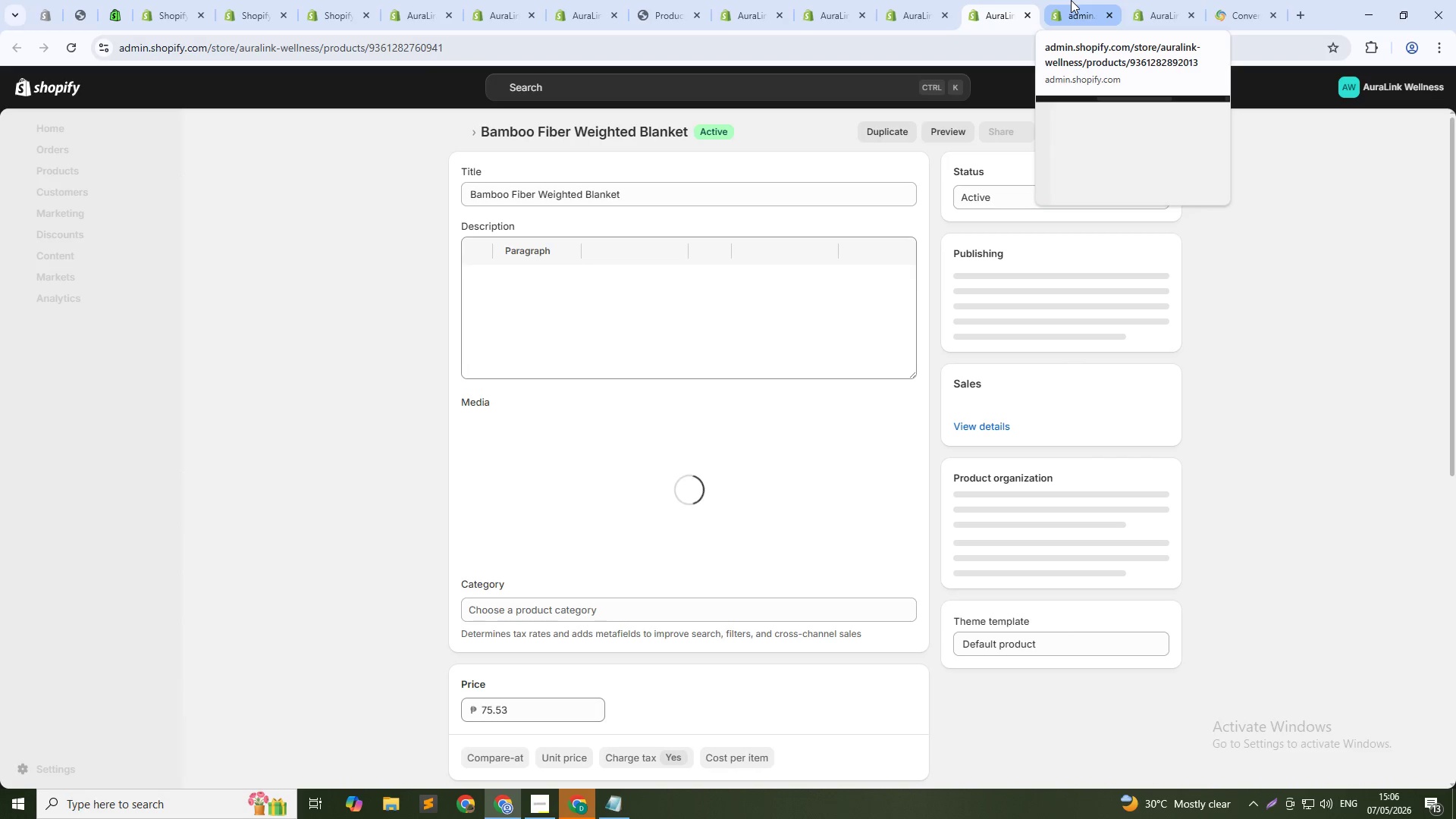 
wait(7.19)
 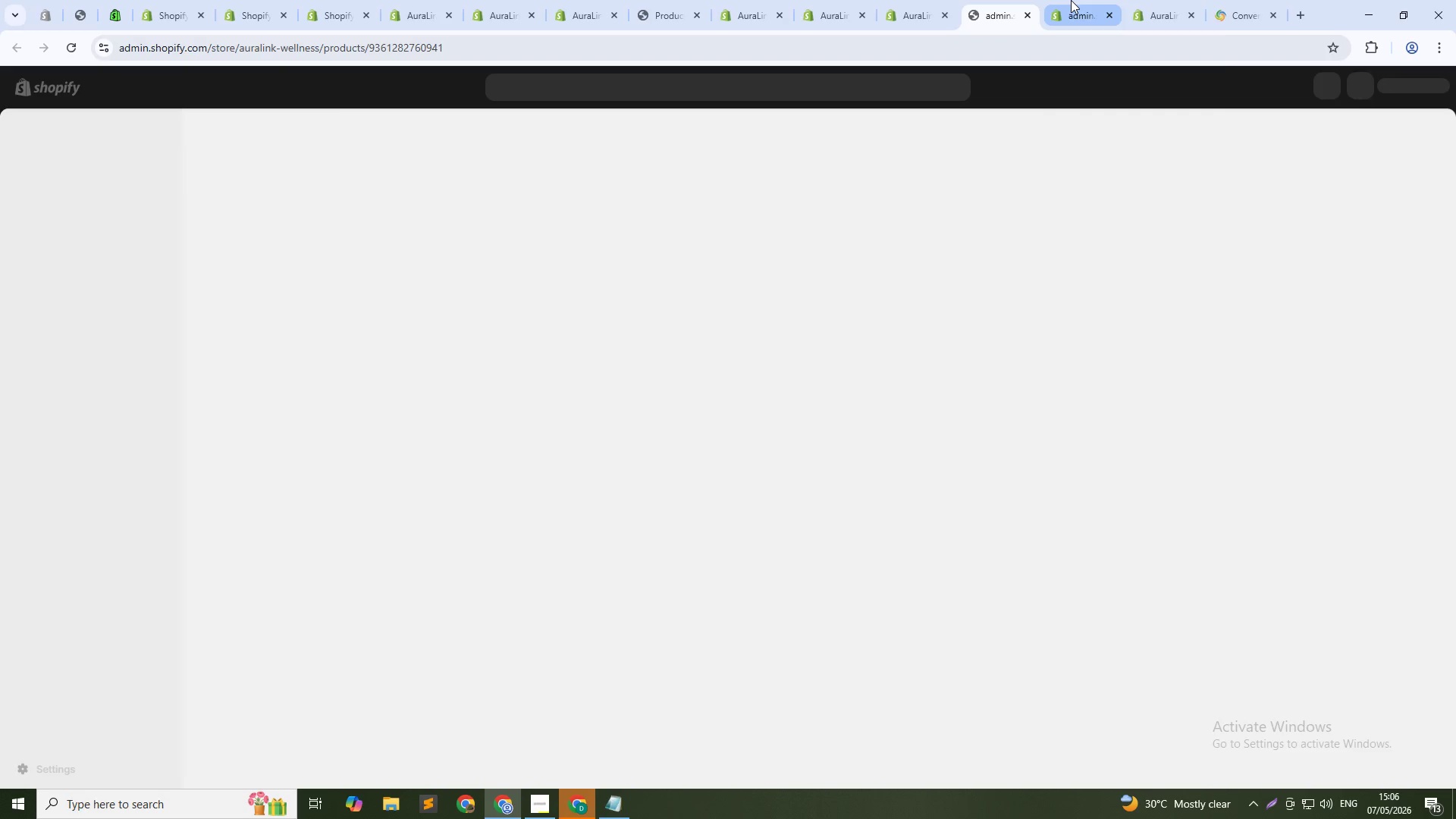 
left_click([1071, 0])
 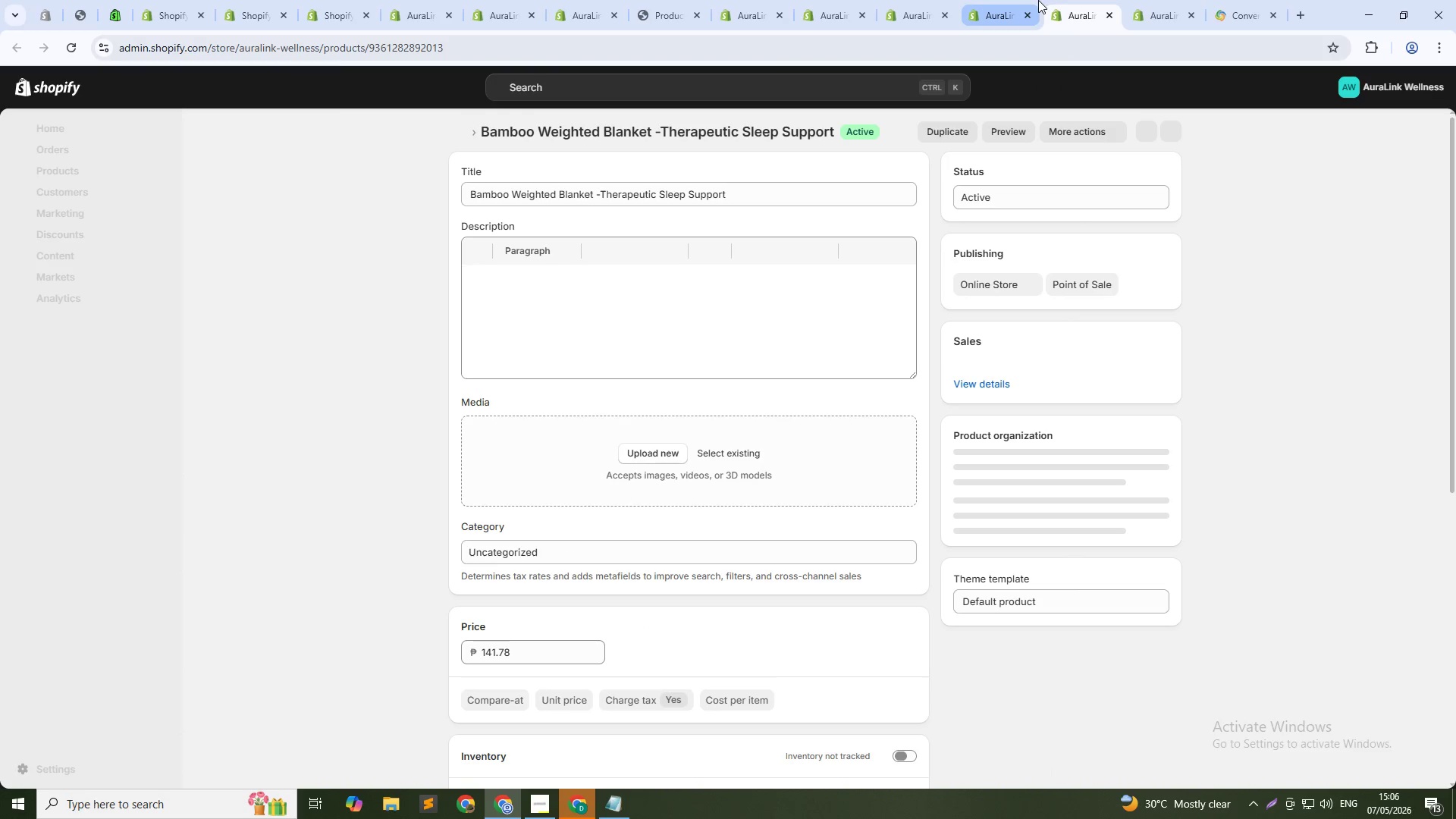 
mouse_move([1013, 0])
 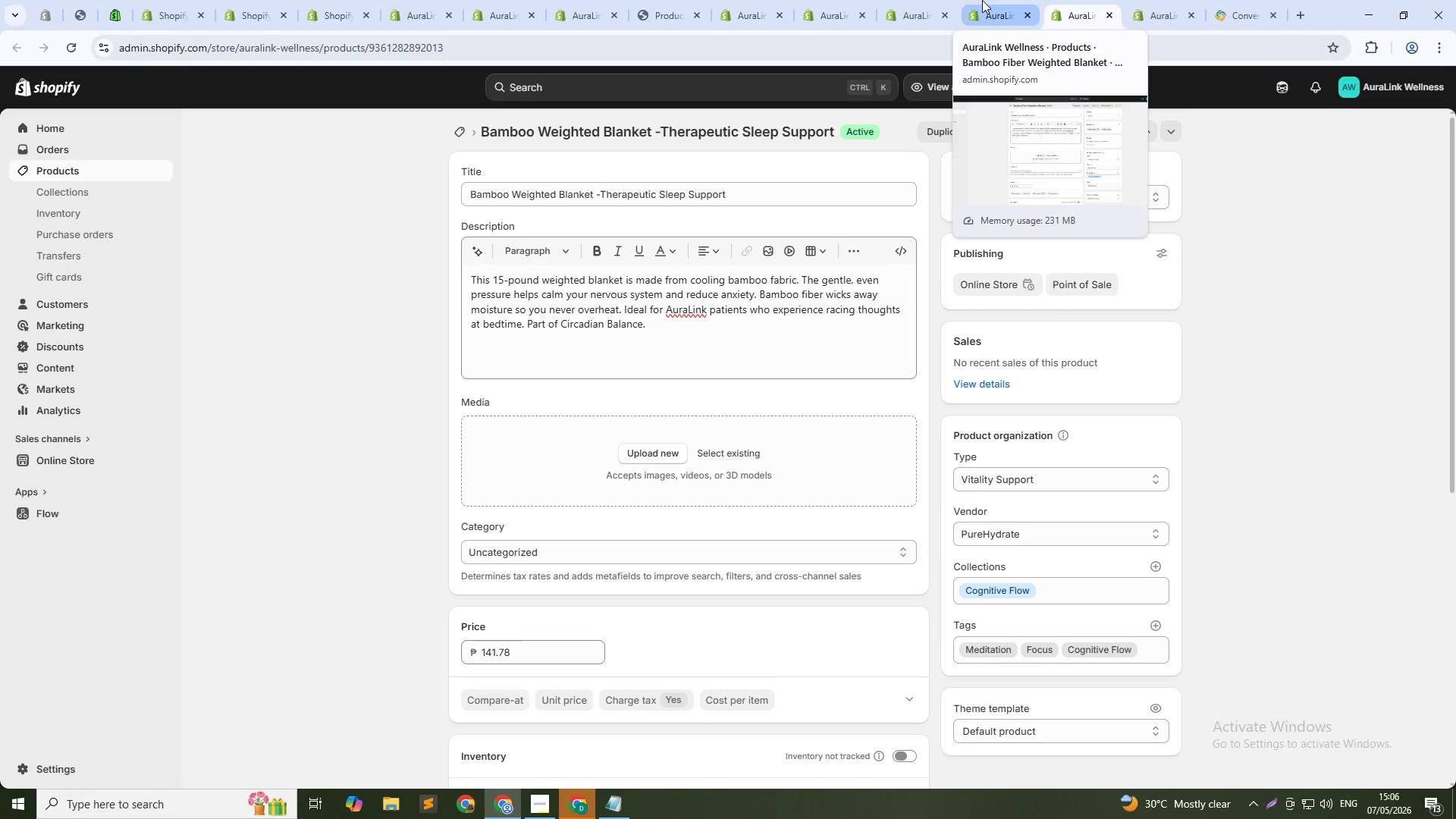 
wait(11.46)
 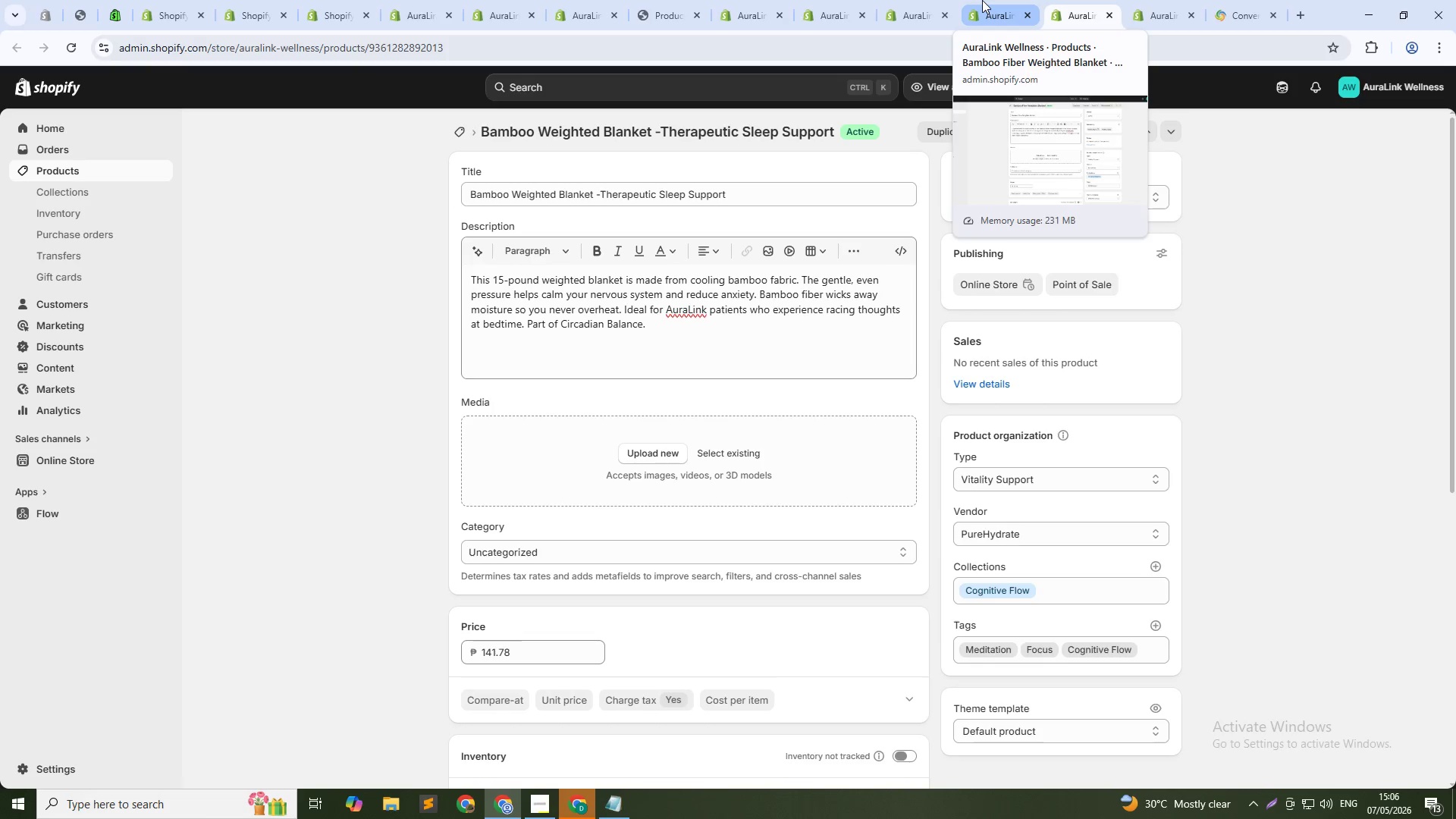 
left_click([633, 317])
 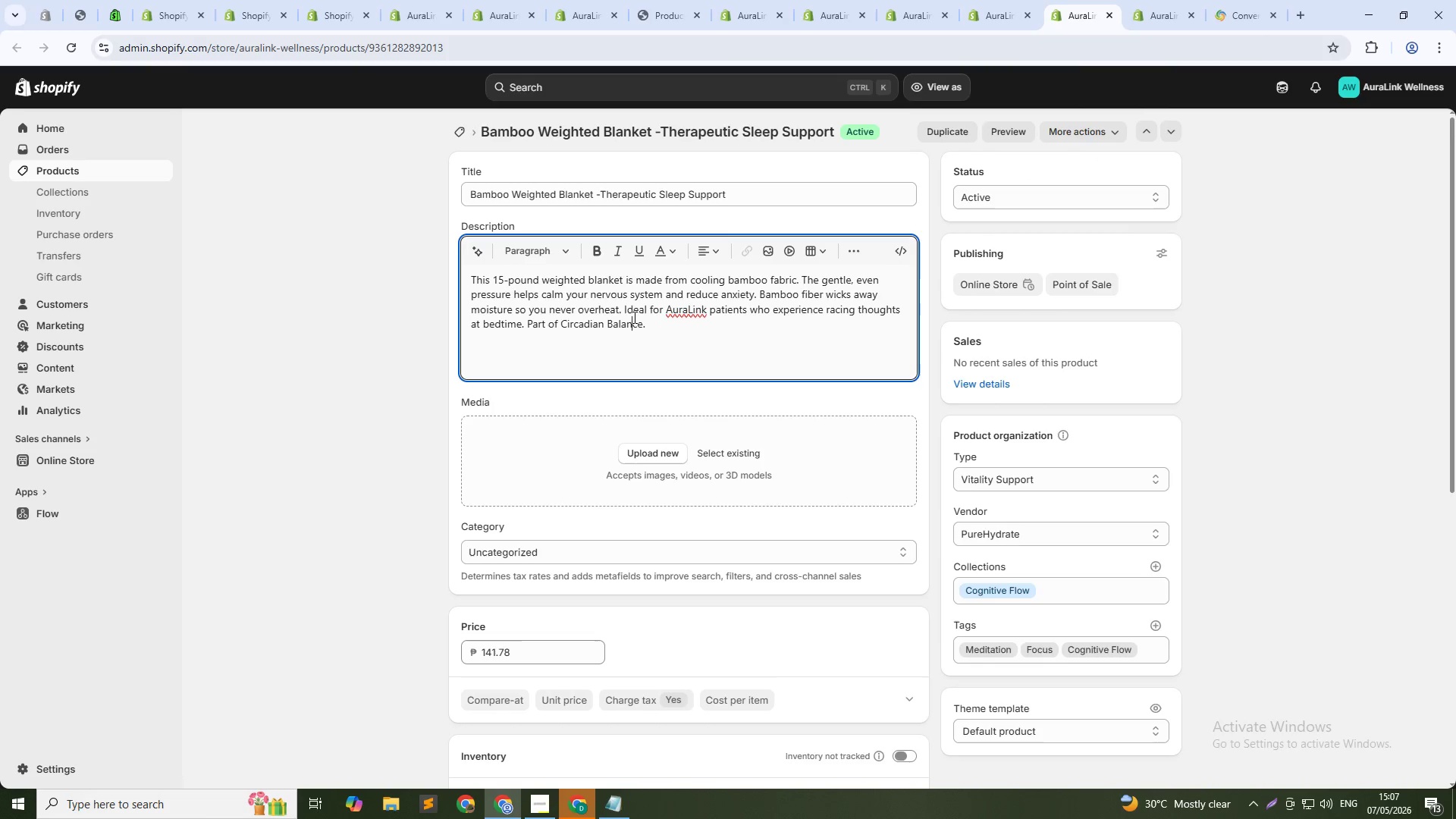 
key(Control+ControlLeft)
 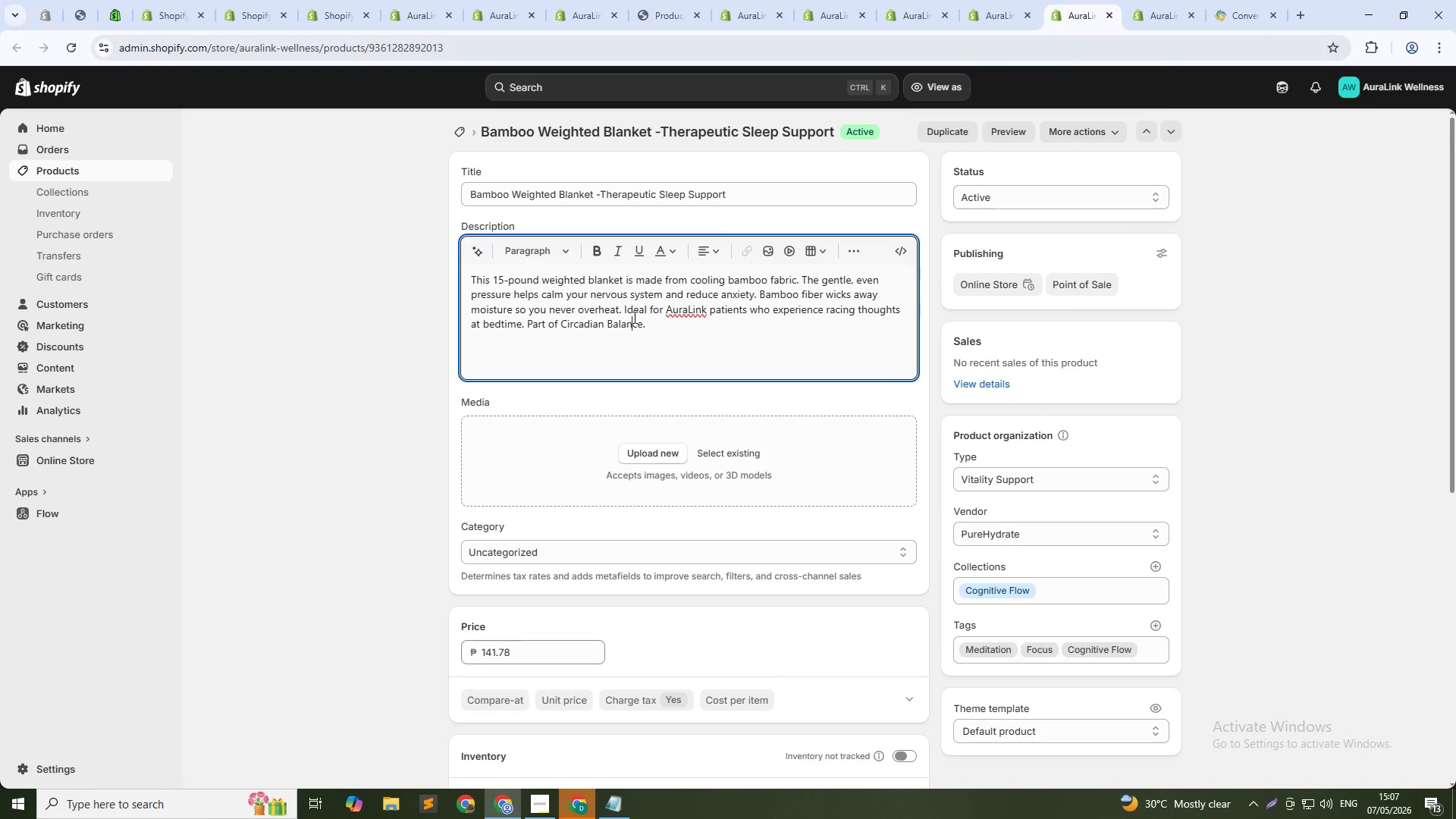 
key(Control+A)
 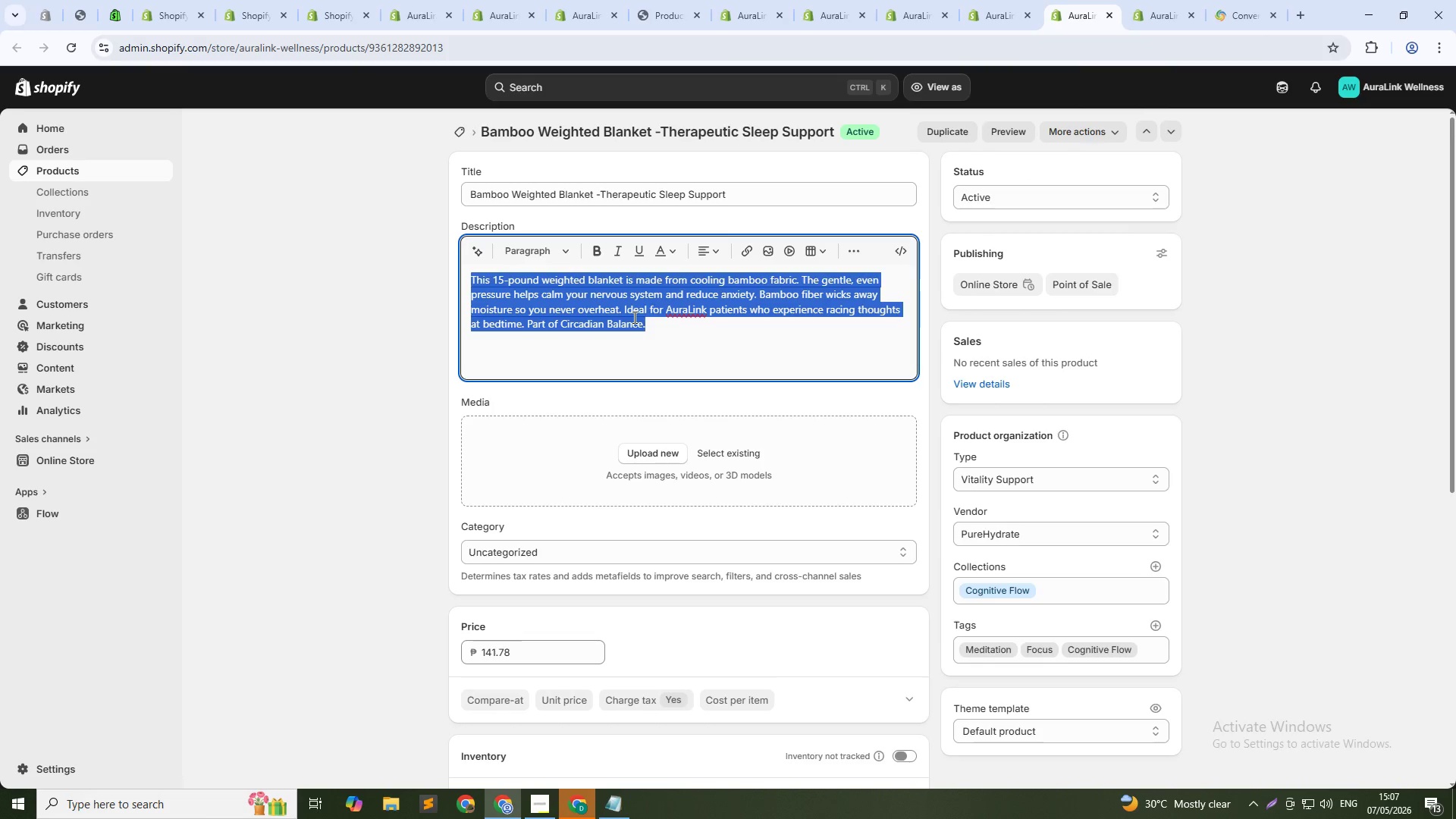 
key(Control+C)
 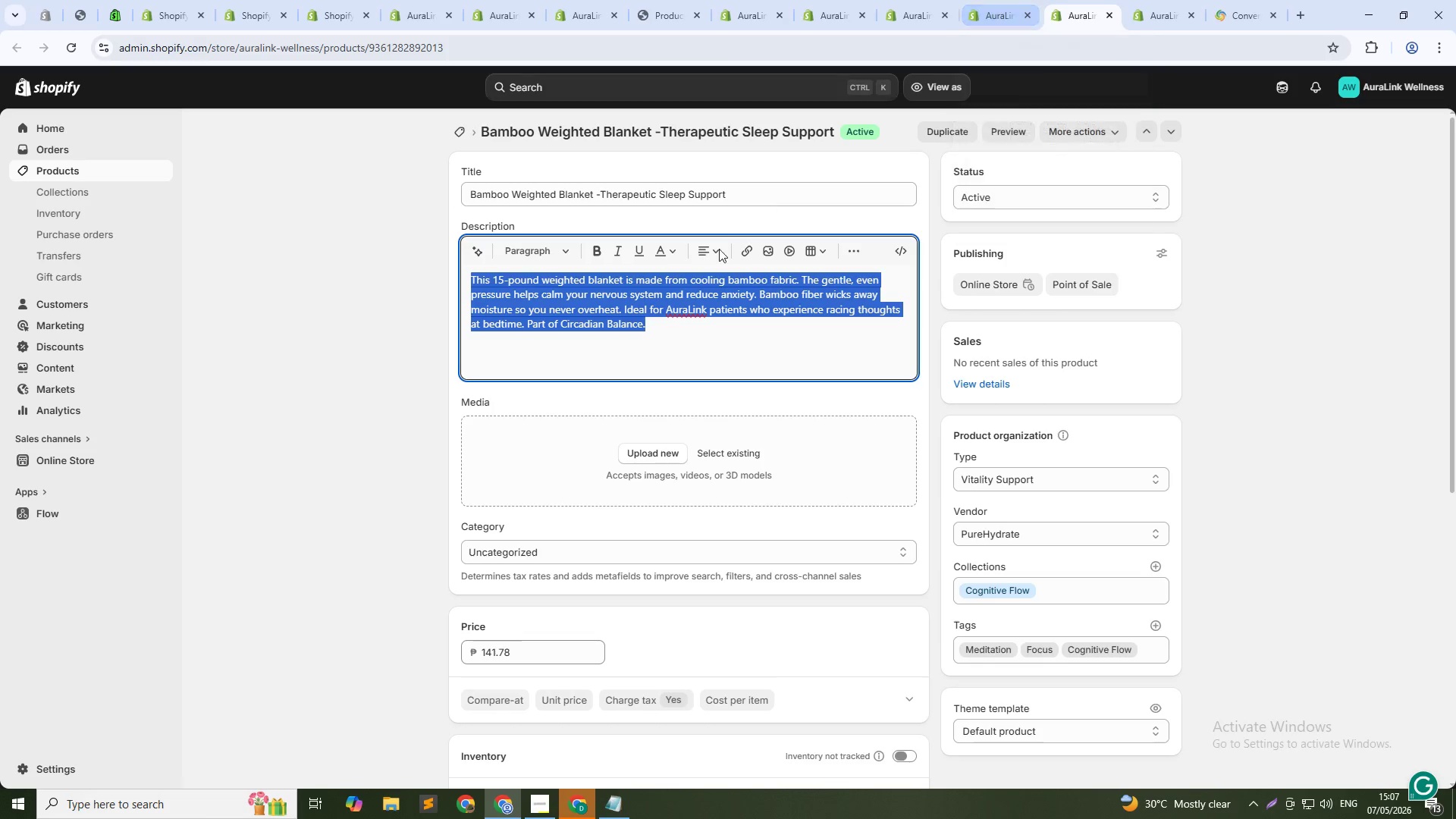 
left_click([621, 315])
 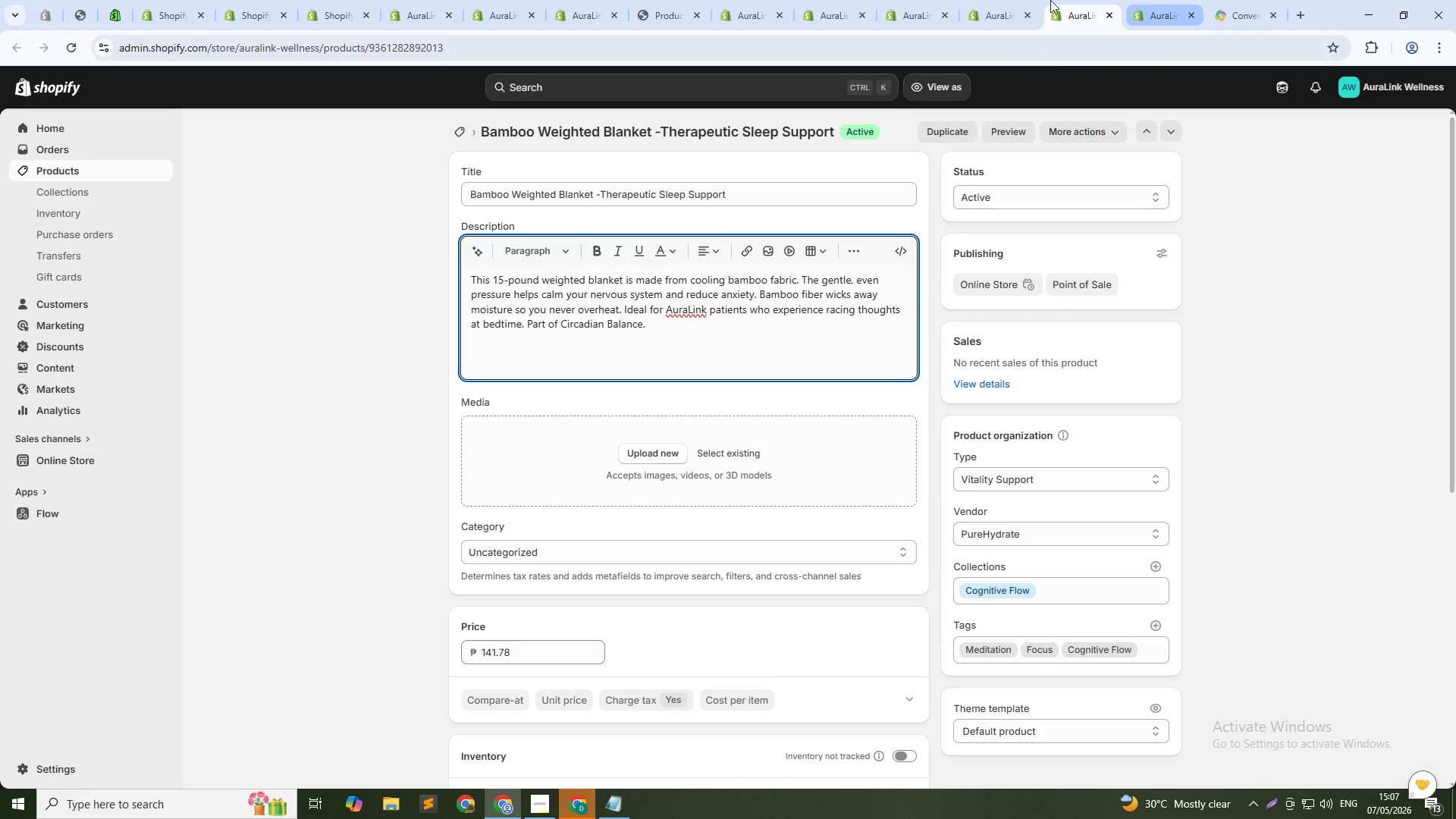 
left_click([1021, 0])
 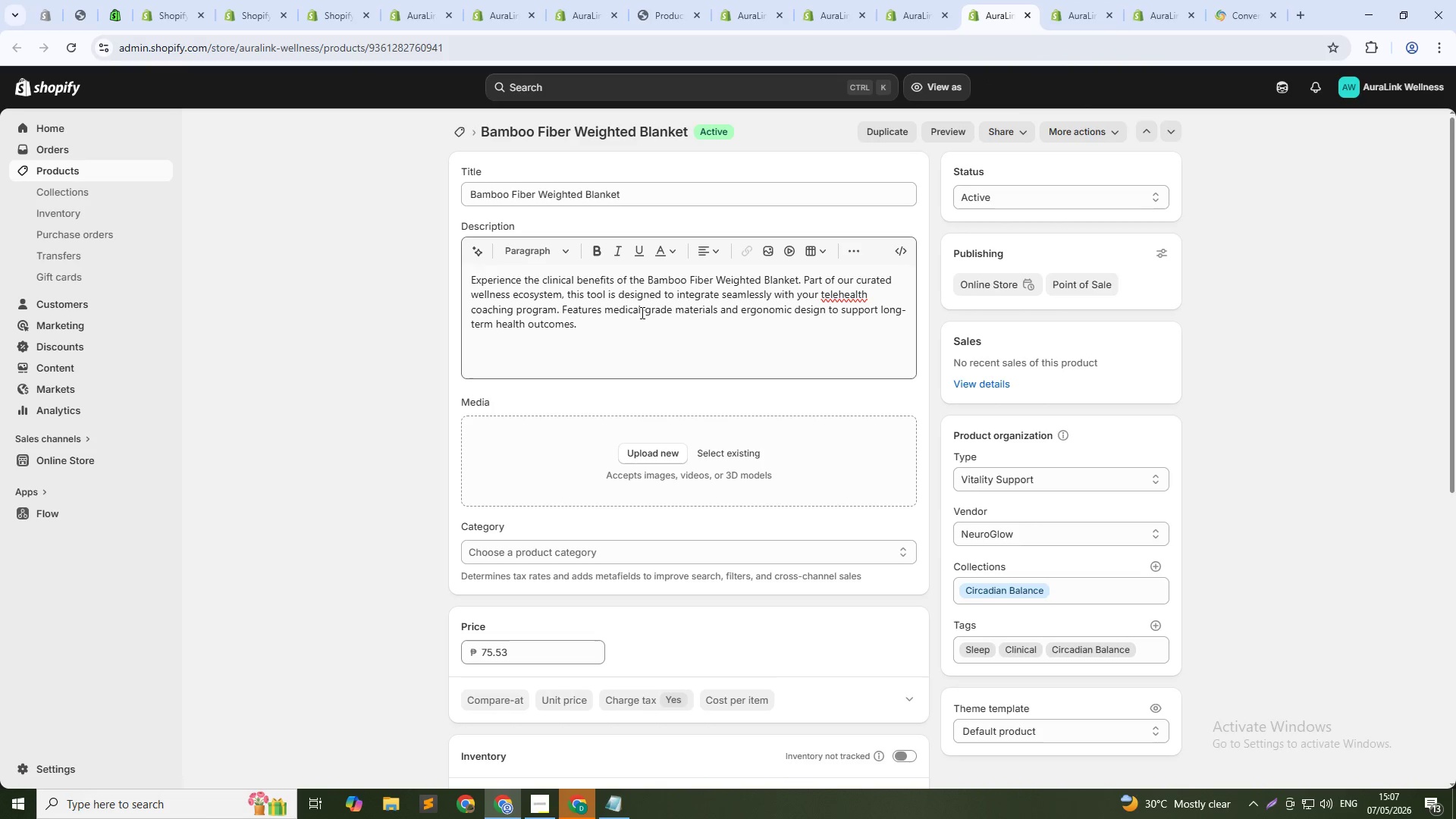 
left_click([619, 306])
 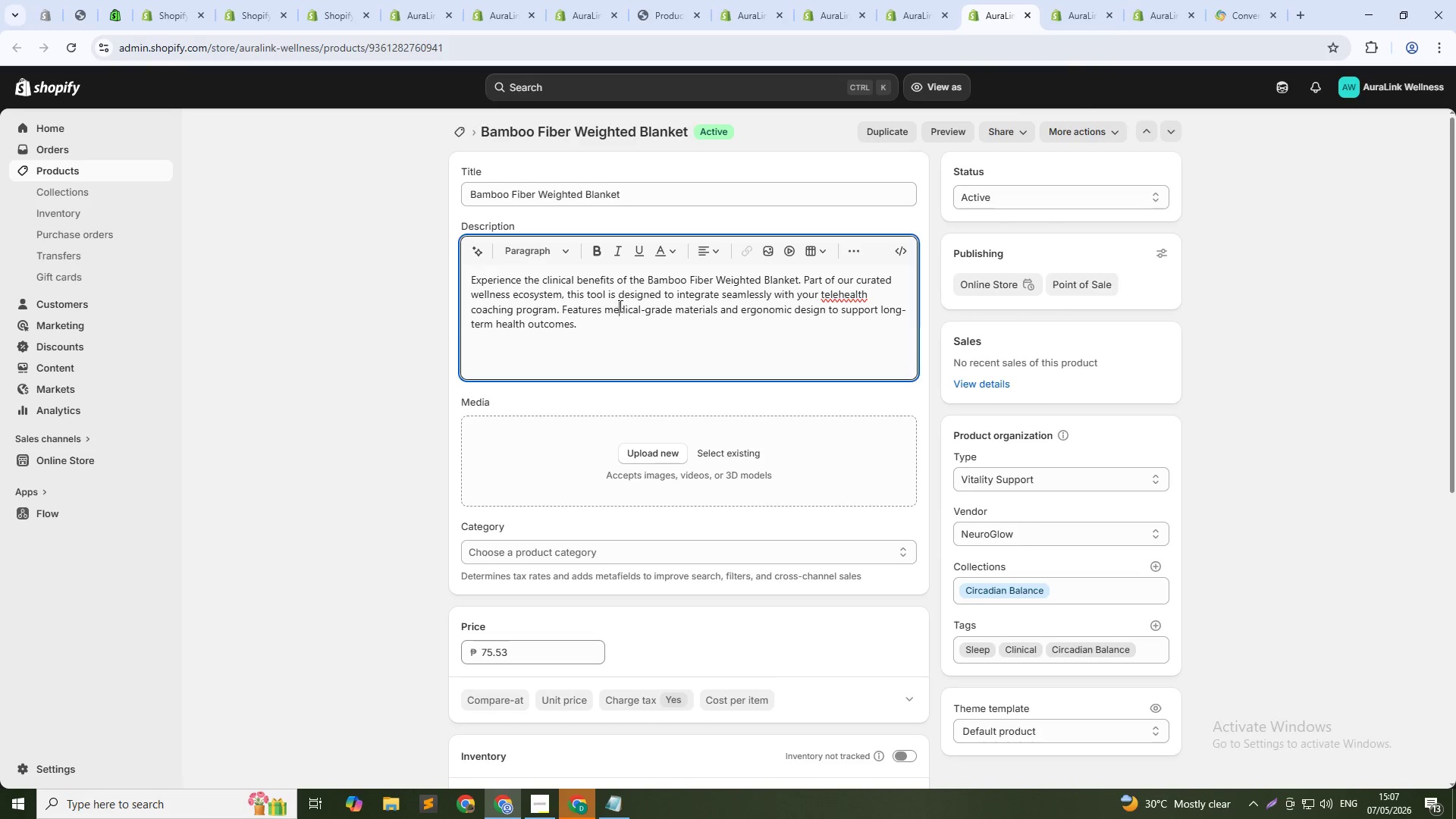 
key(Control+ControlLeft)
 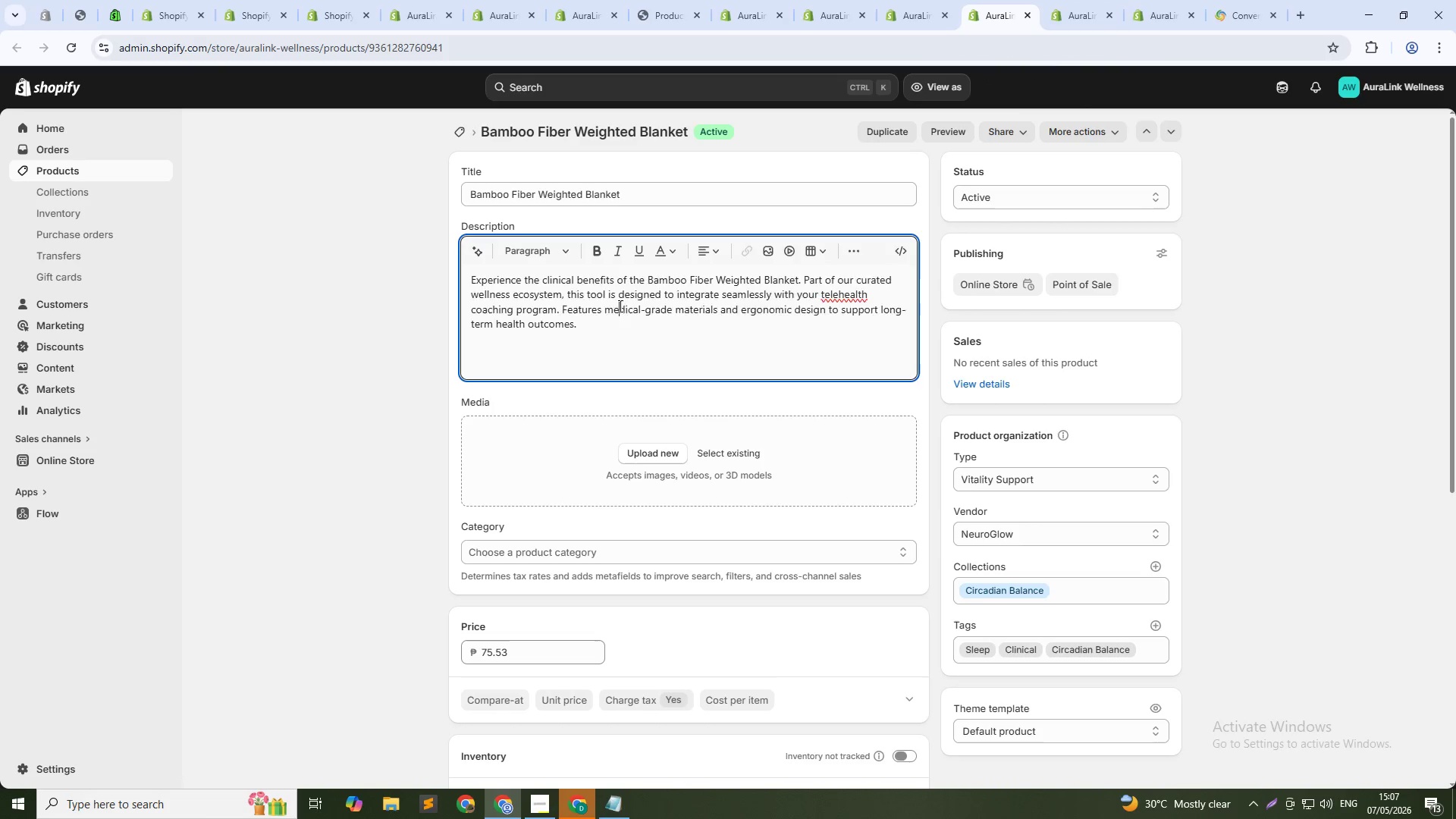 
key(Control+A)
 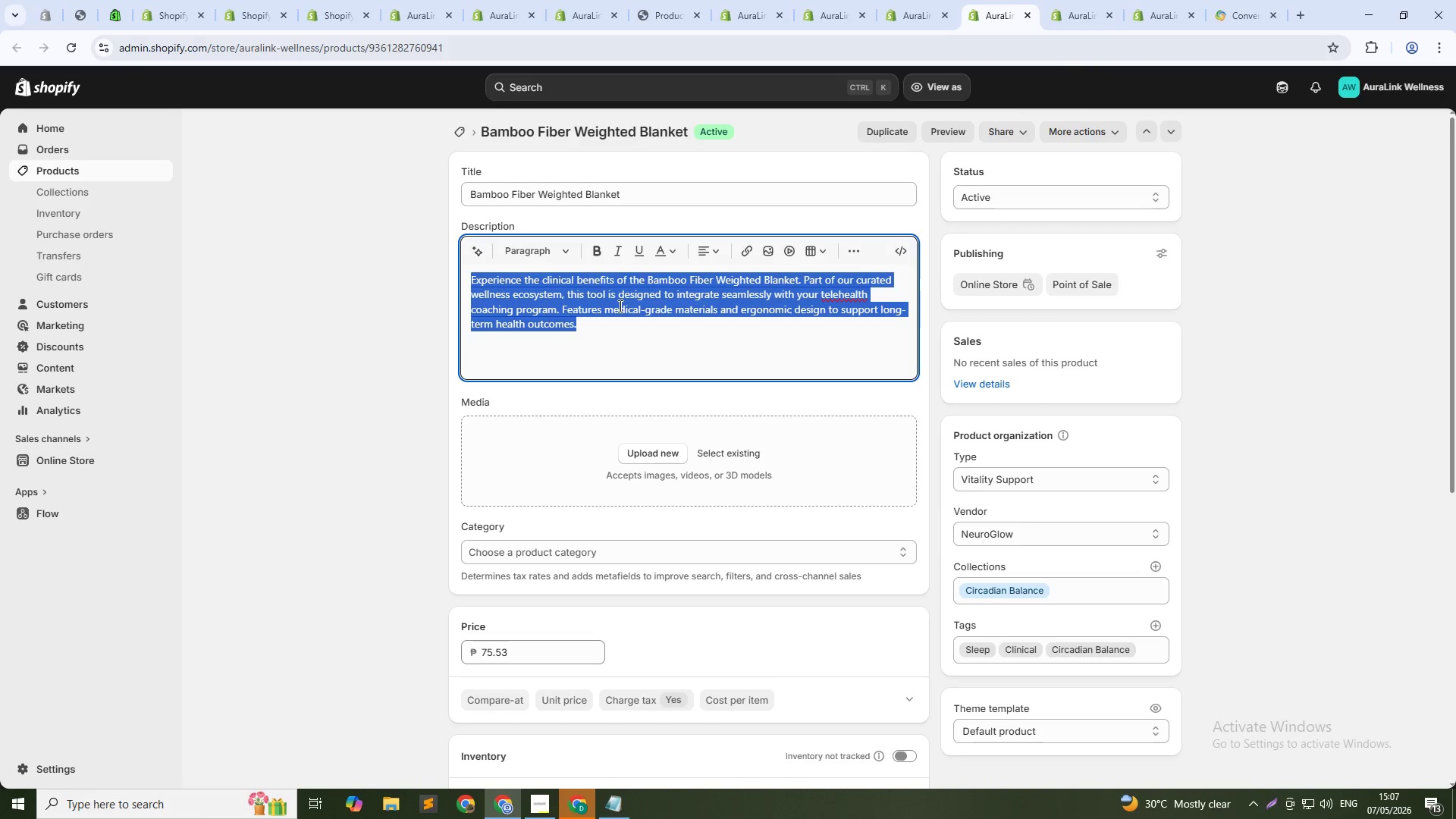 
key(Control+V)
 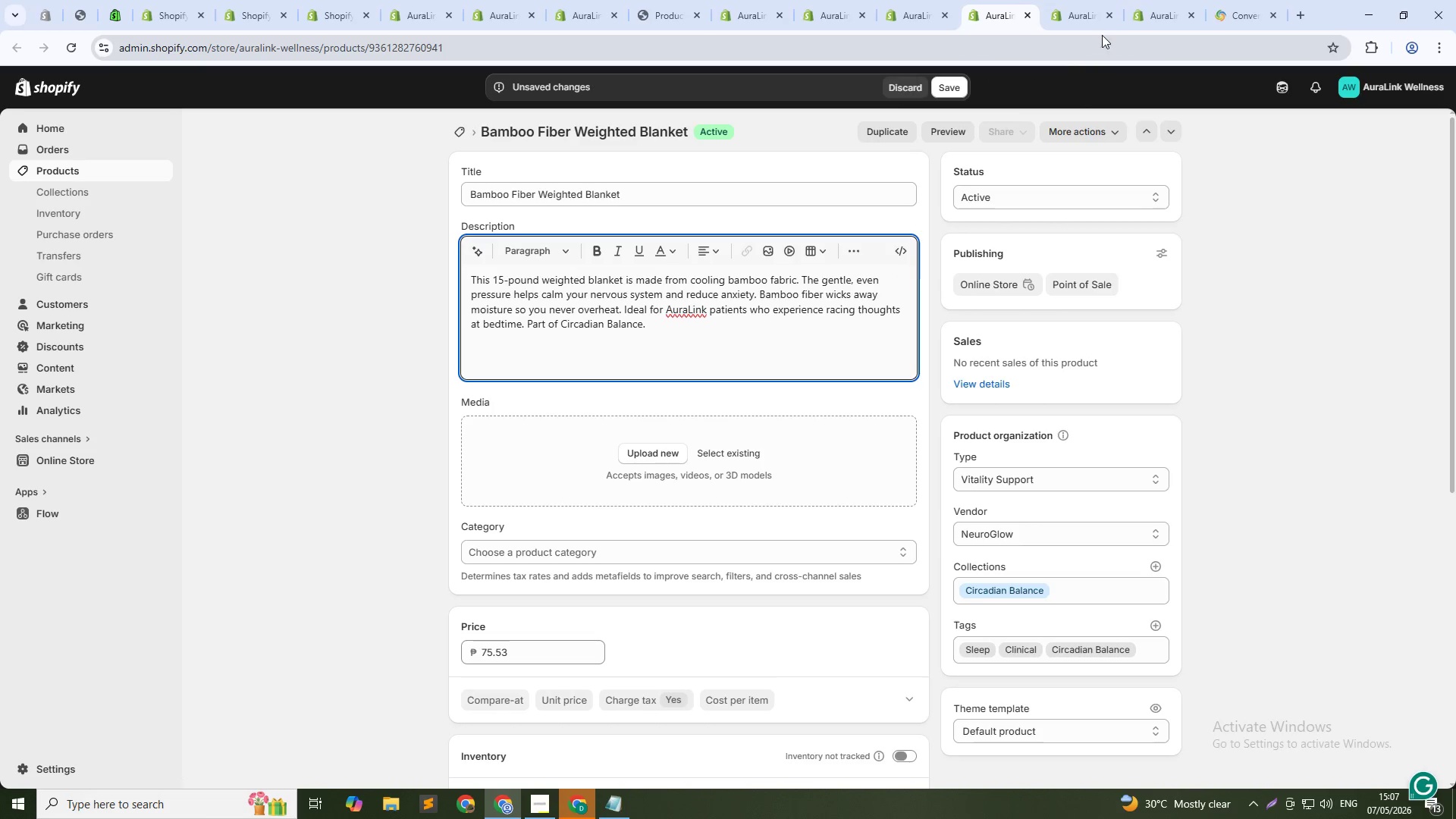 
left_click([1106, 16])
 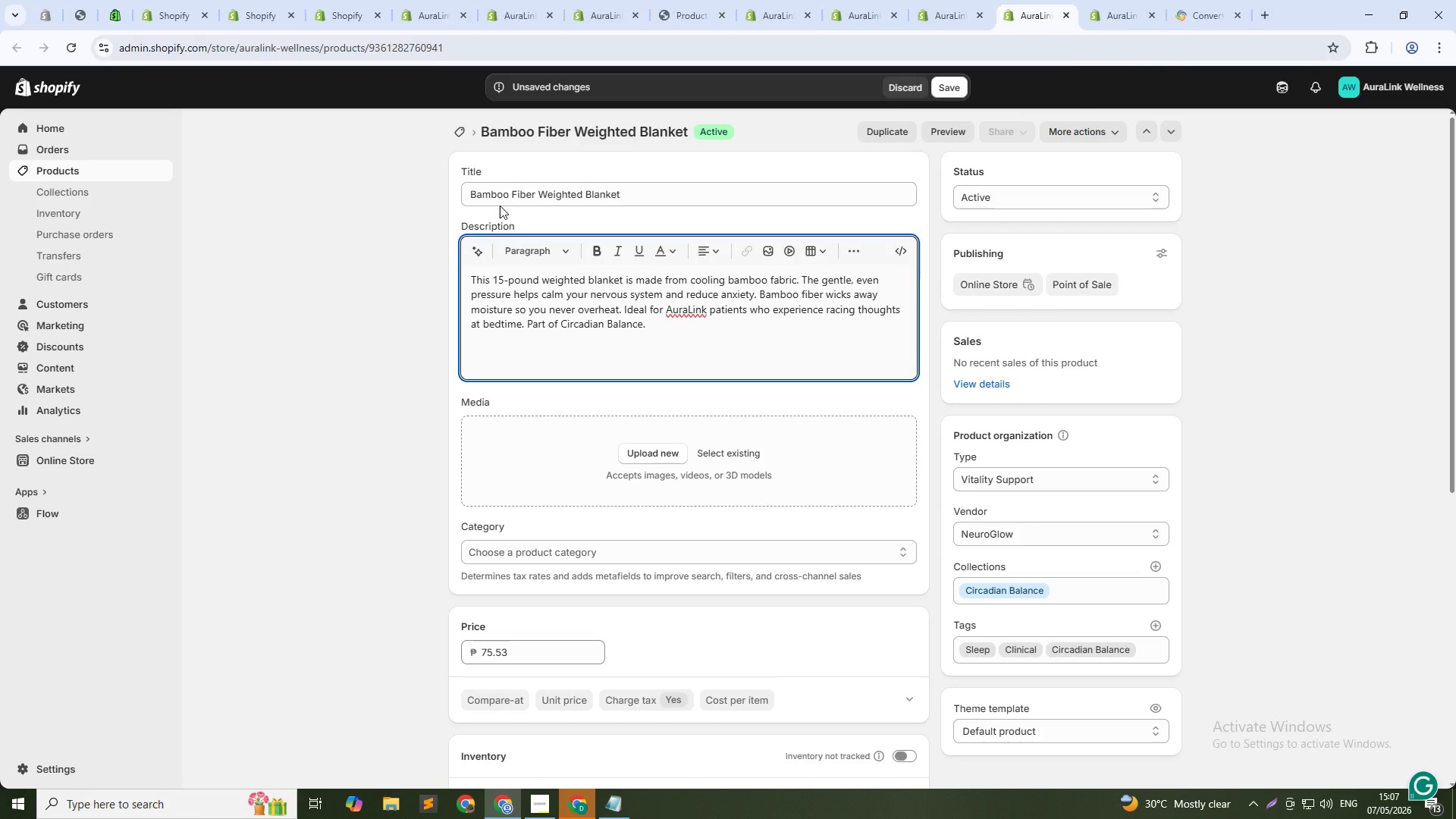 
left_click([516, 198])
 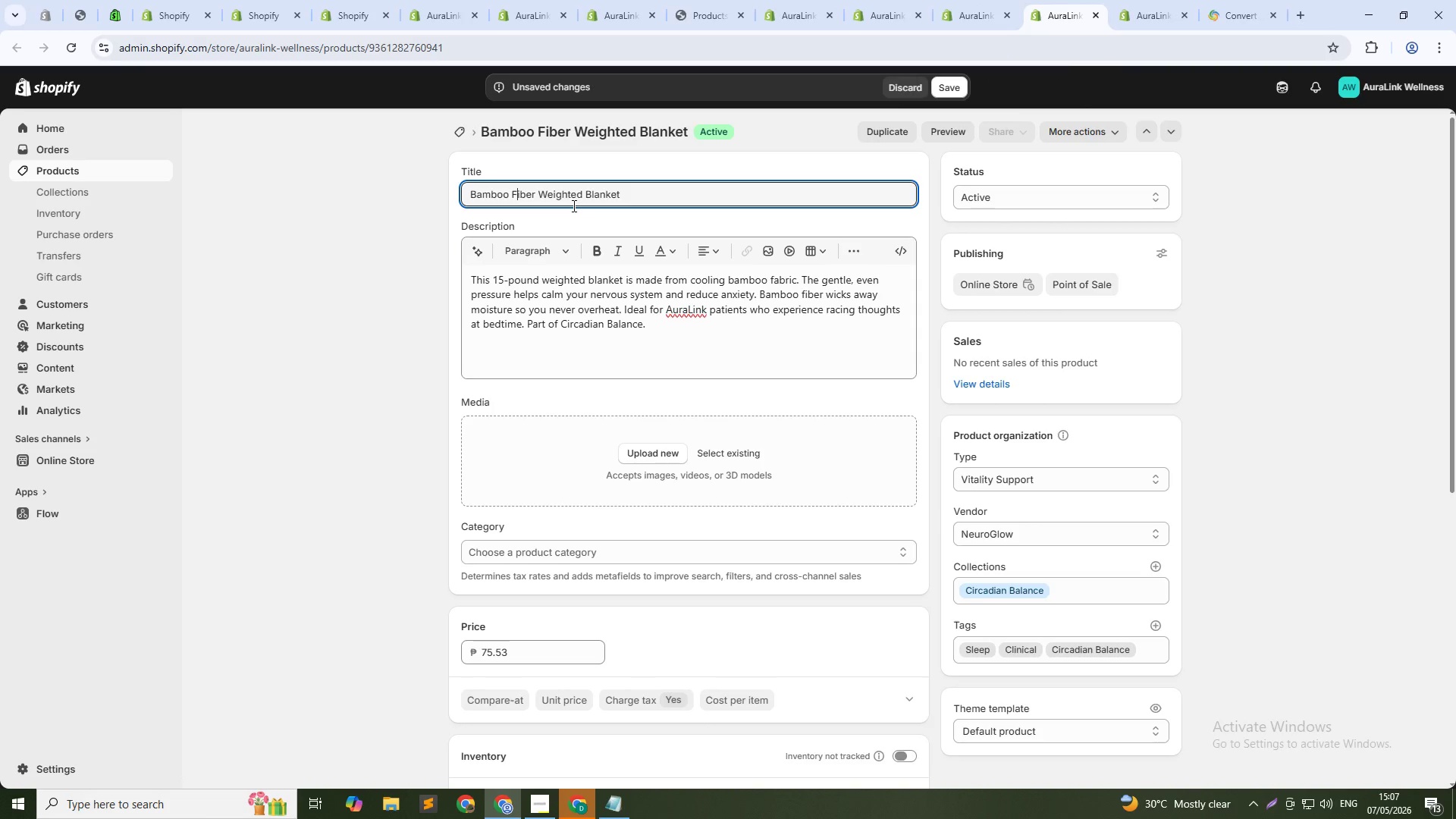 
double_click([526, 193])
 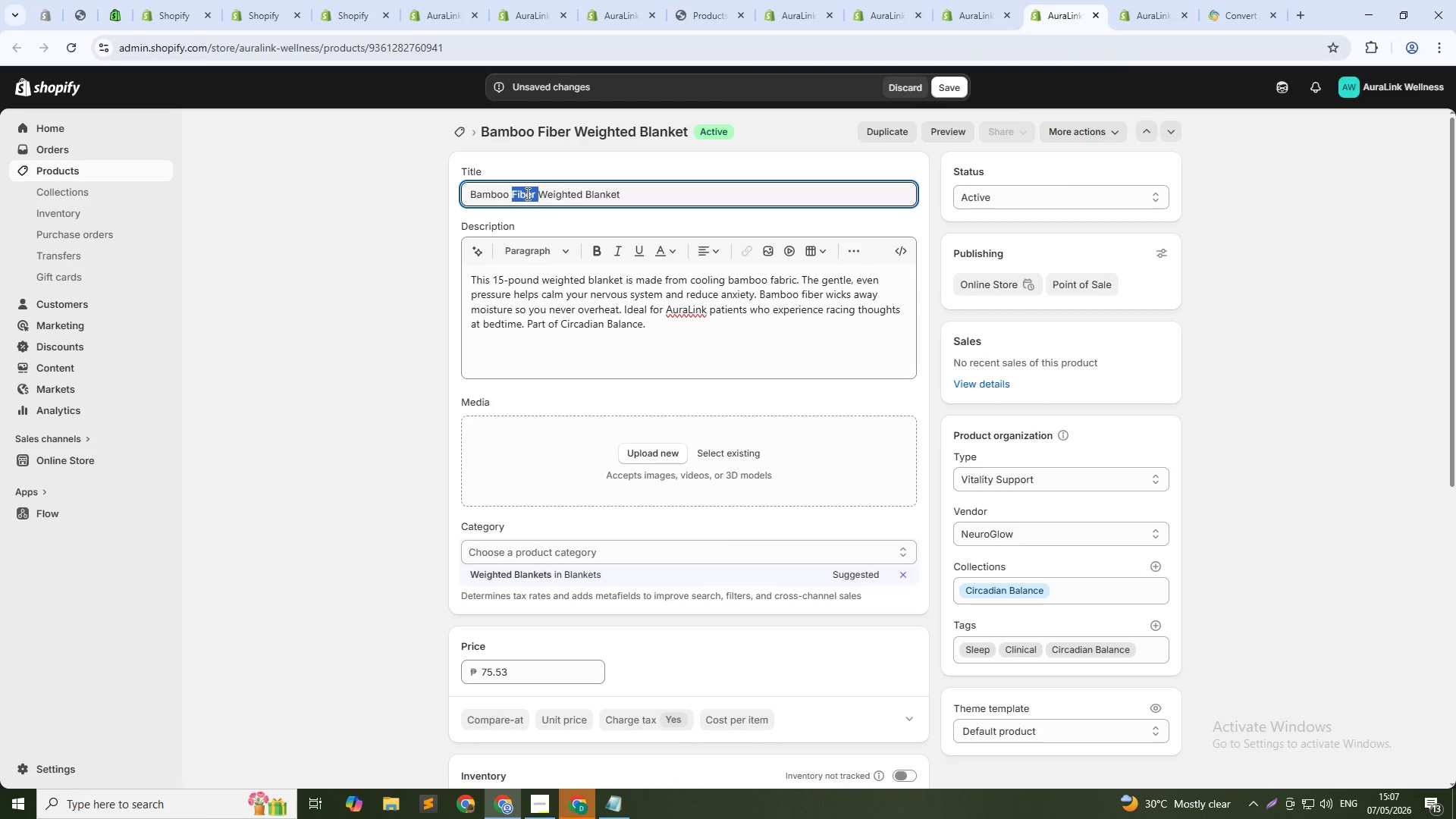 
key(Backspace)
 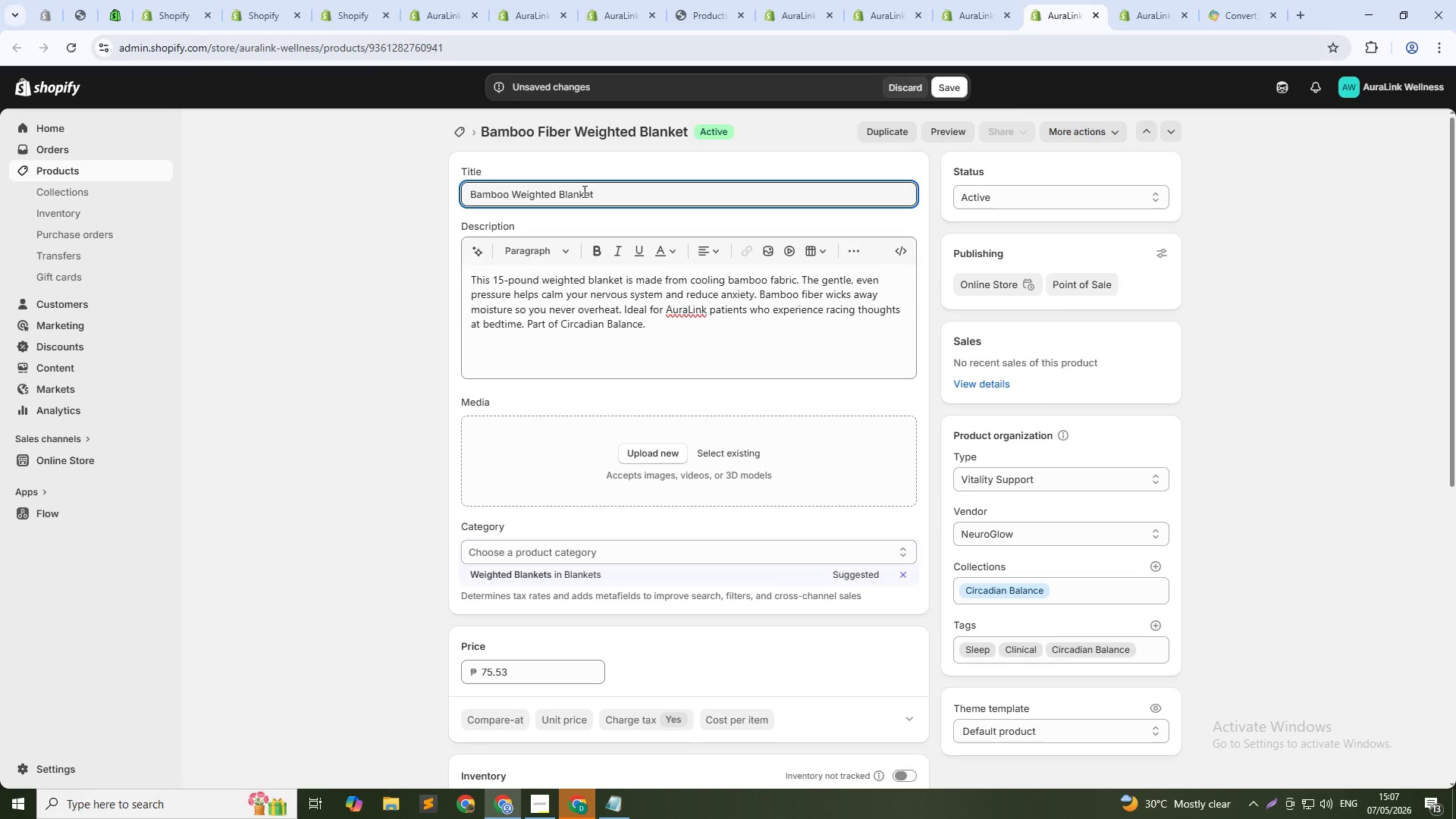 
left_click([602, 193])
 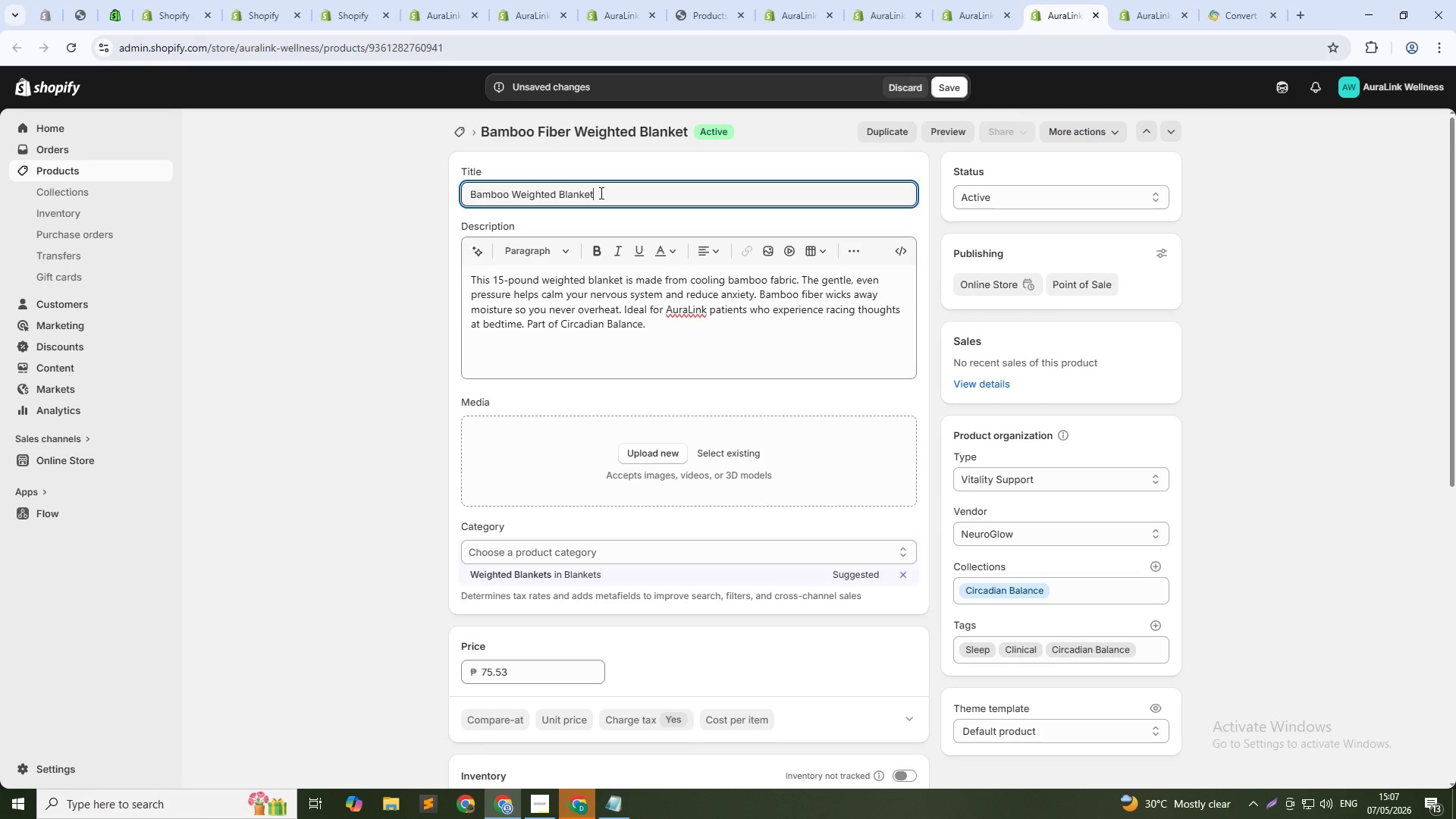 
type( -Clinical Sleep)
key(Backspace)
key(Backspace)
key(Backspace)
type(eep Support)
 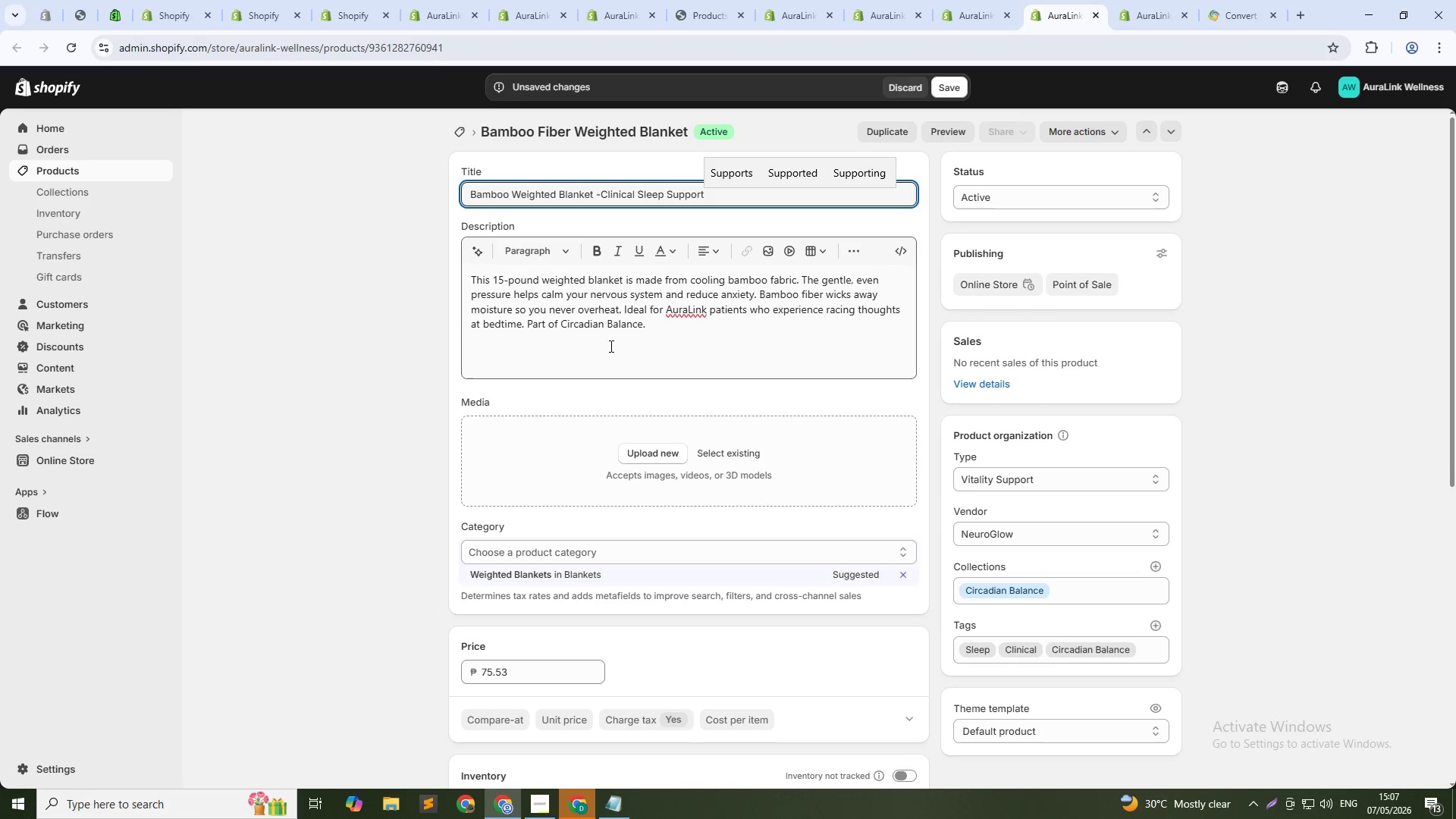 
left_click([599, 300])
 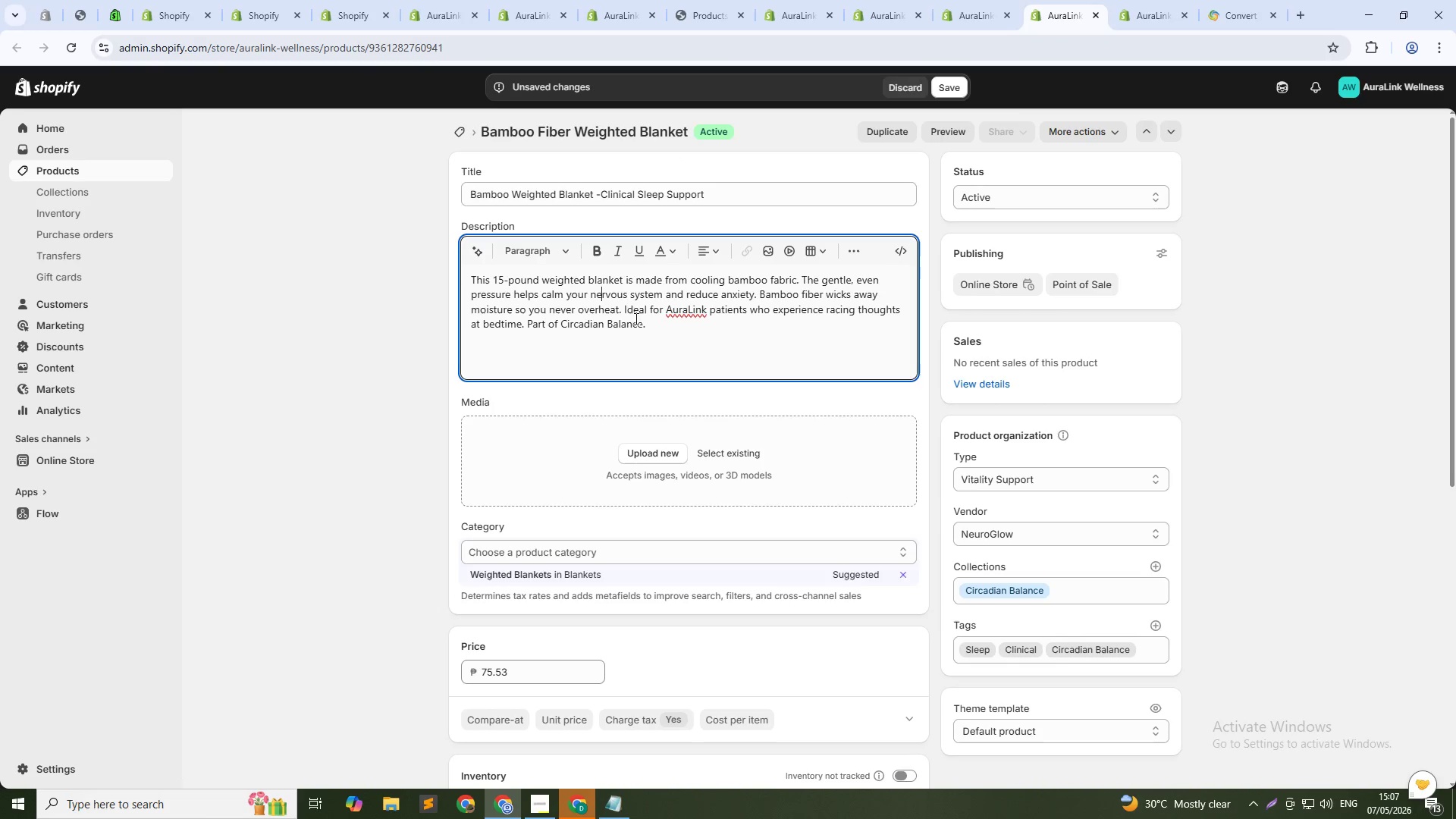 
left_click([657, 287])
 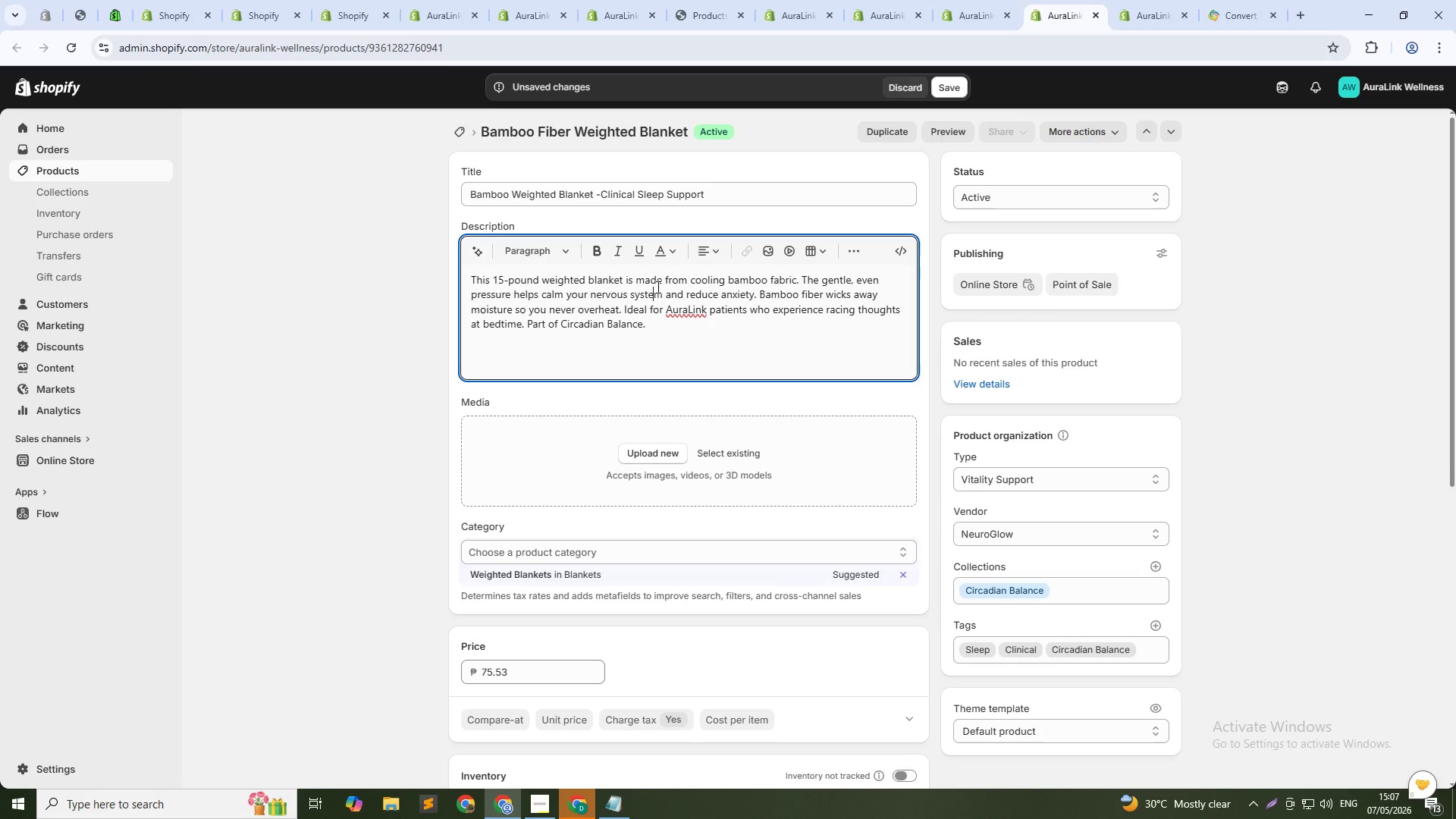 
key(ArrowLeft)
 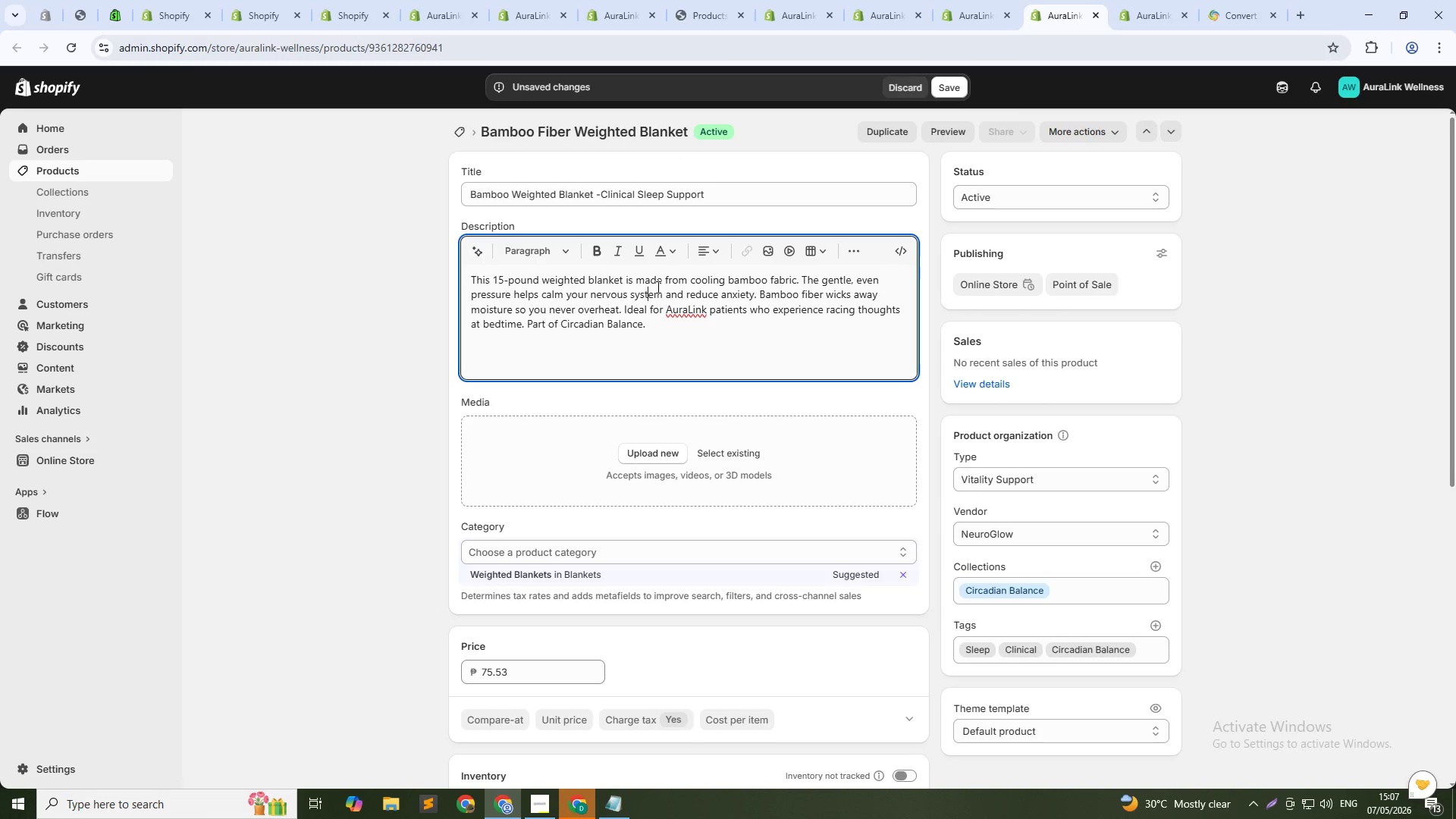 
key(ArrowLeft)
 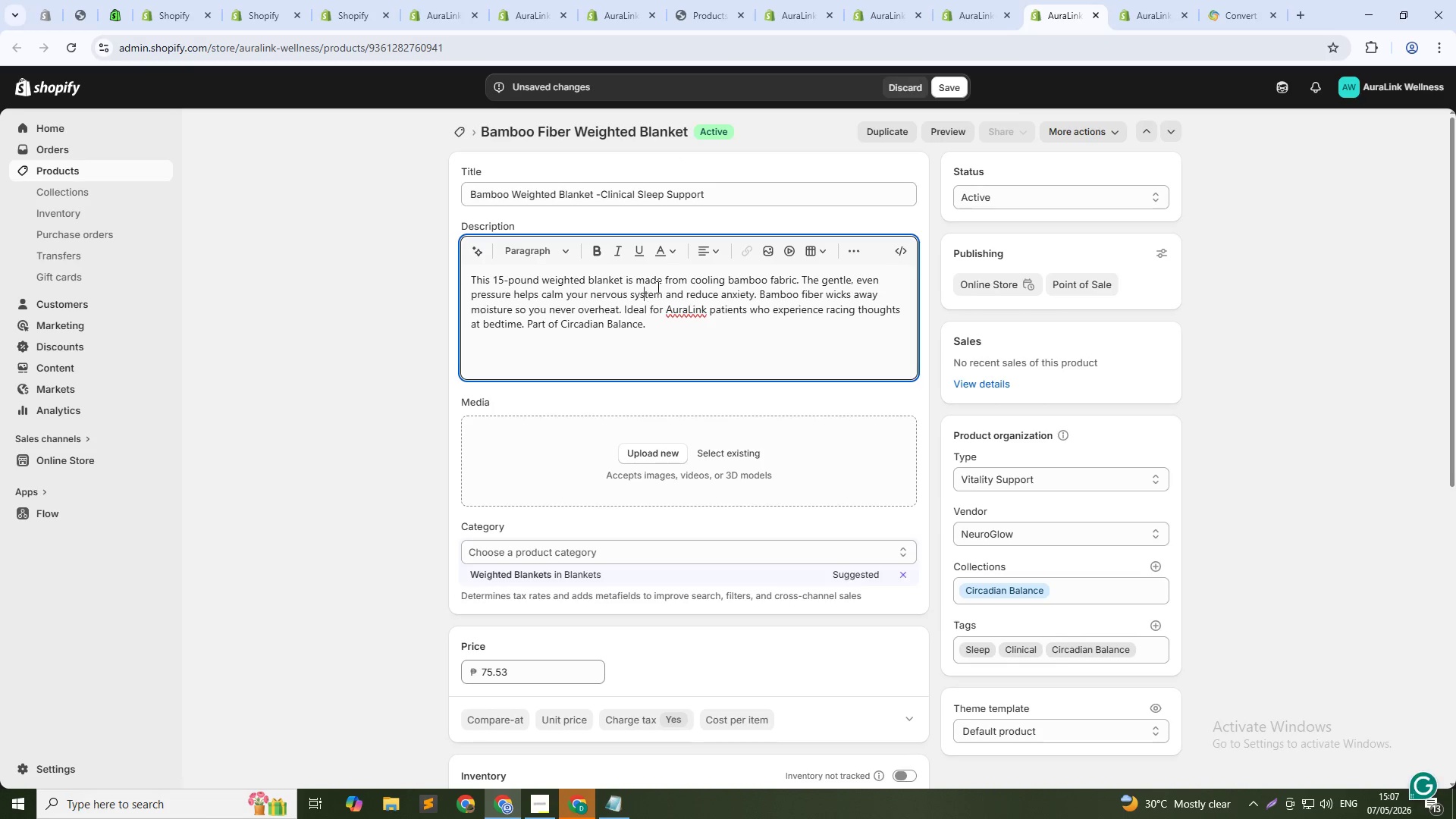 
key(ArrowLeft)
 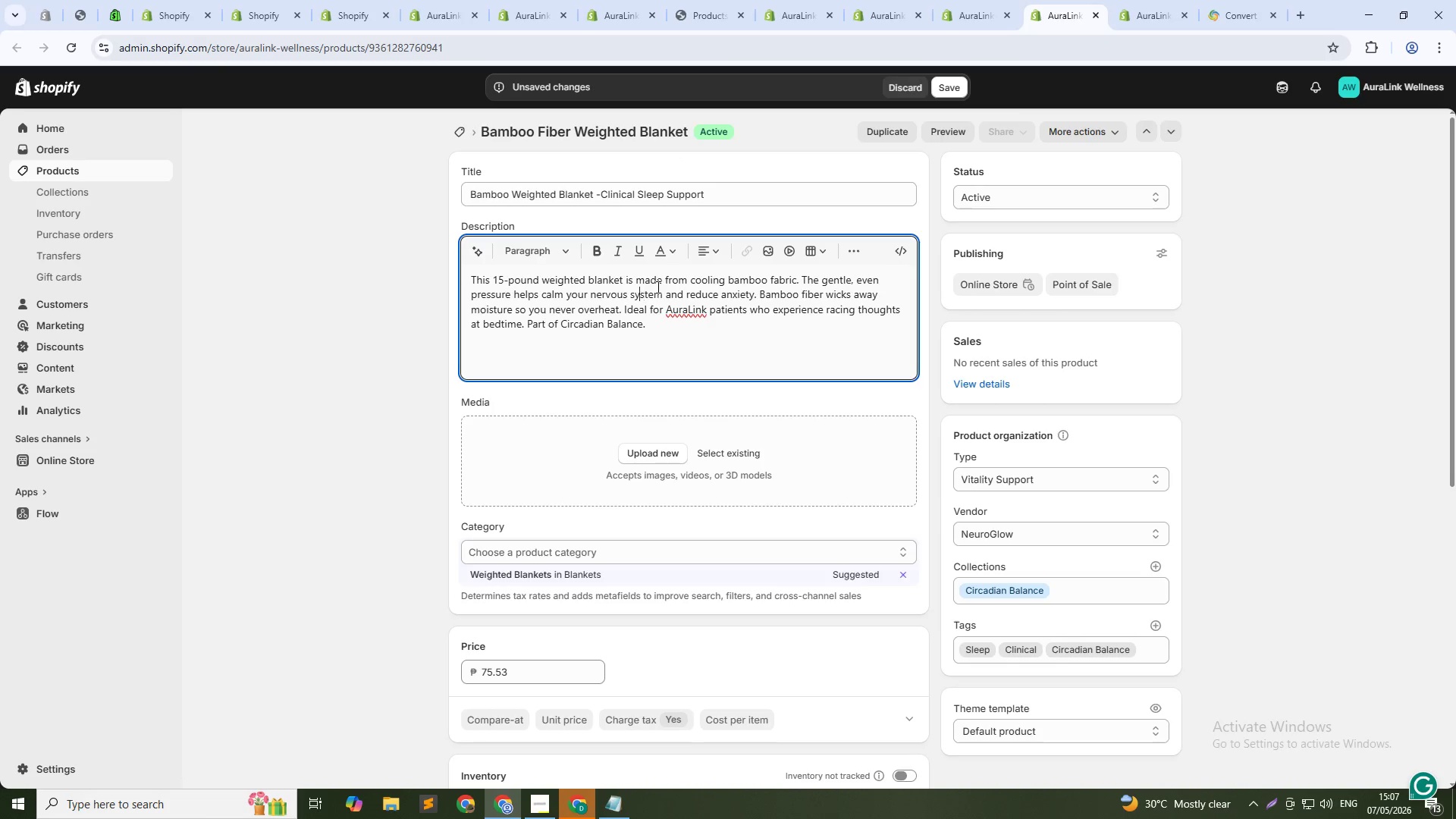 
key(ArrowLeft)
 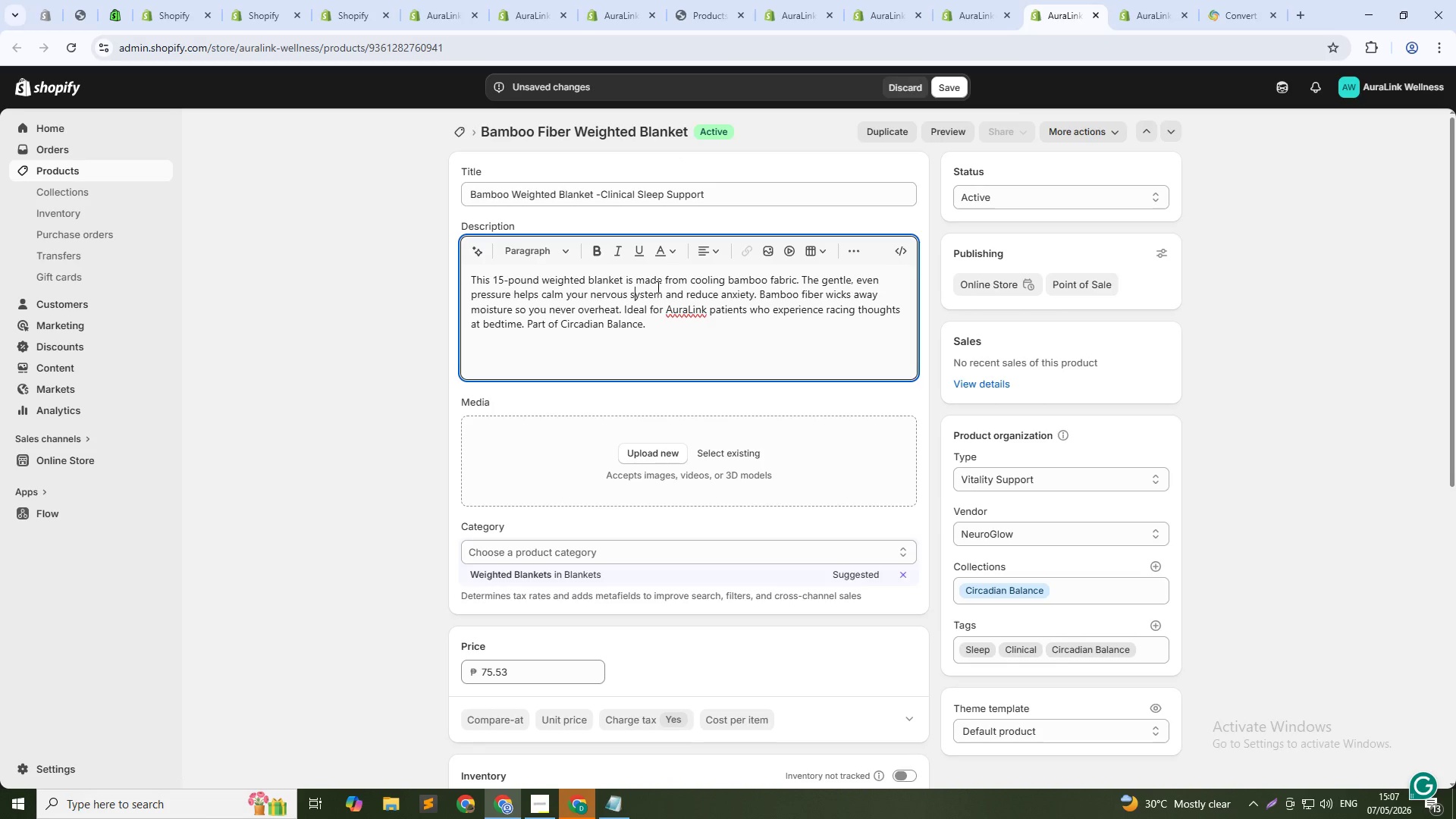 
key(ArrowLeft)
 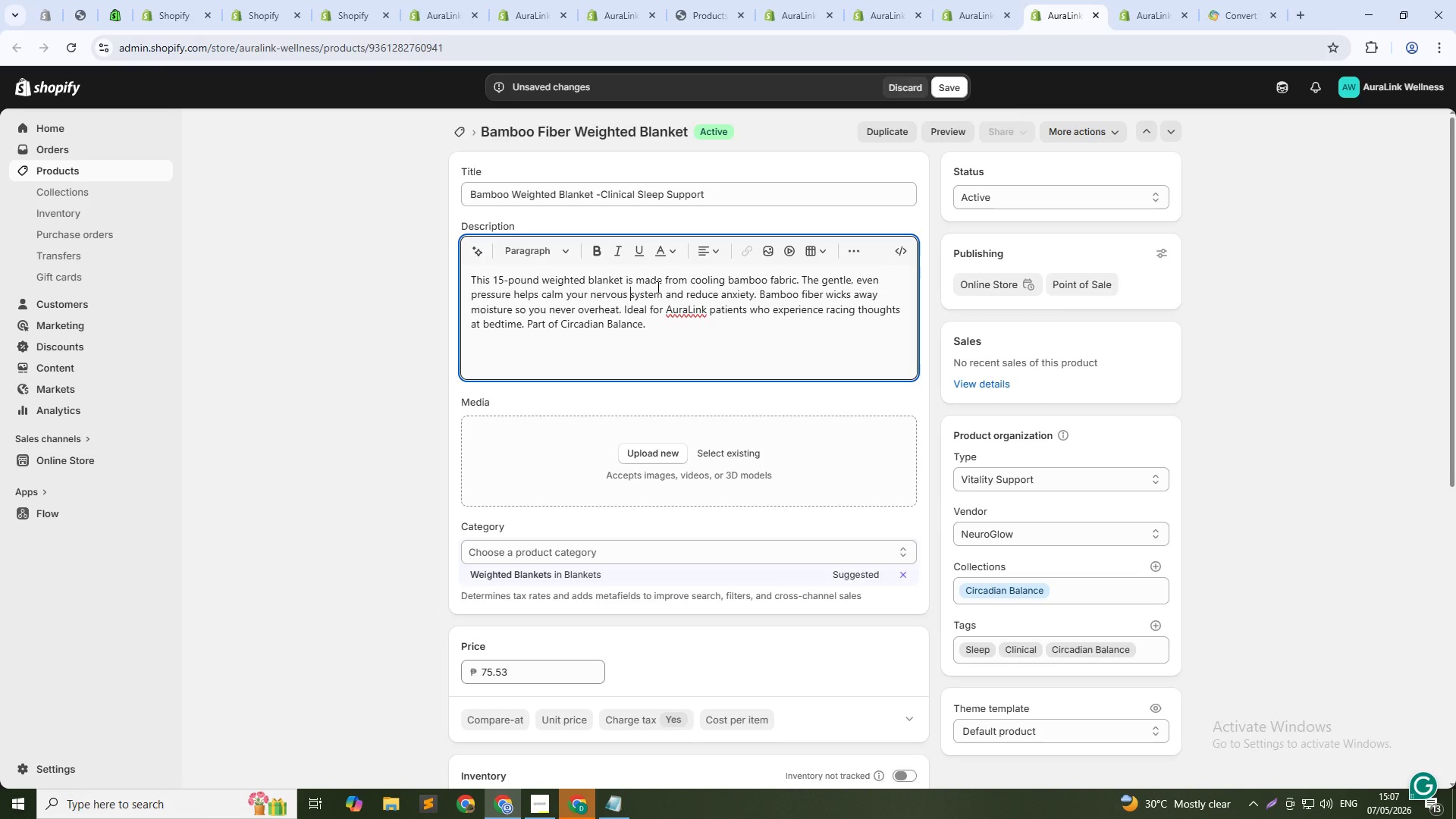 
key(ArrowLeft)
 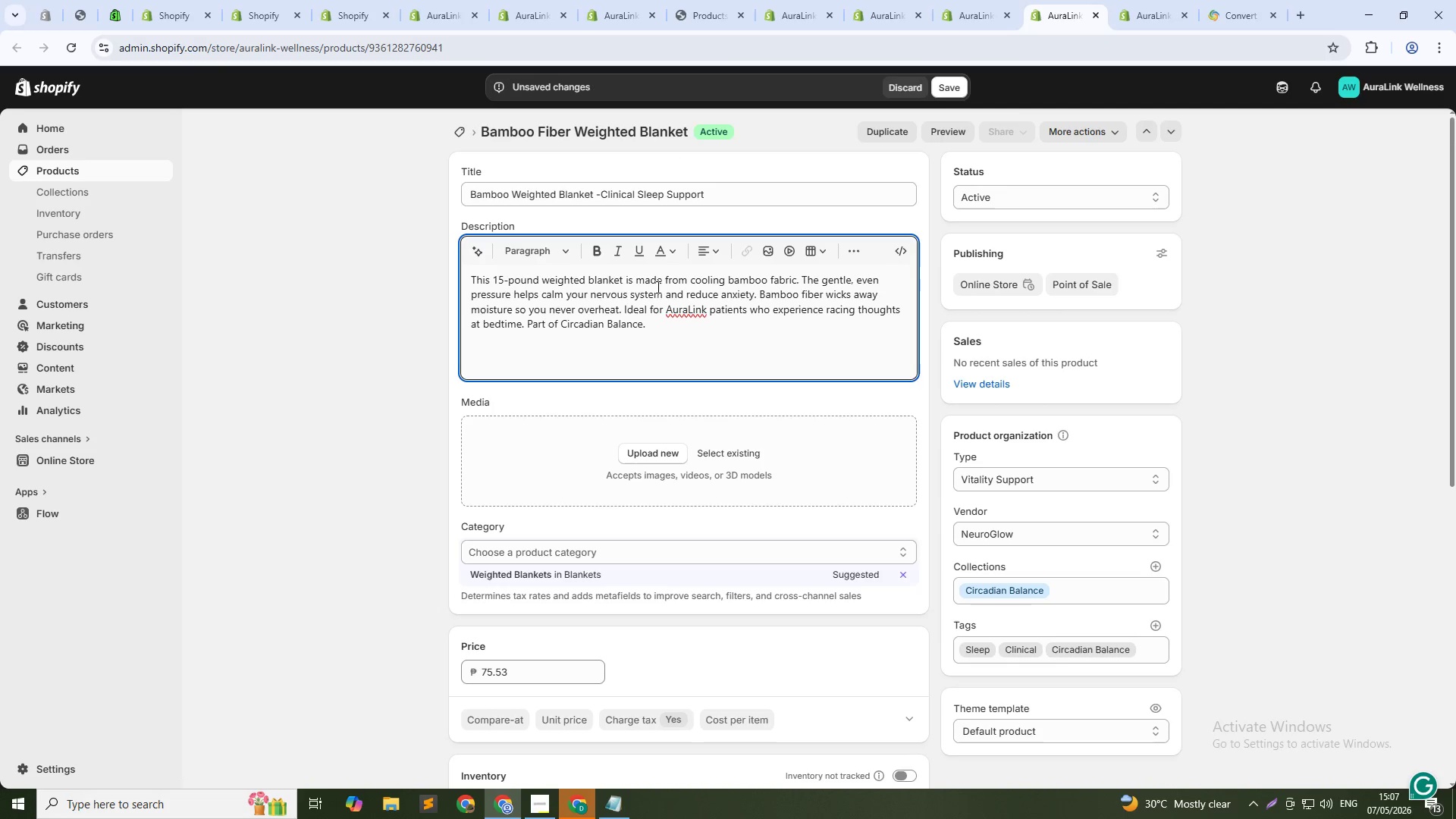 
key(Backspace)
 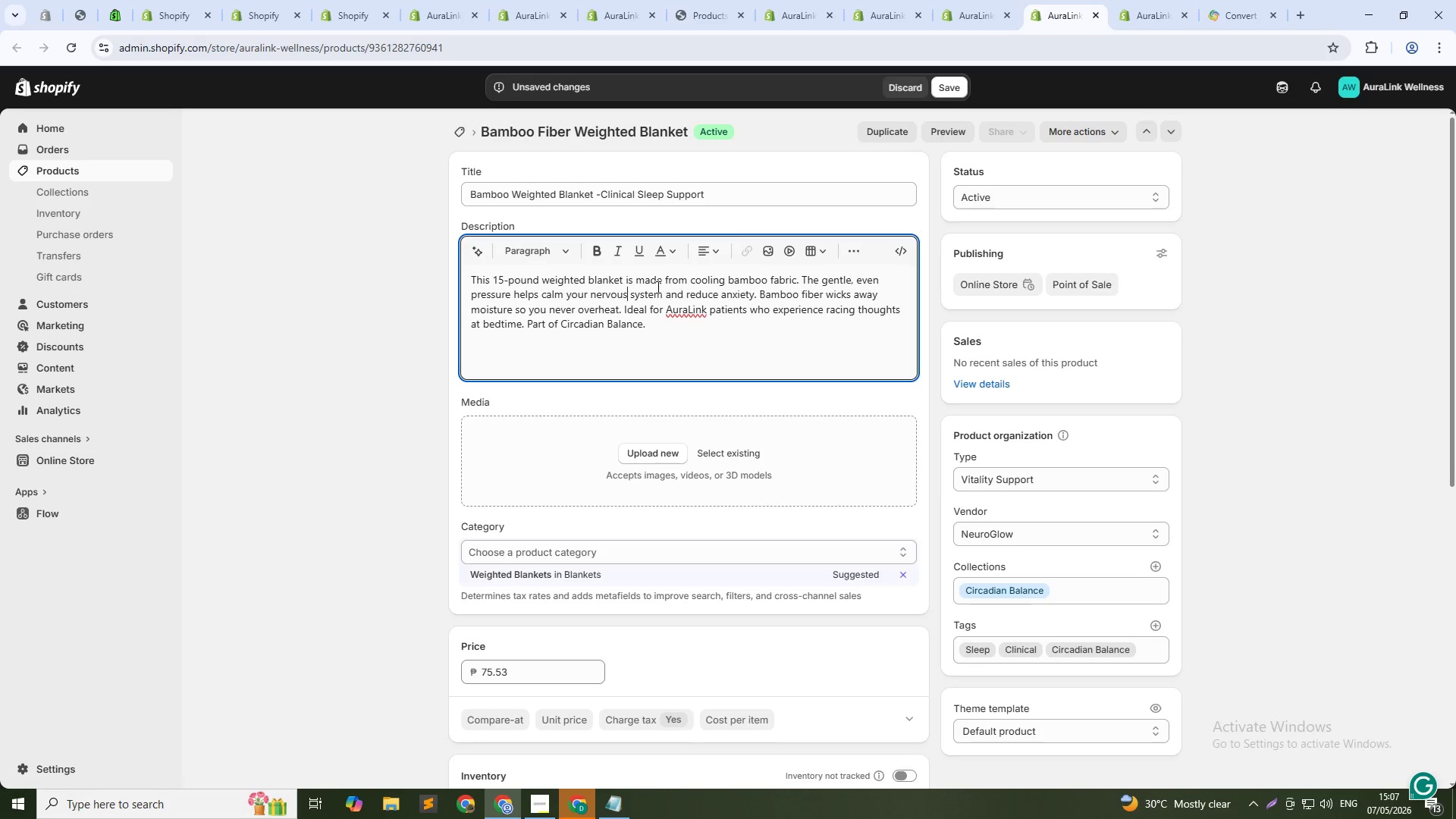 
key(S)
 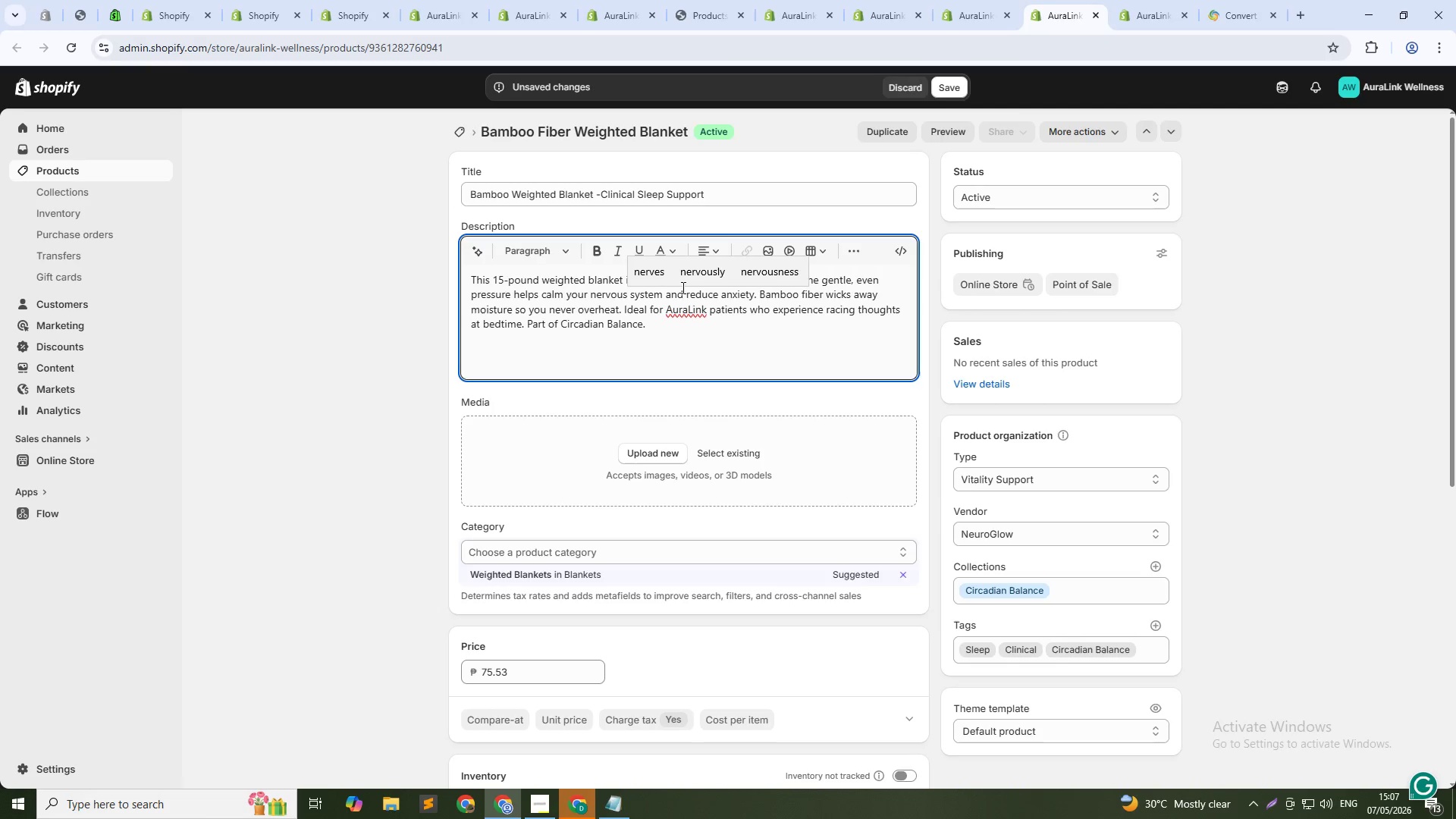 
wait(8.03)
 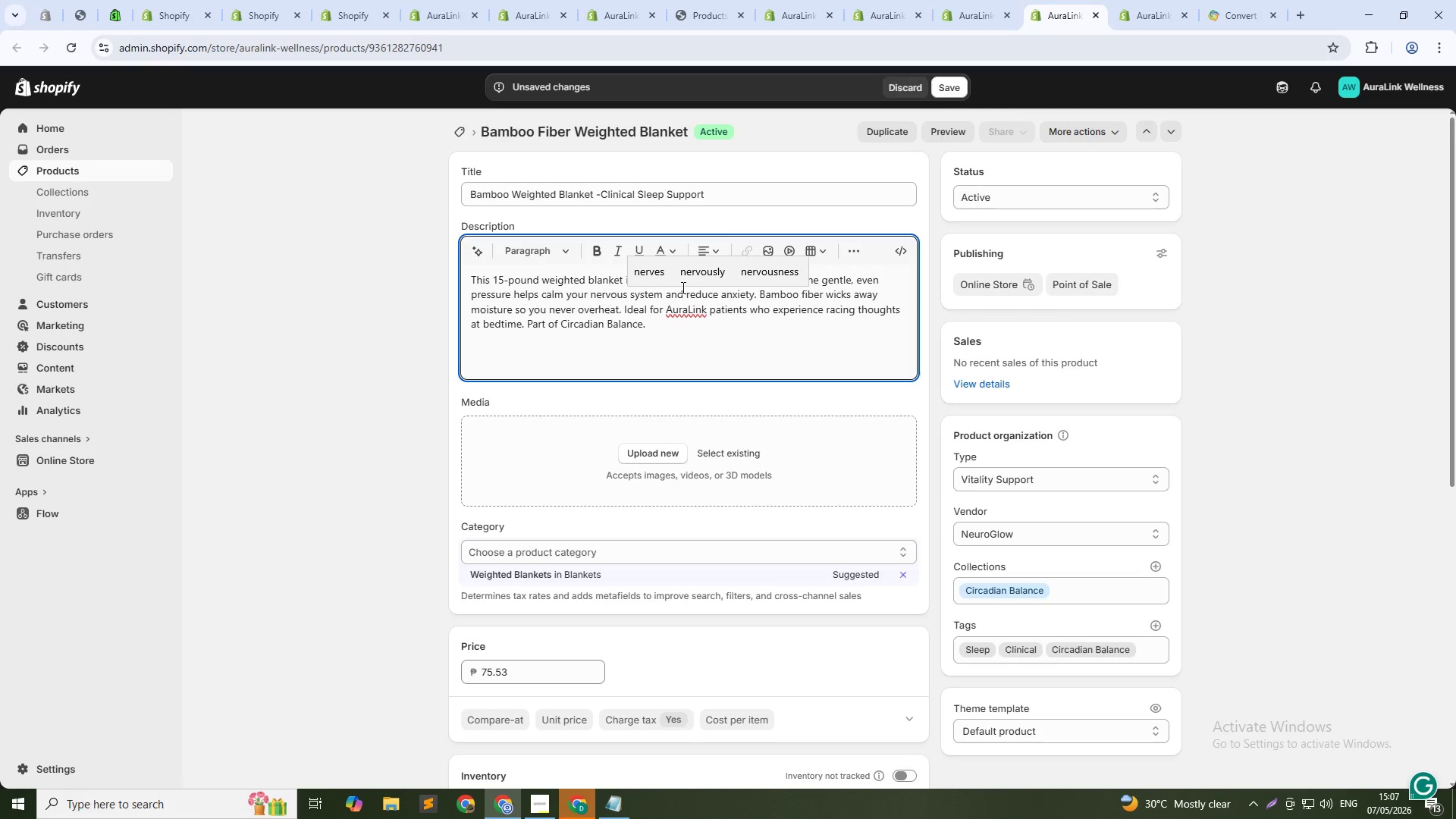 
scroll: coordinate [658, 346], scroll_direction: down, amount: 9.0
 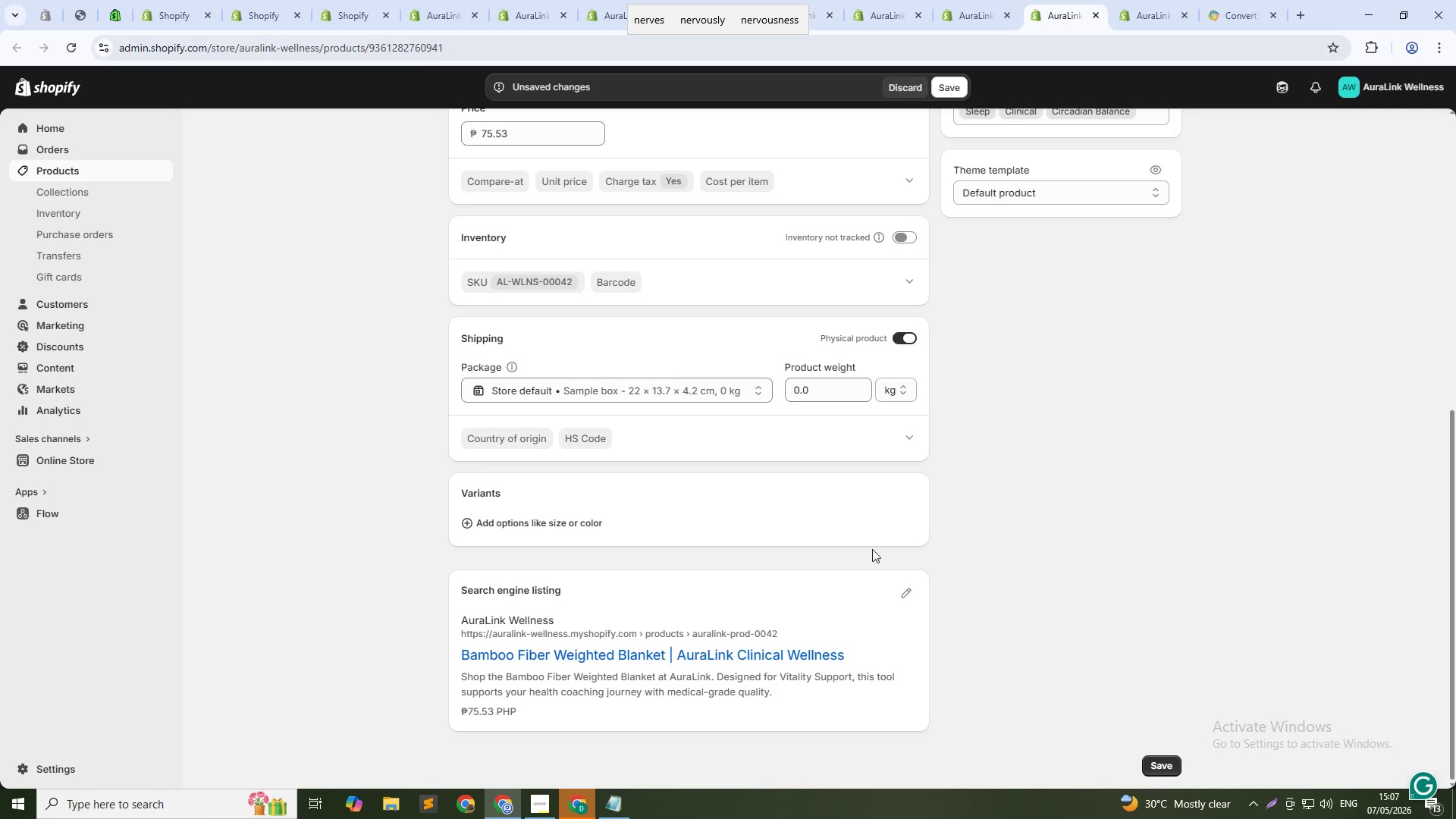 
left_click([905, 591])
 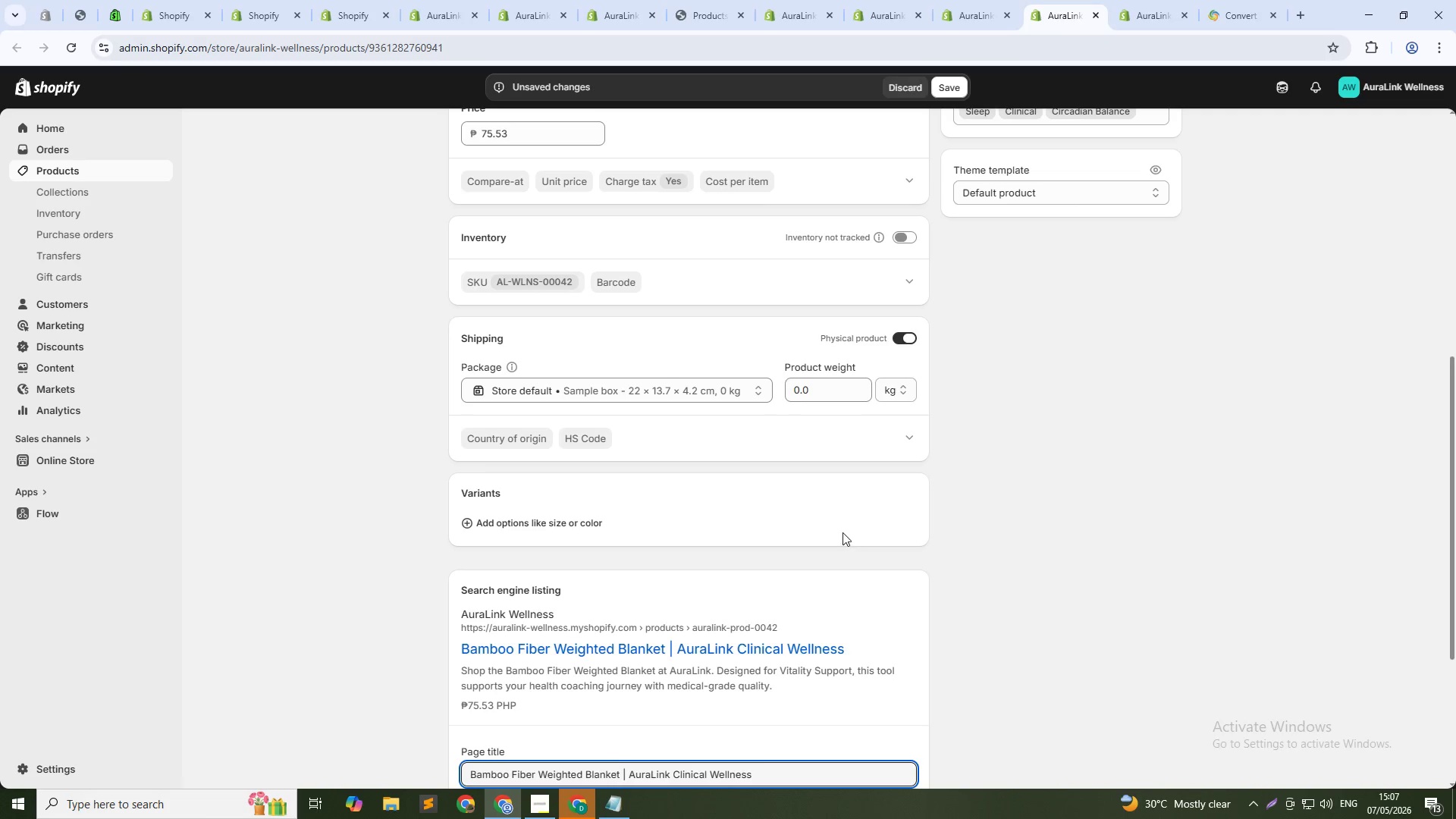 
scroll: coordinate [843, 532], scroll_direction: down, amount: 5.0
 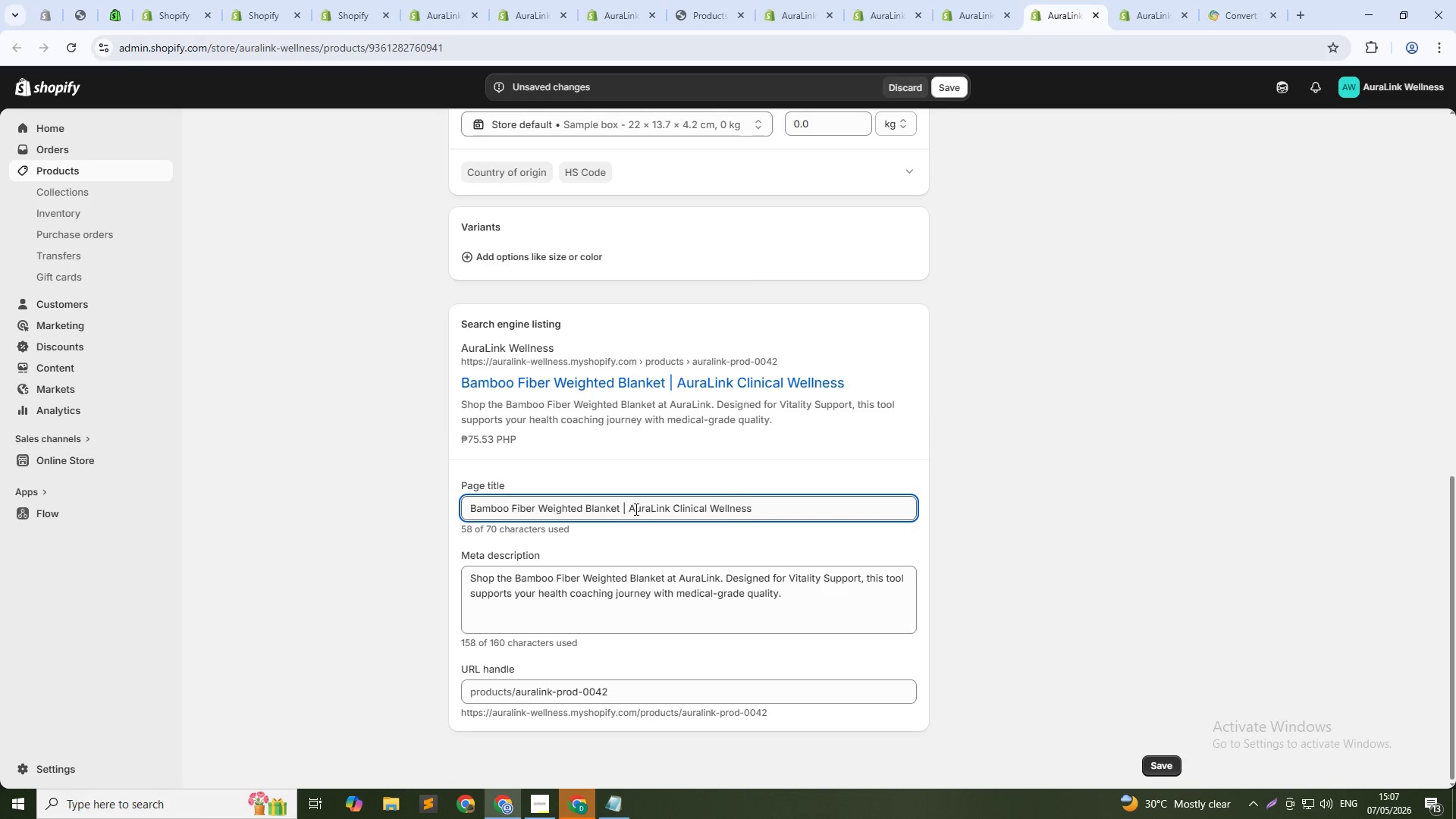 
left_click_drag(start_coordinate=[624, 507], to_coordinate=[763, 497])
 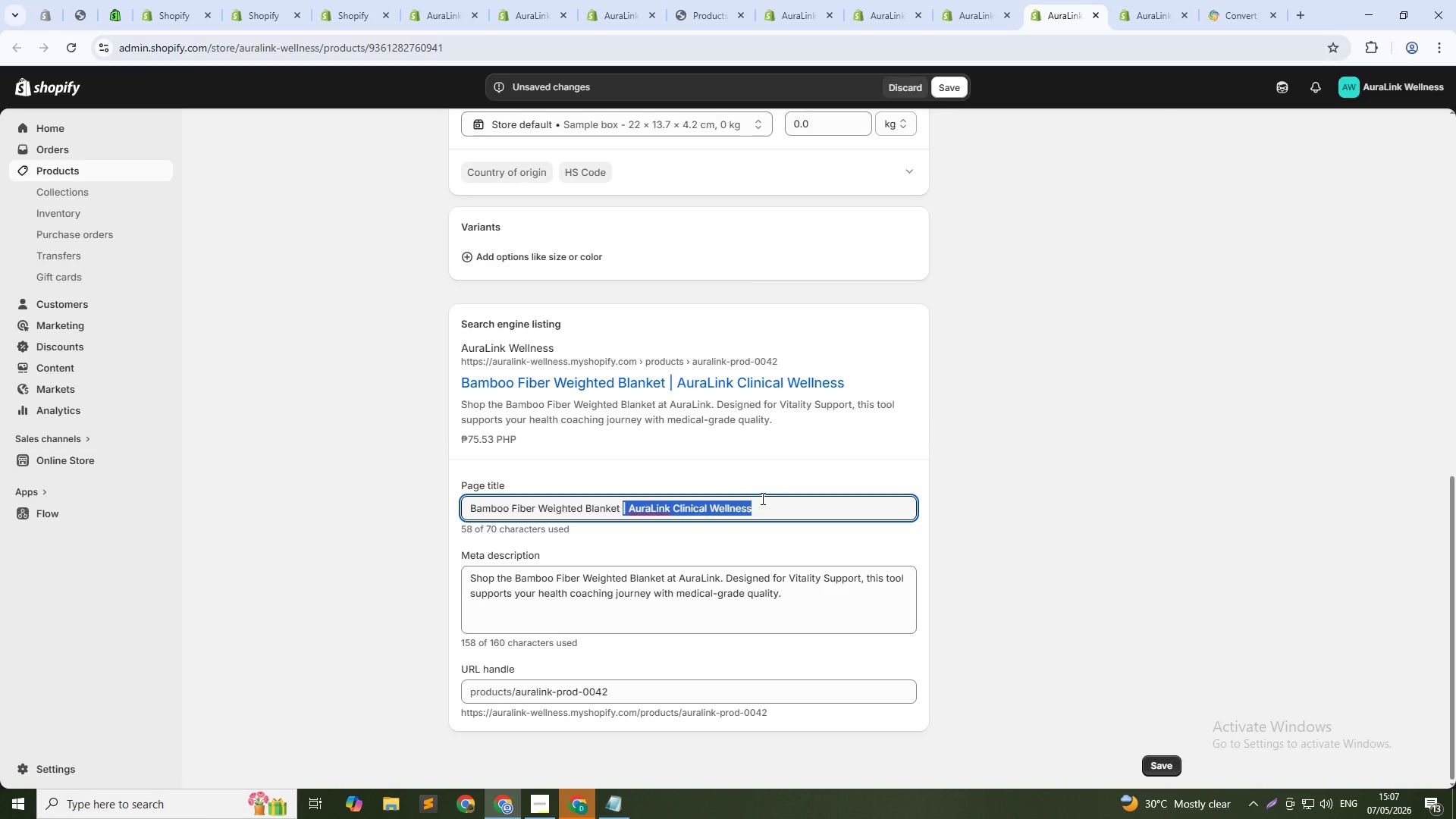 
key(Backspace)
 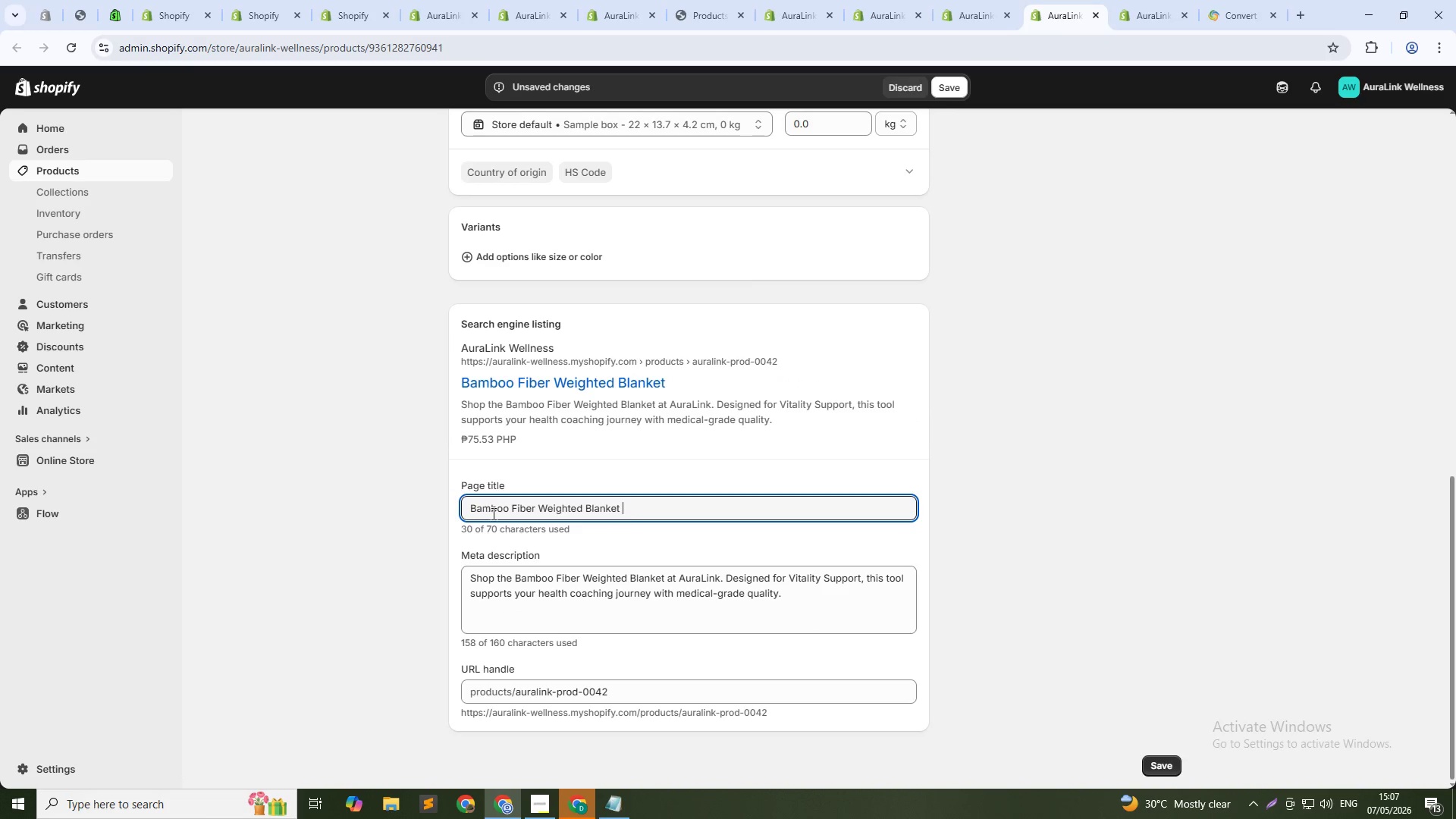 
double_click([492, 511])
 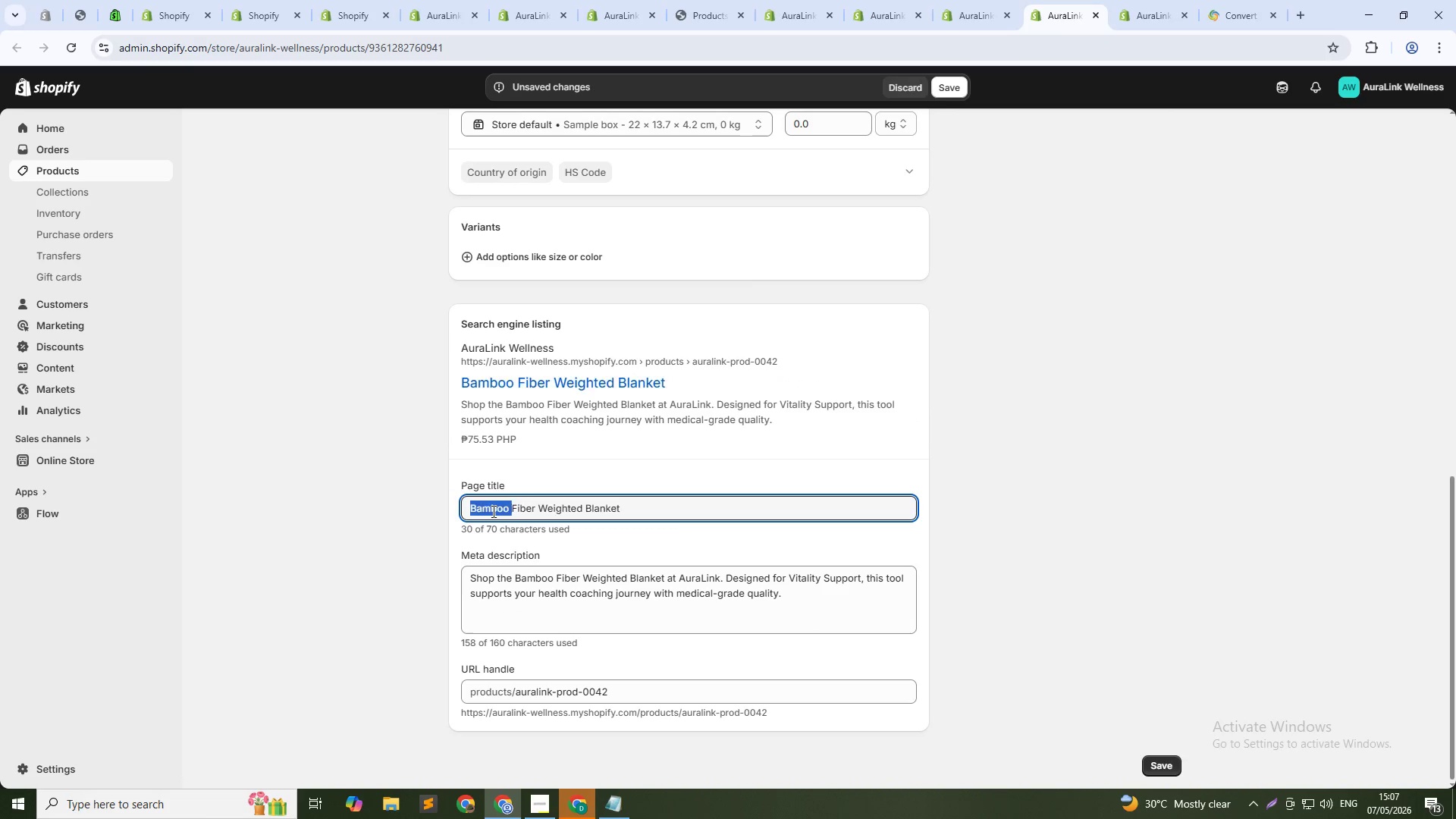 
key(Backspace)
 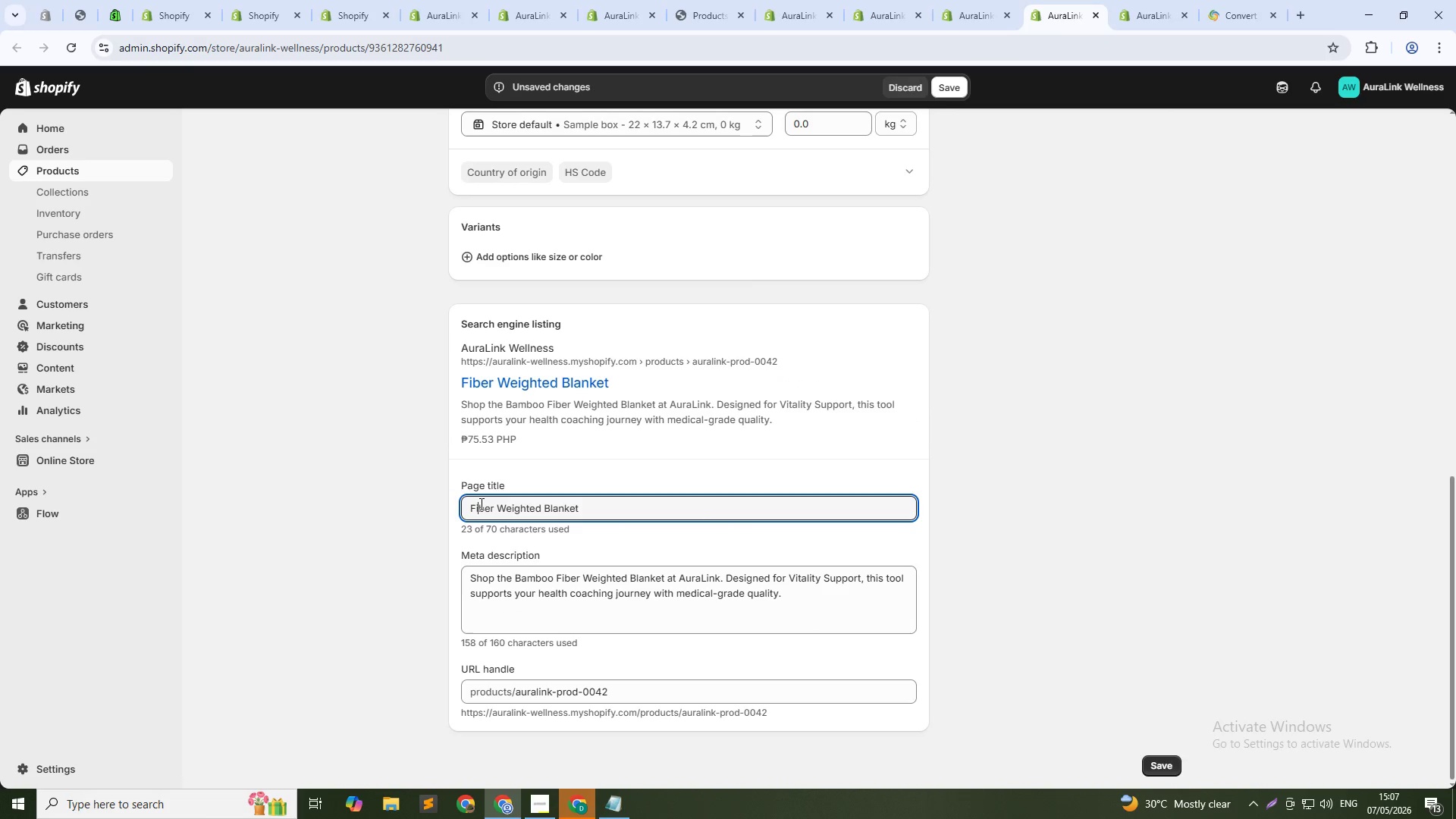 
double_click([480, 504])
 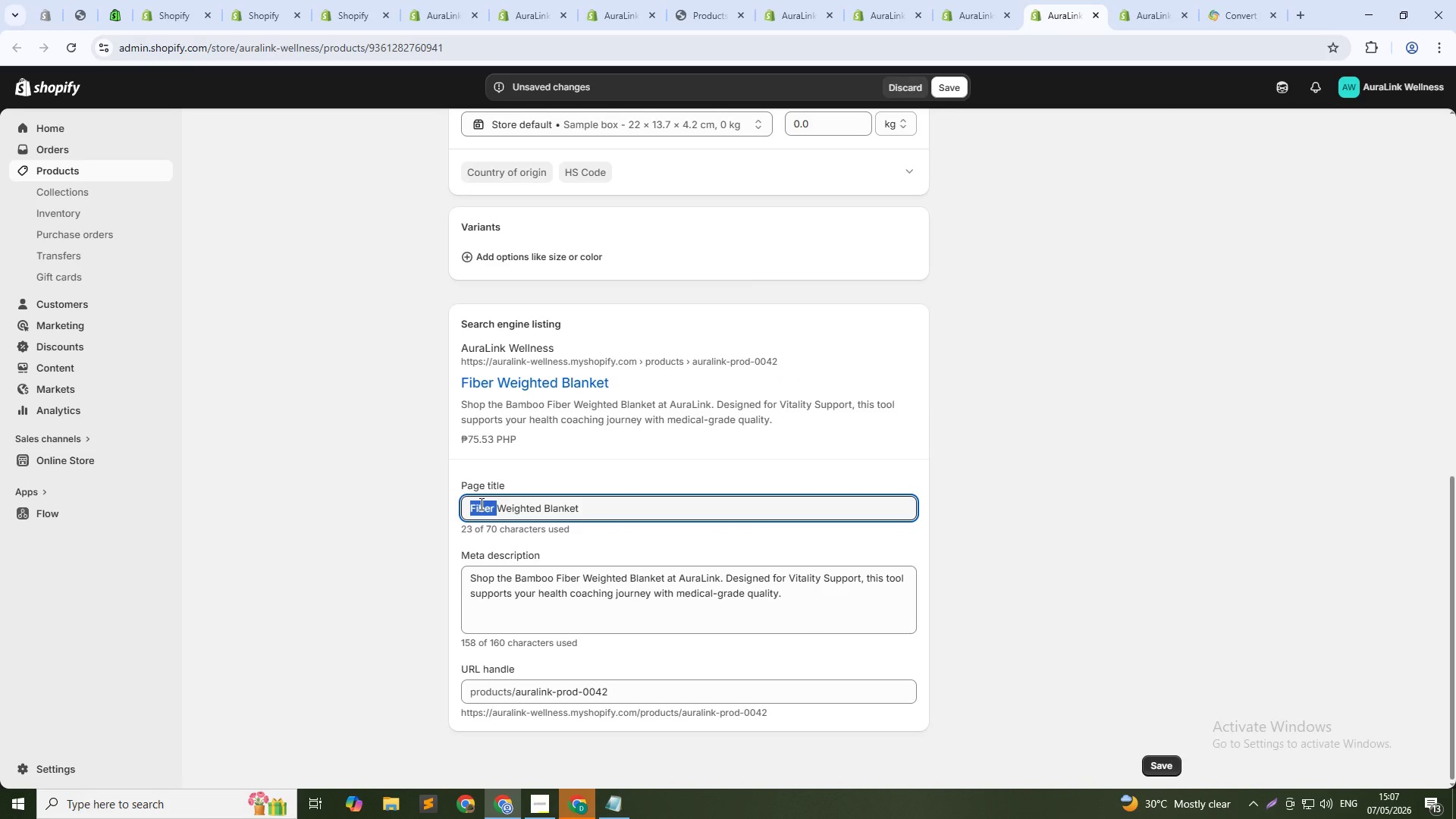 
key(Backspace)
 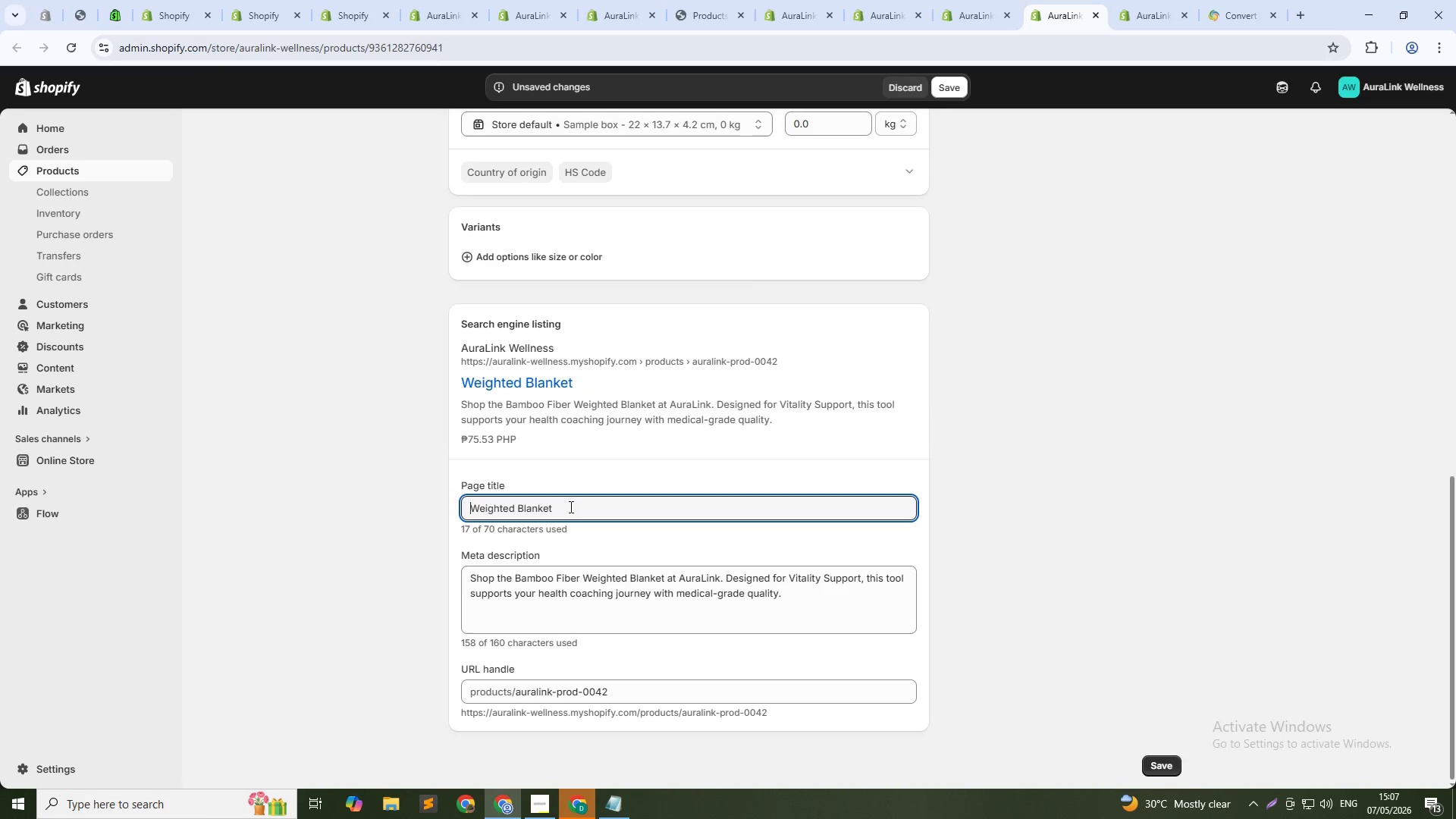 
left_click([570, 507])
 